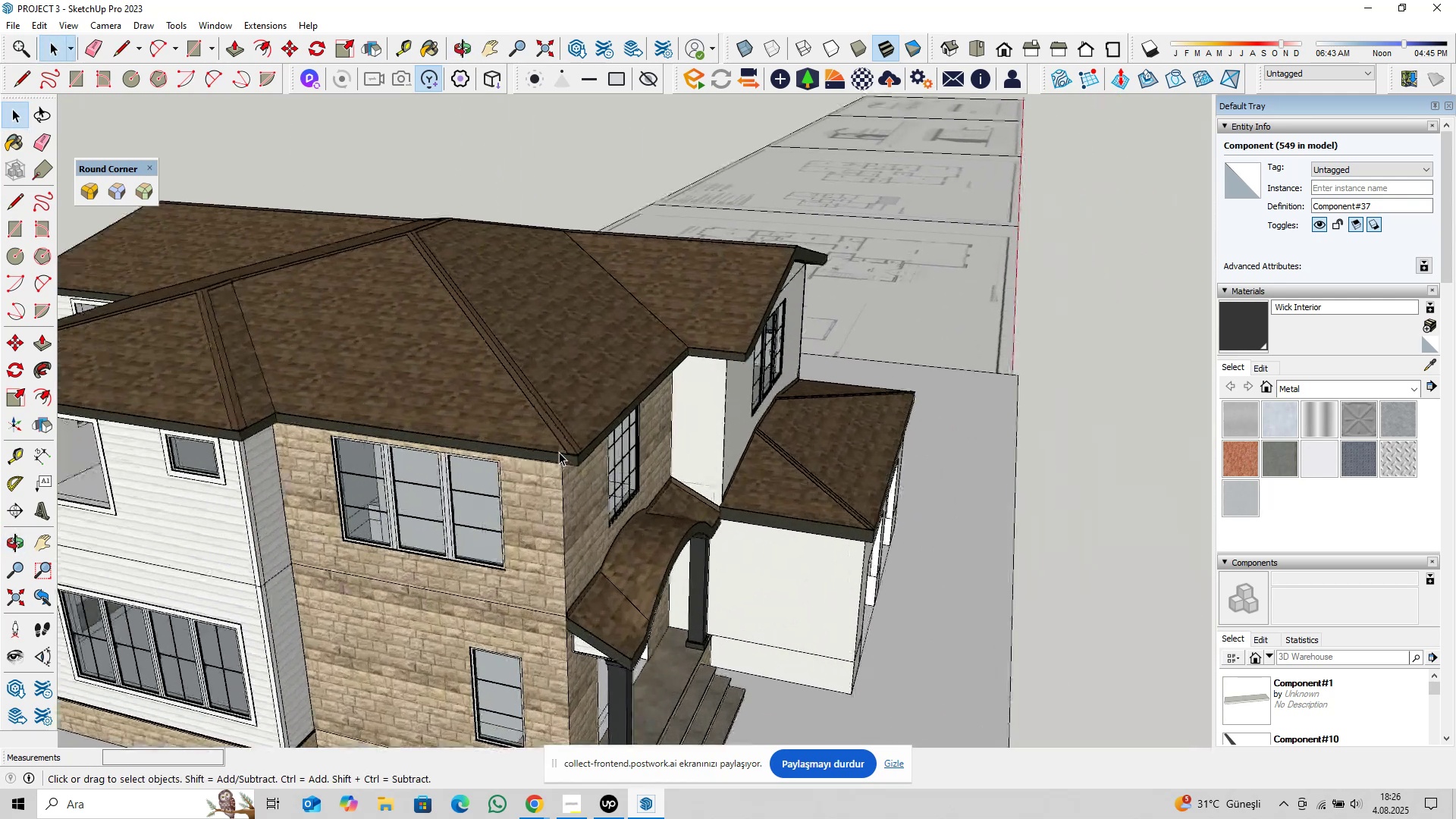 
key(Control+S)
 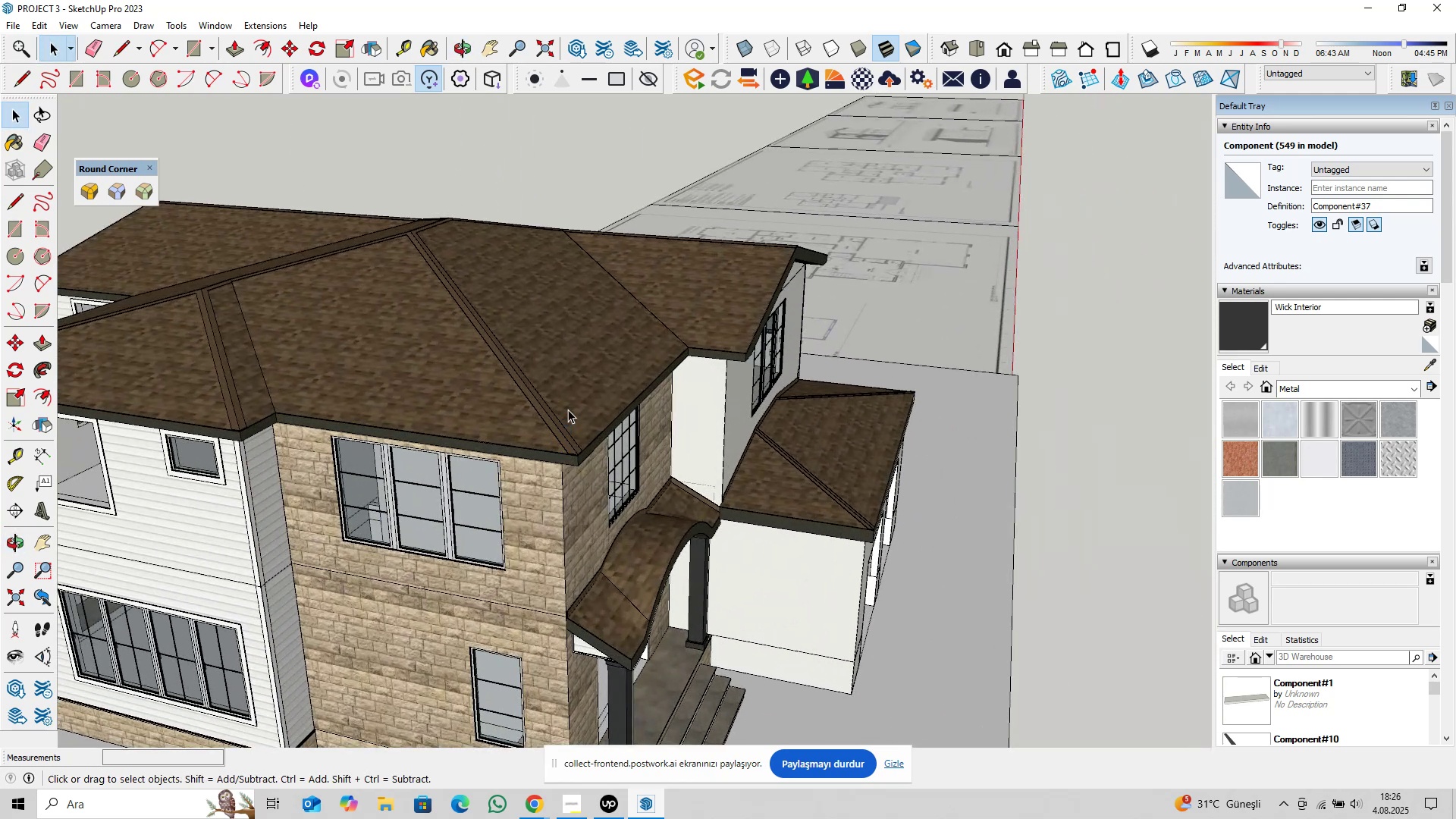 
scroll: coordinate [708, 327], scroll_direction: up, amount: 10.0
 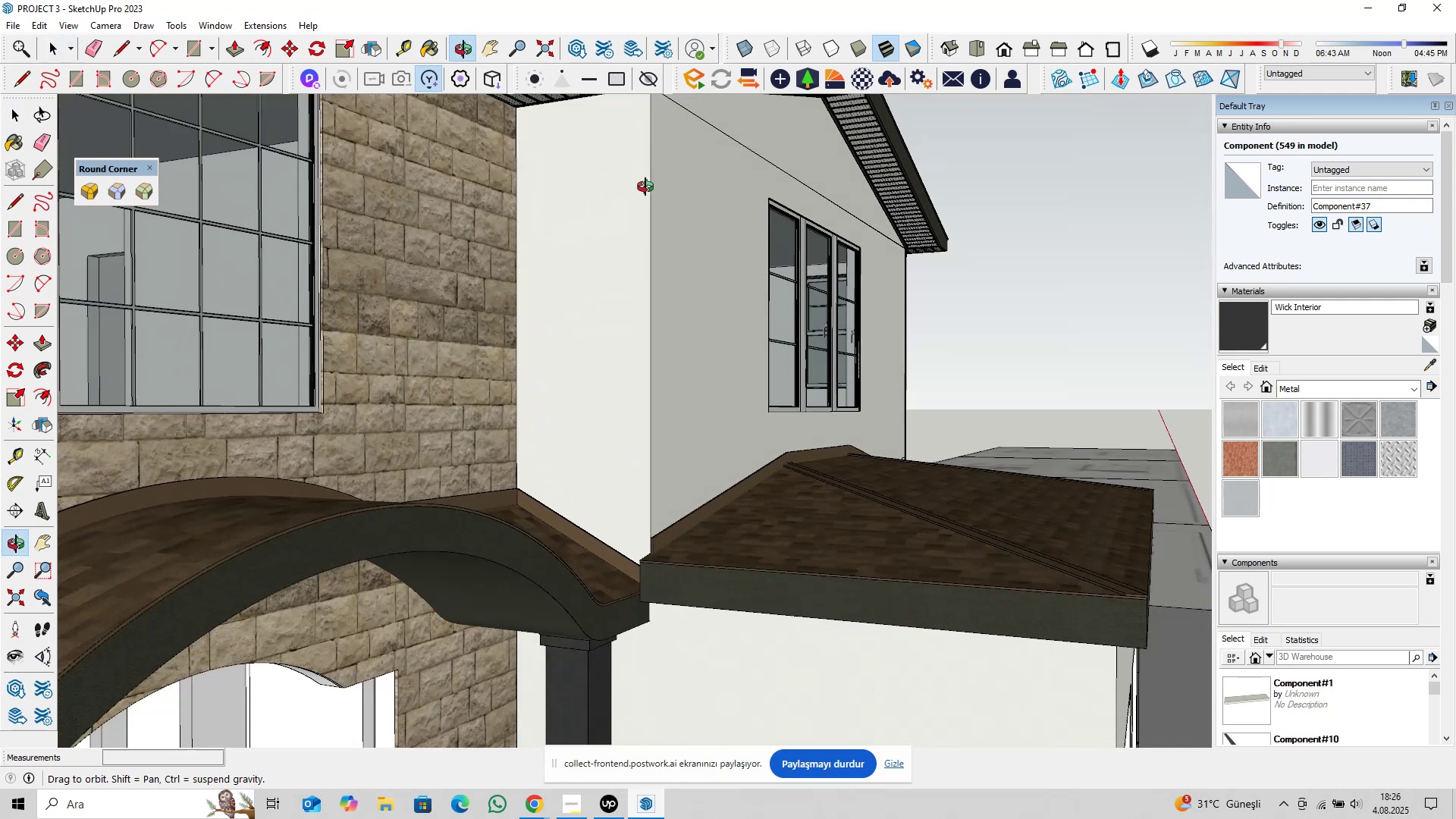 
hold_key(key=ShiftLeft, duration=0.4)
 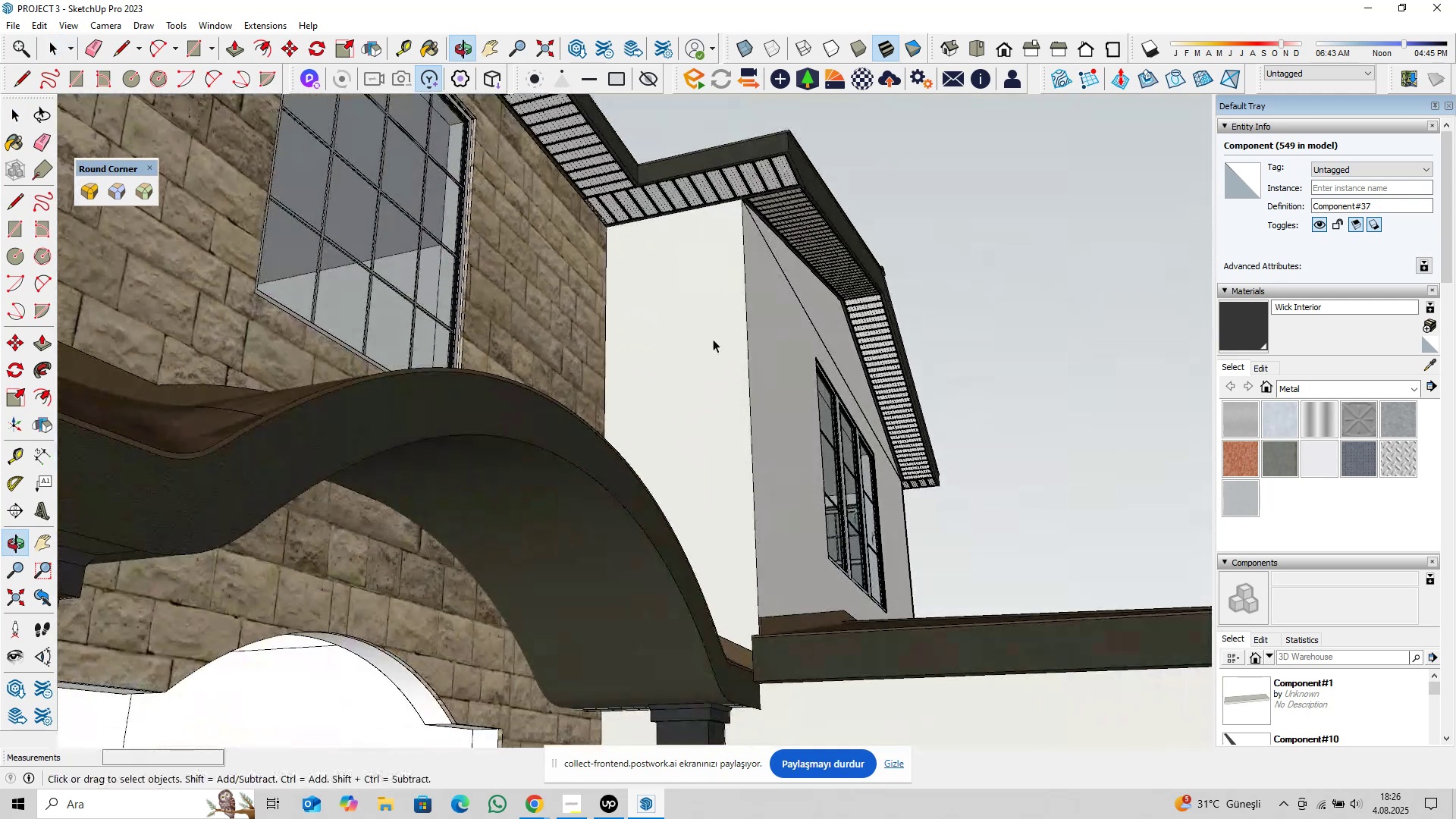 
scroll: coordinate [742, 201], scroll_direction: up, amount: 5.0
 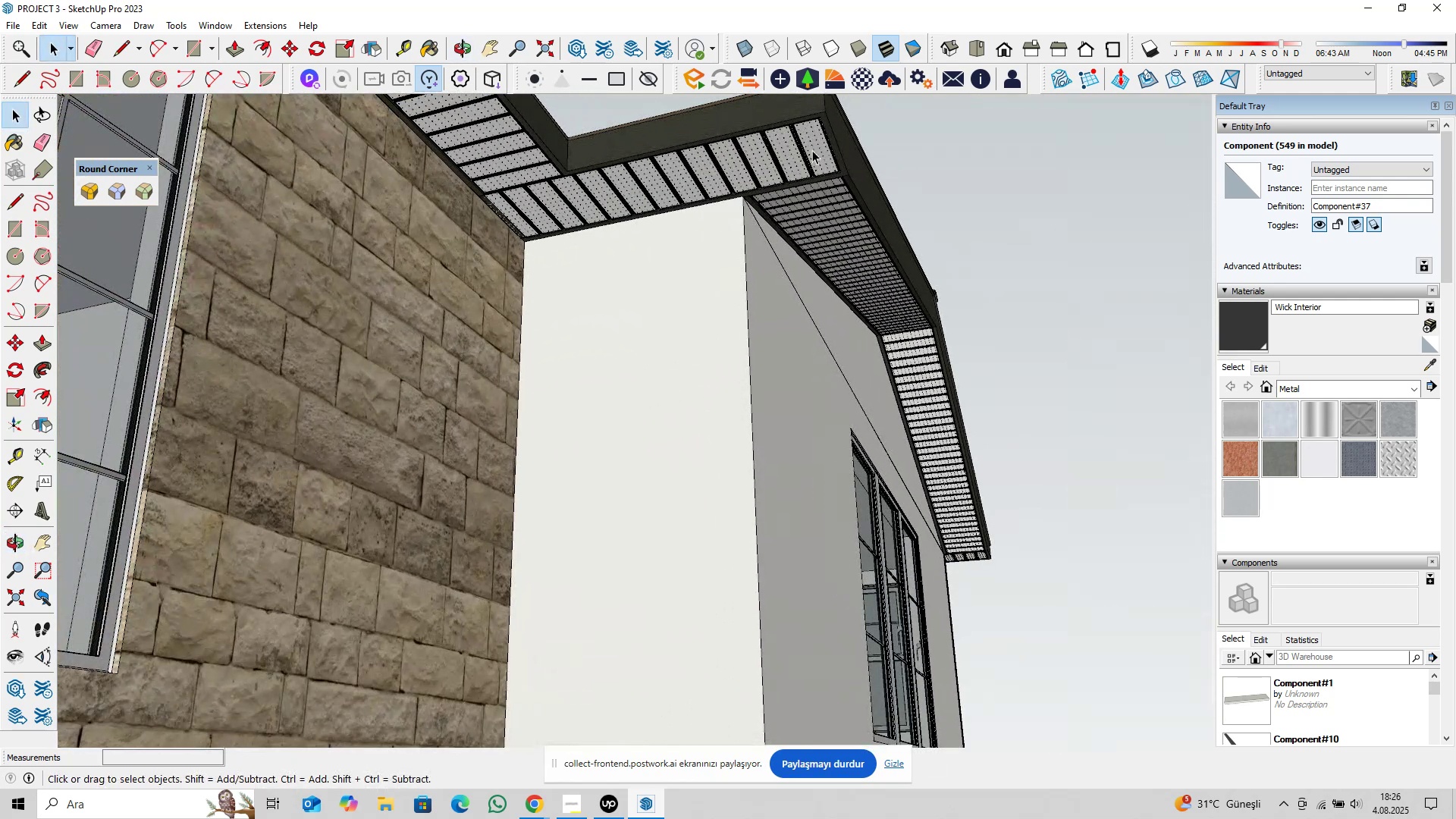 
double_click([812, 150])
 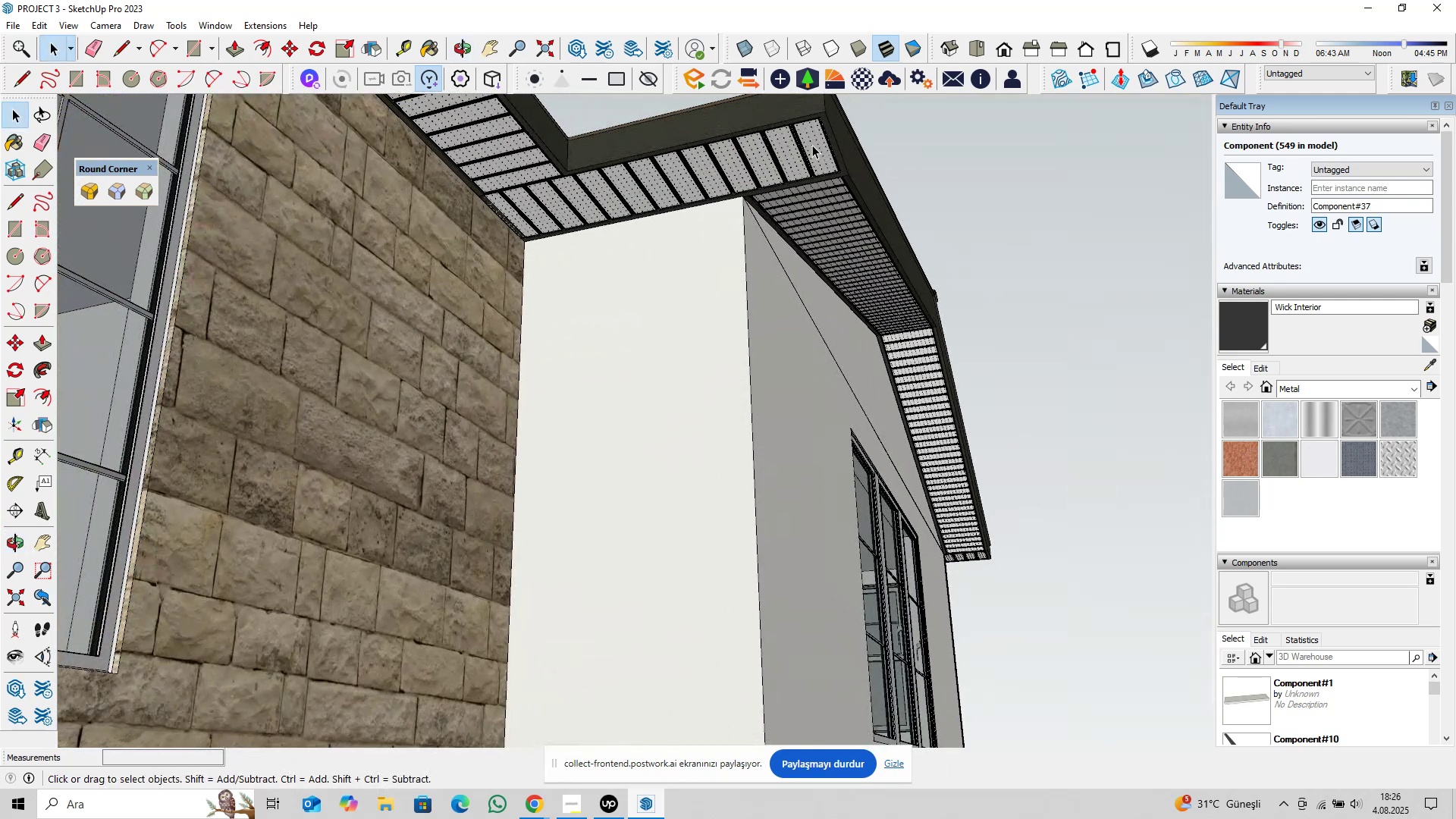 
triple_click([812, 145])
 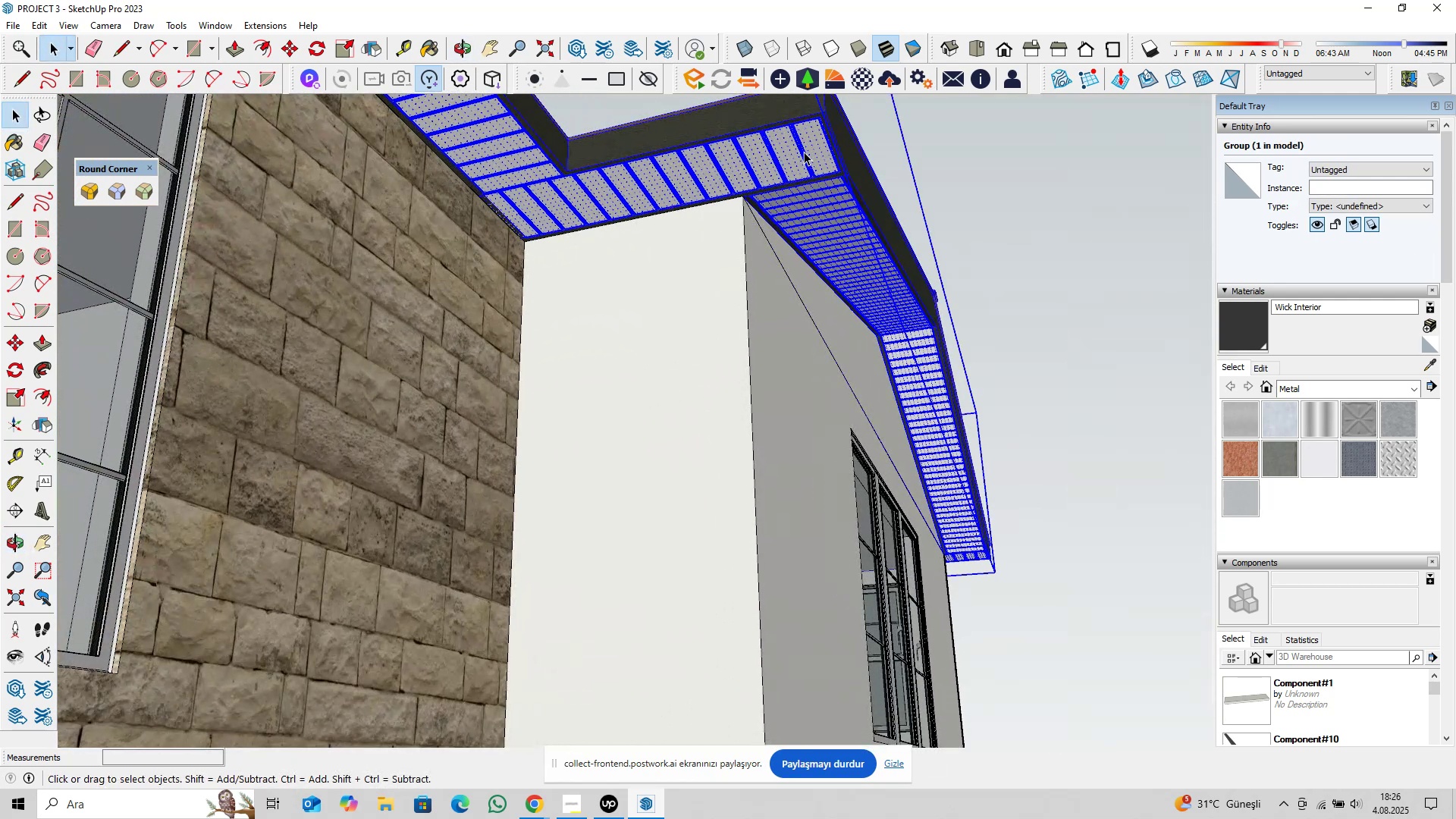 
scroll: coordinate [800, 152], scroll_direction: up, amount: 4.0
 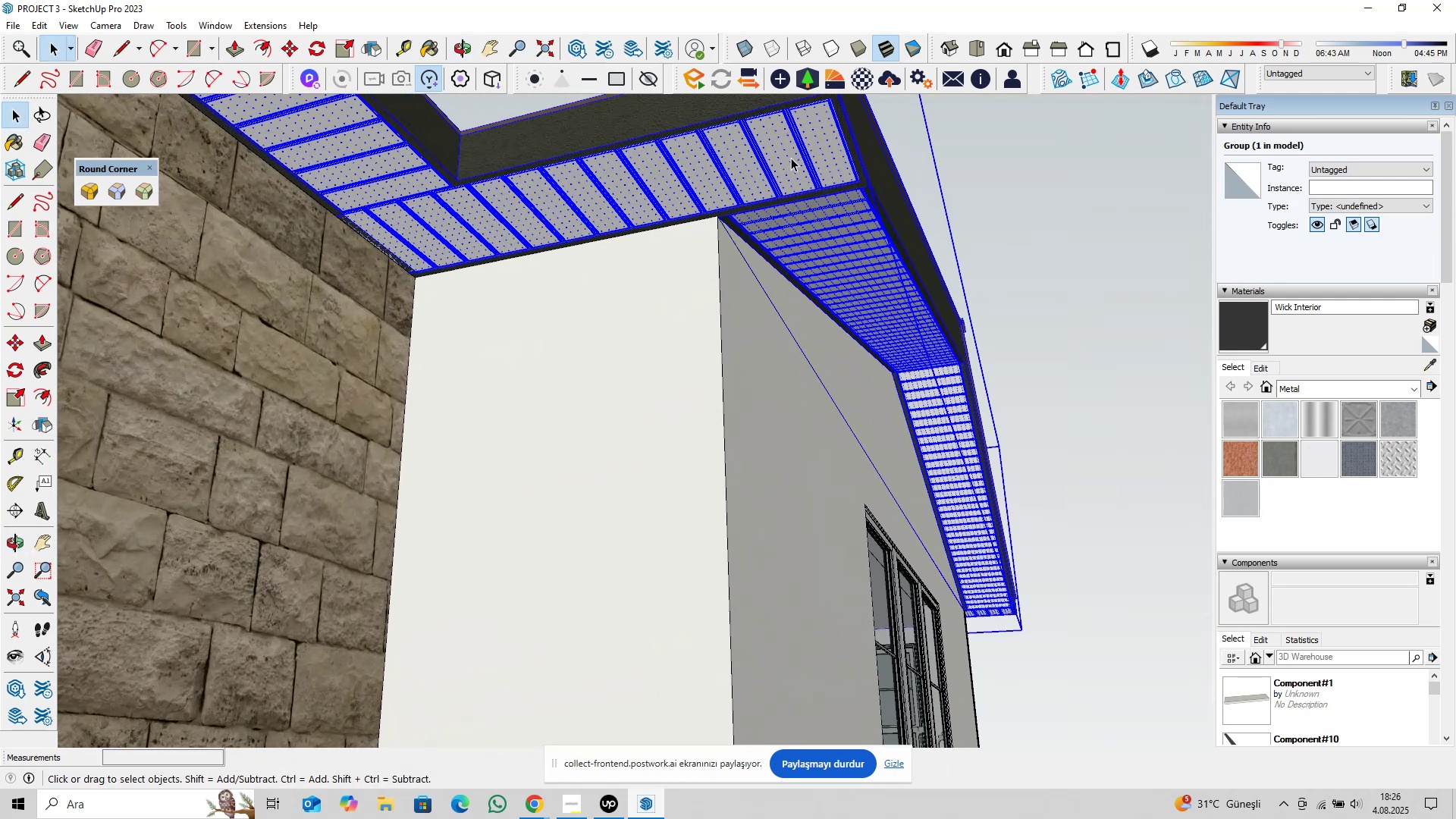 
key(Shift+ShiftLeft)
 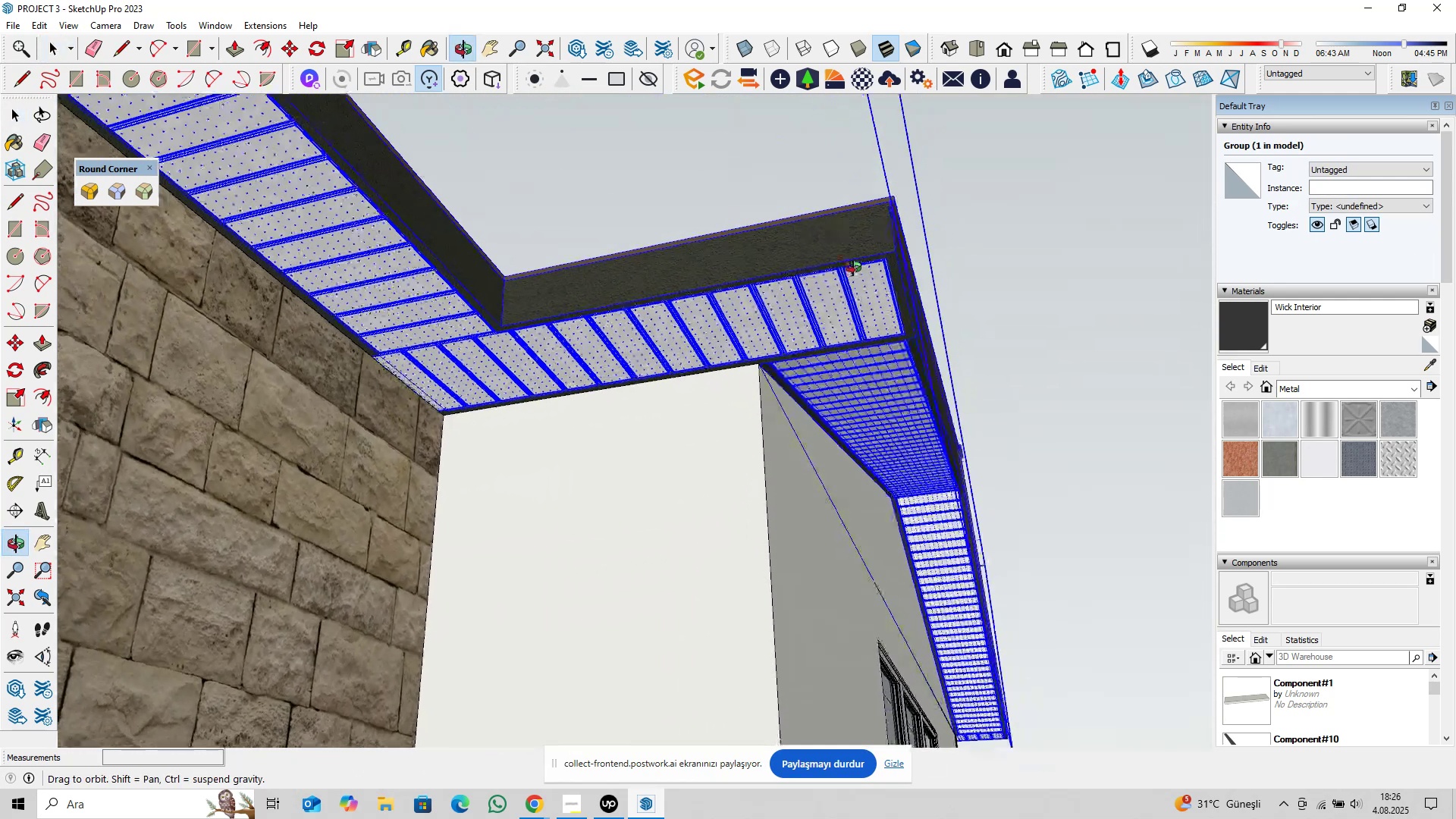 
scroll: coordinate [856, 269], scroll_direction: up, amount: 2.0
 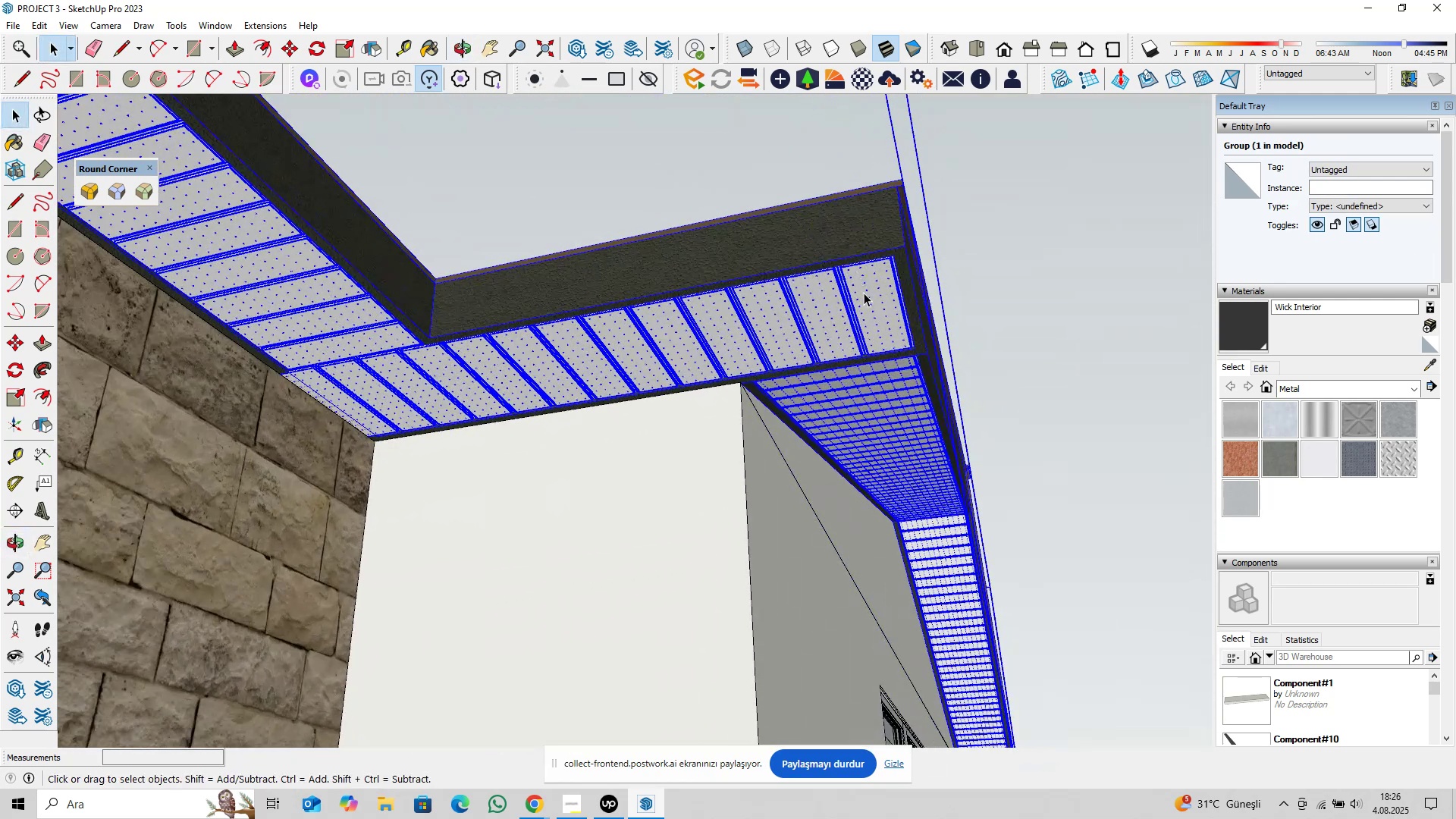 
double_click([864, 293])
 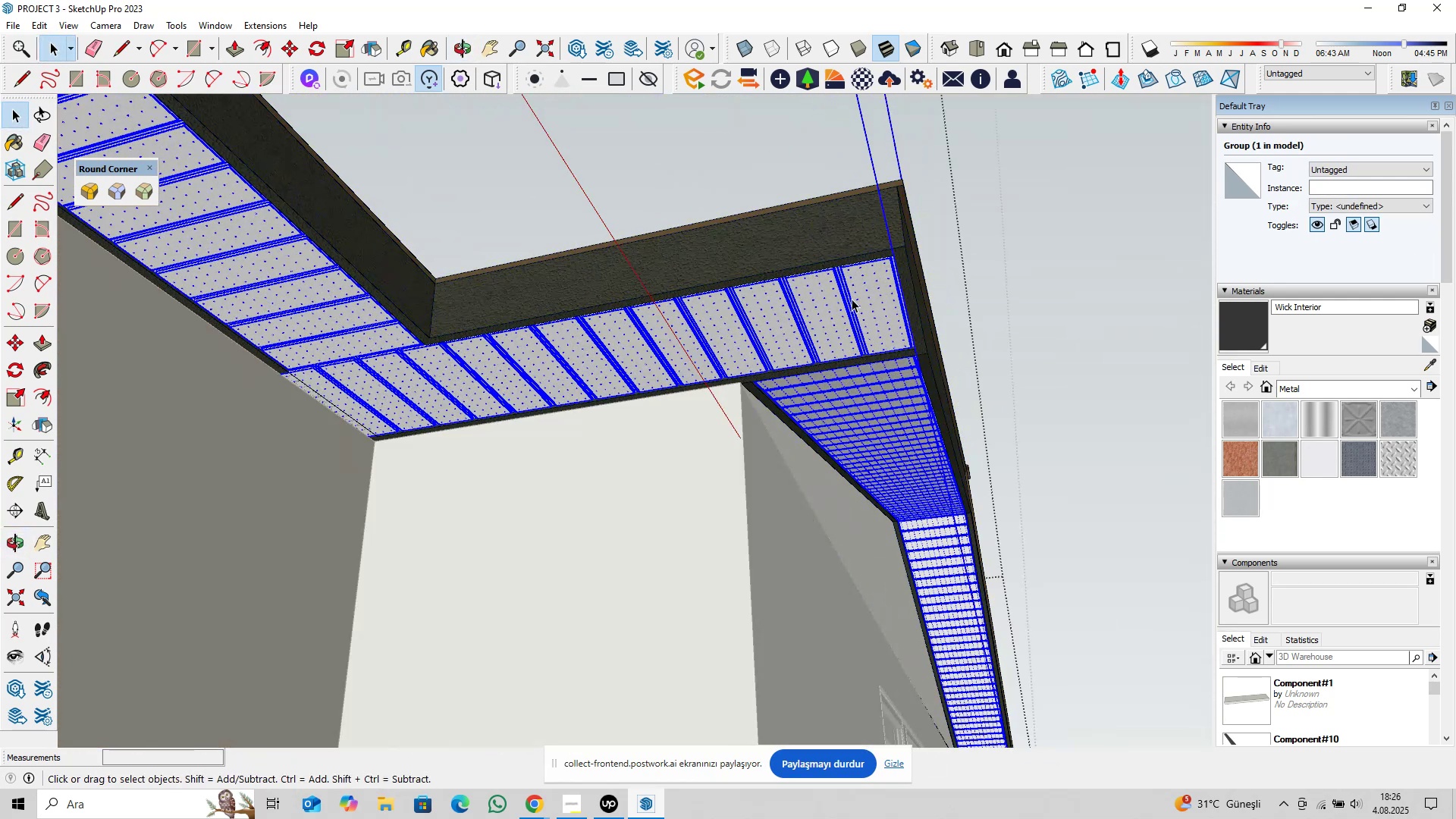 
double_click([863, 294])
 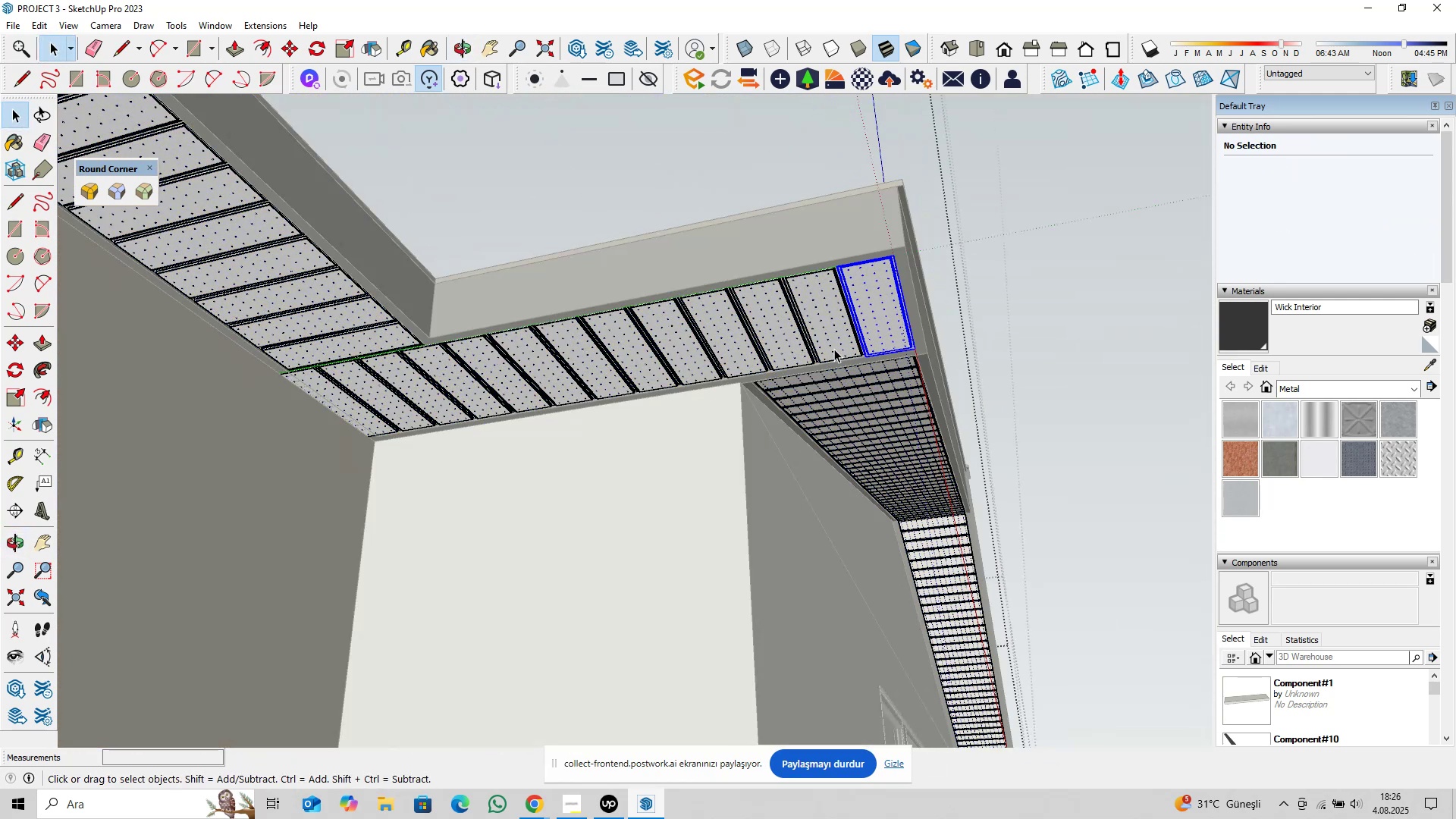 
hold_key(key=ControlLeft, duration=1.54)
double_click([772, 339])
 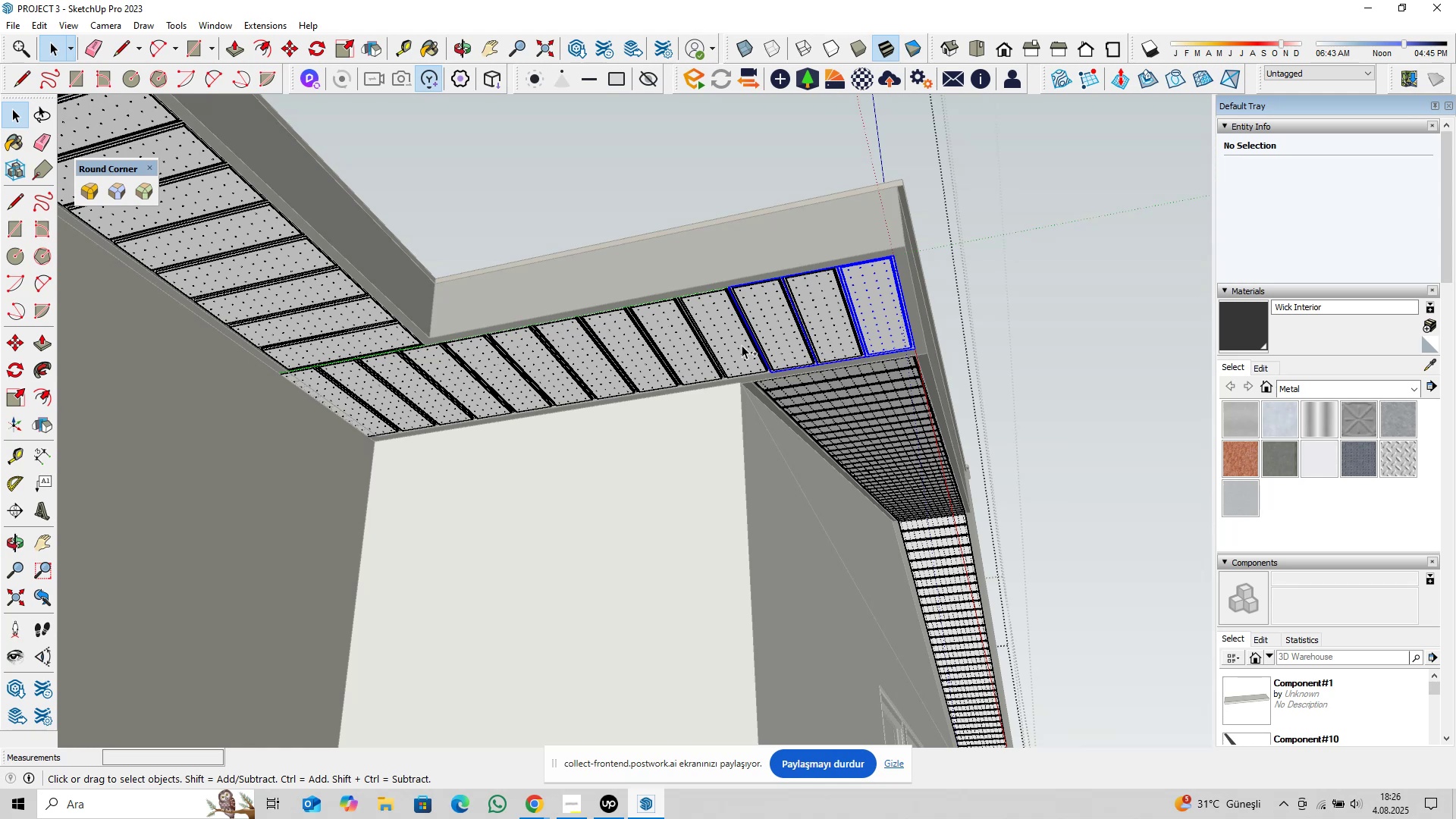 
triple_click([742, 345])
 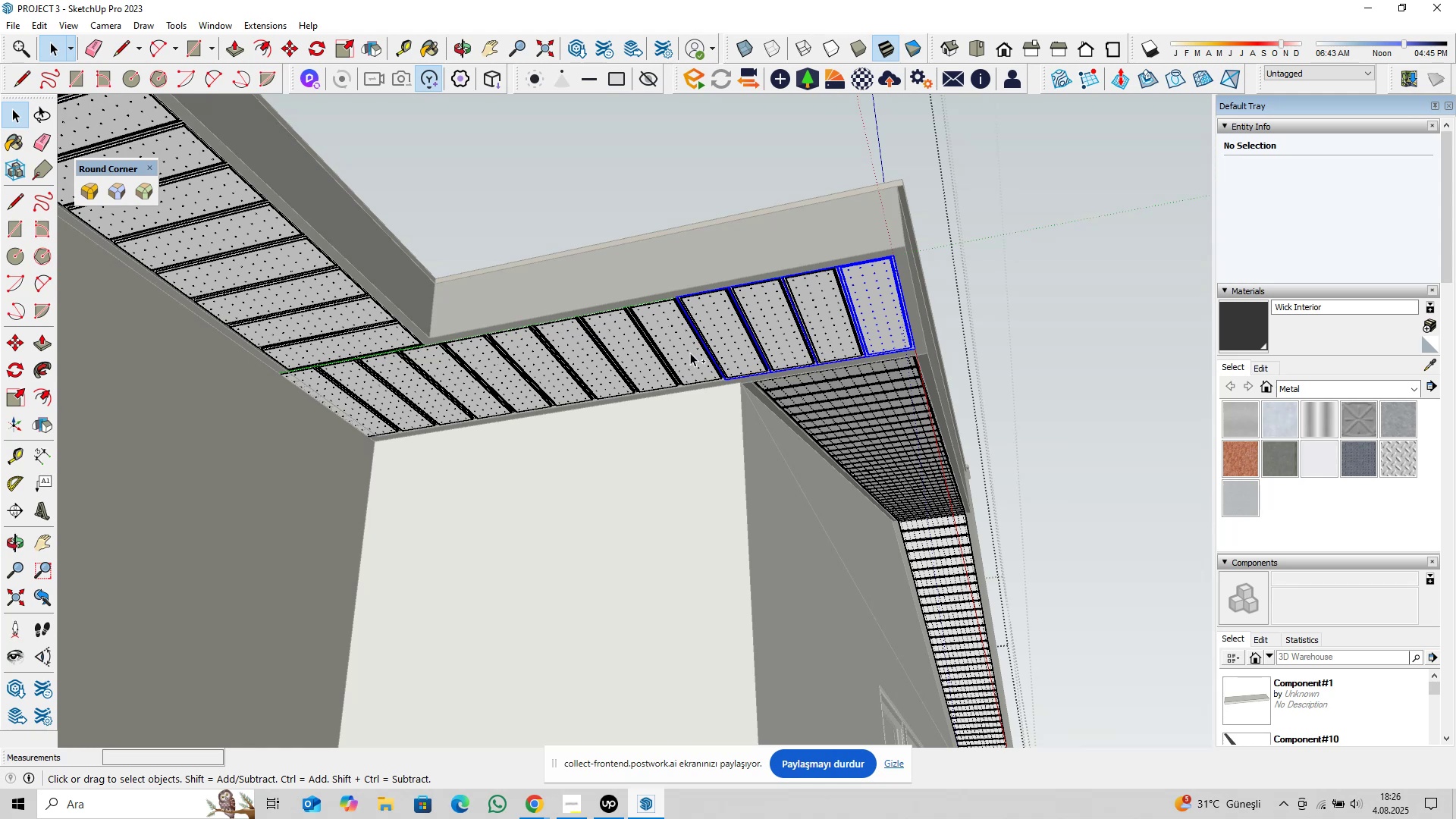 
triple_click([690, 353])
 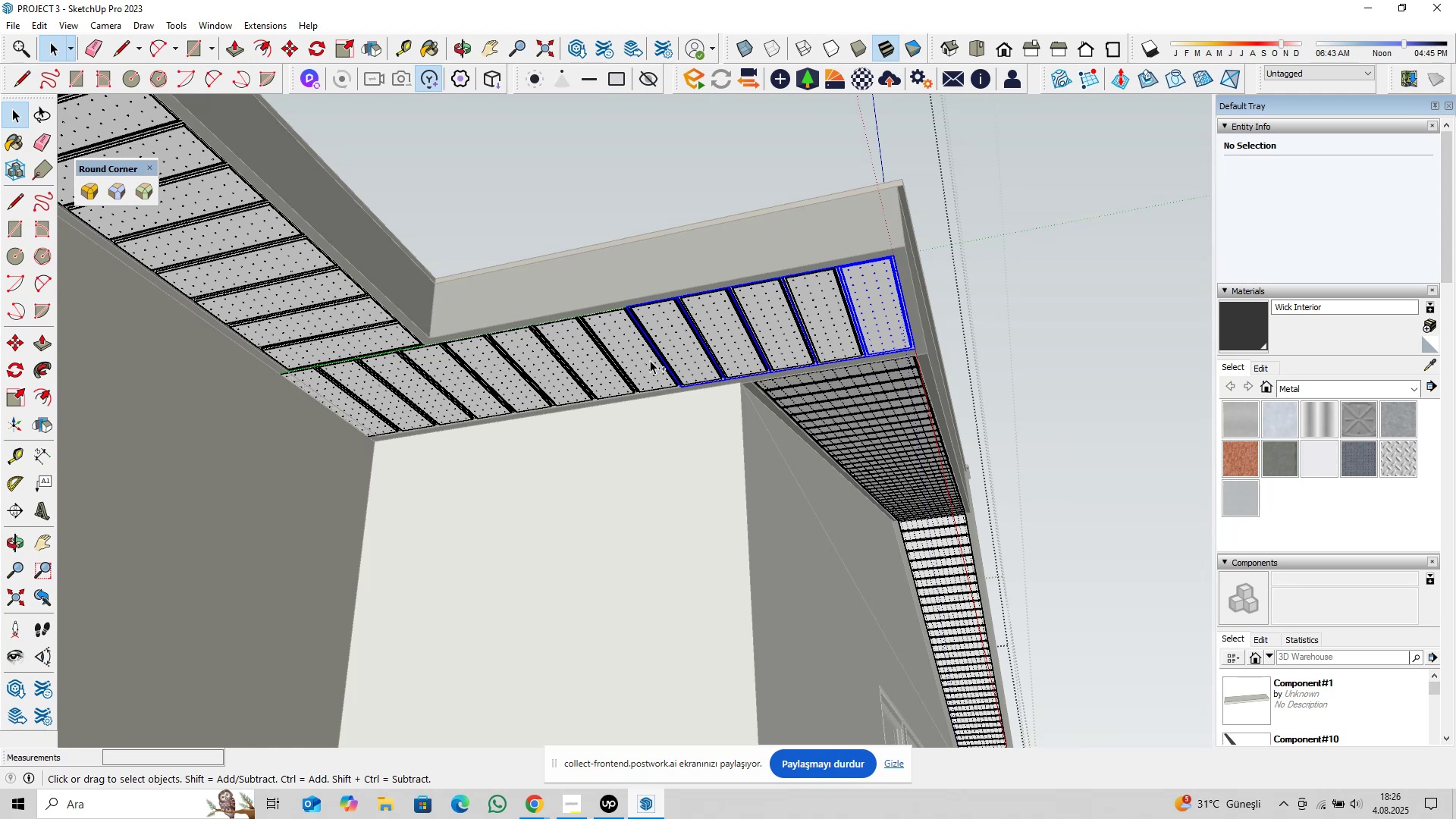 
triple_click([650, 360])
 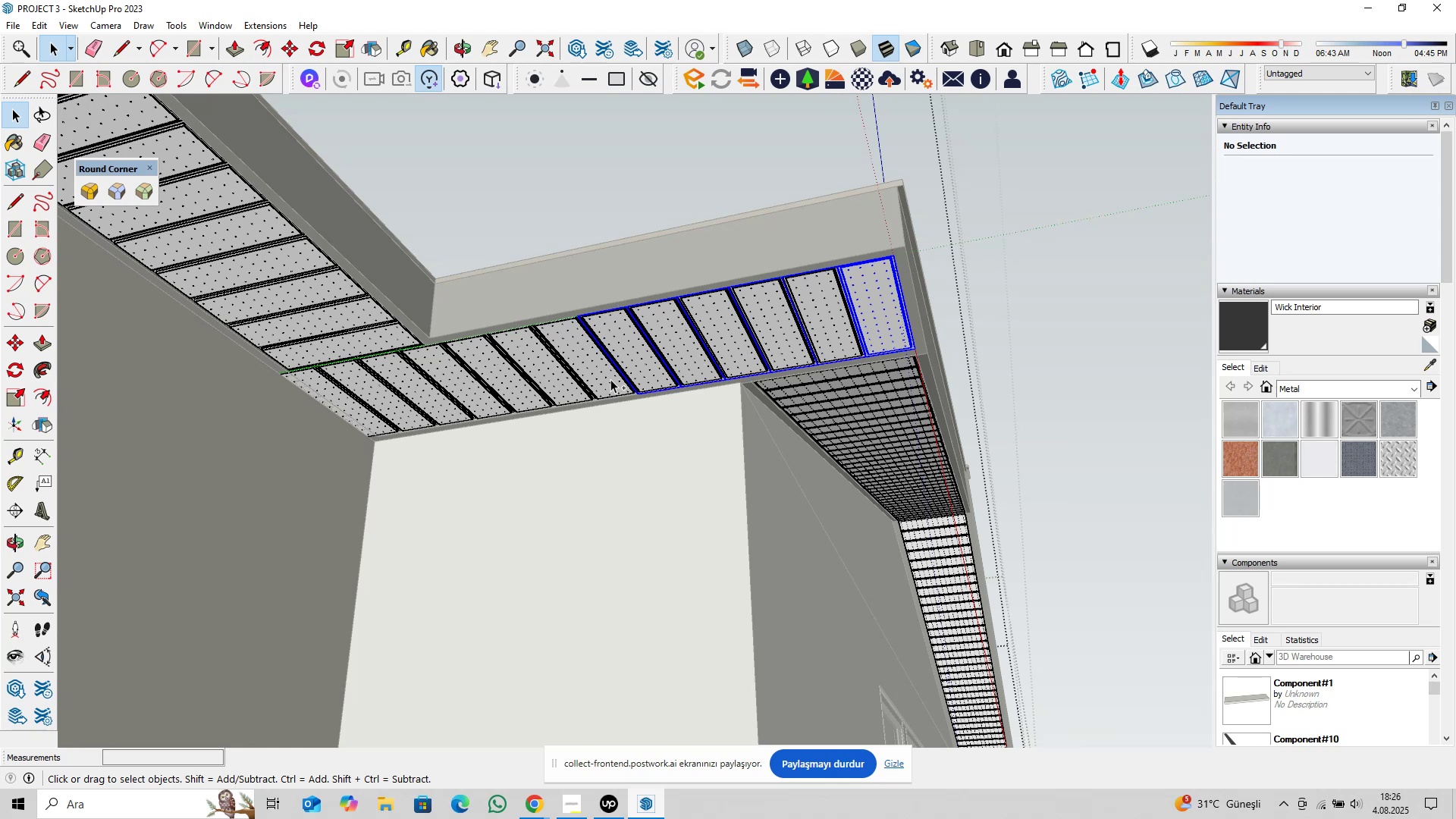 
hold_key(key=ControlLeft, duration=1.51)
triple_click([610, 379])
 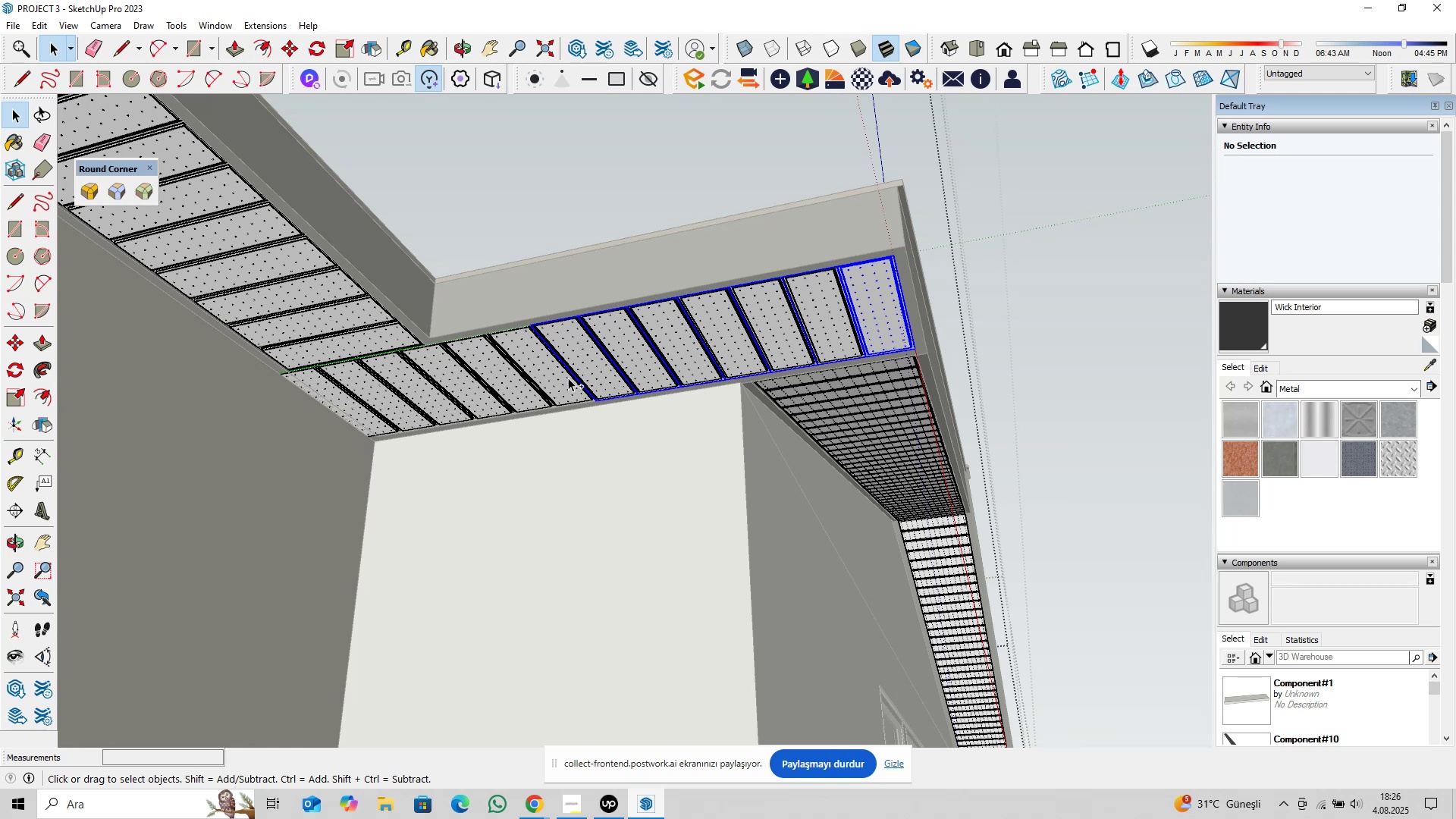 
triple_click([568, 378])
 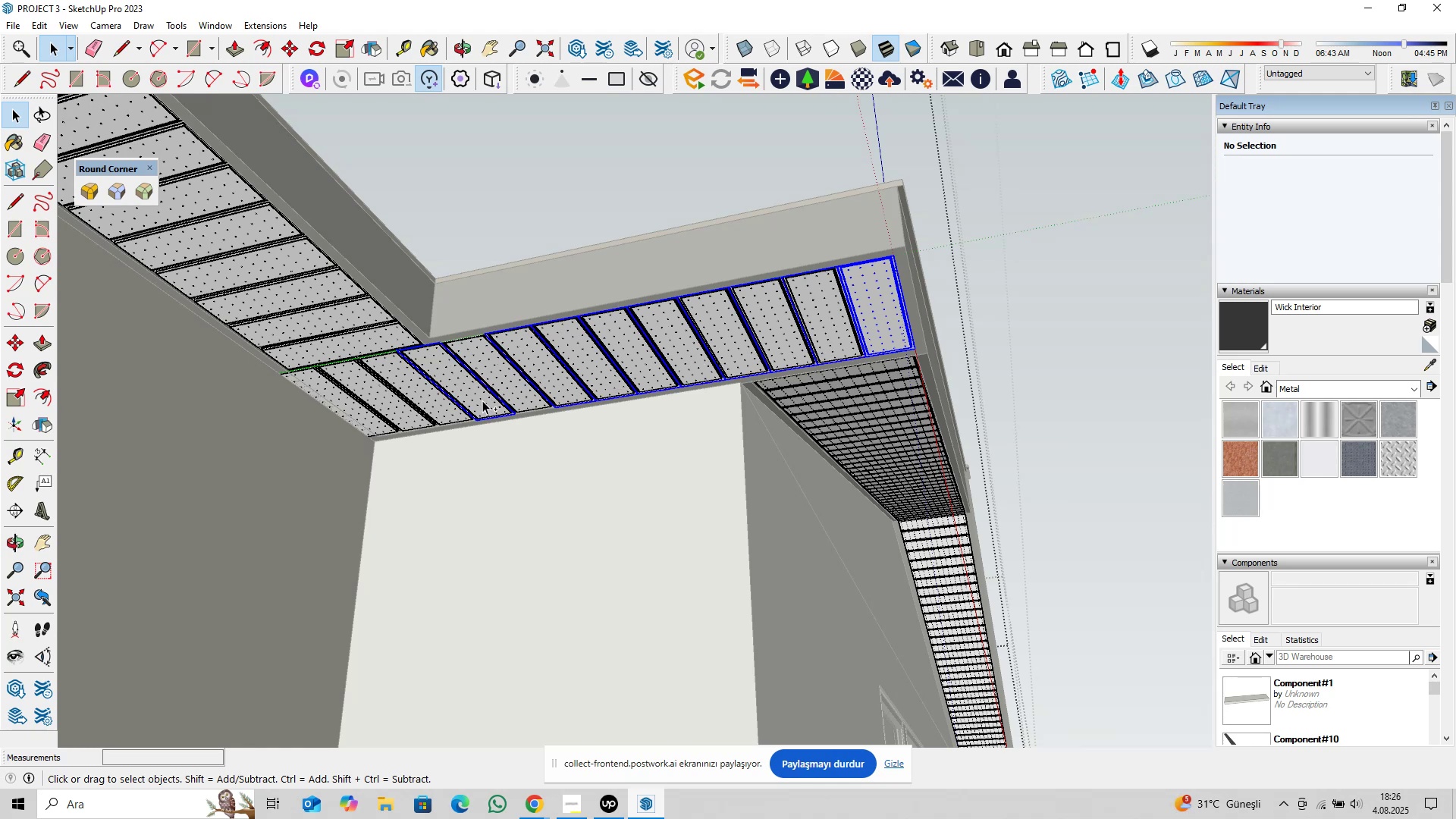 
triple_click([492, 384])
 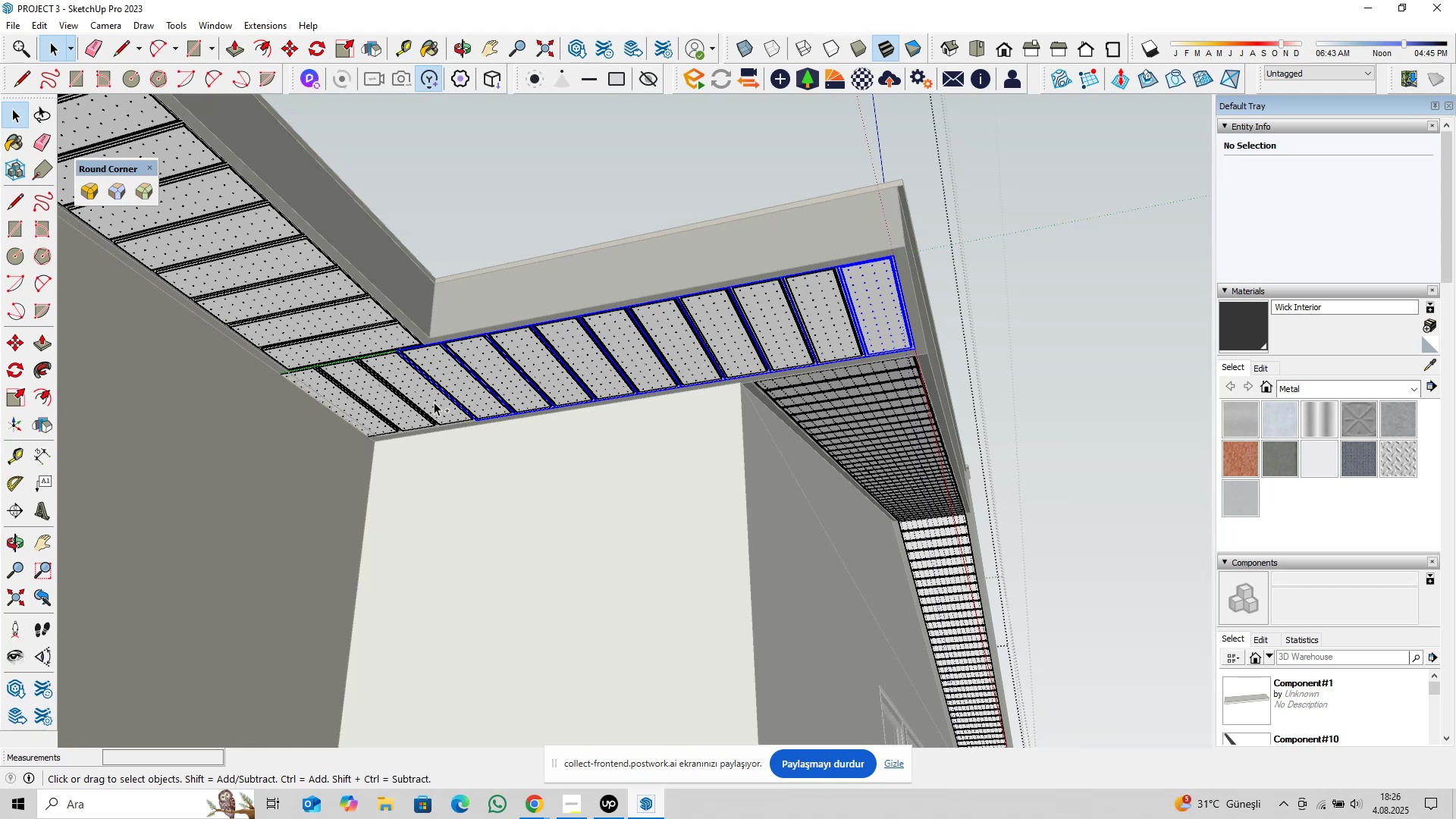 
hold_key(key=ControlLeft, duration=1.0)
triple_click([428, 400])
 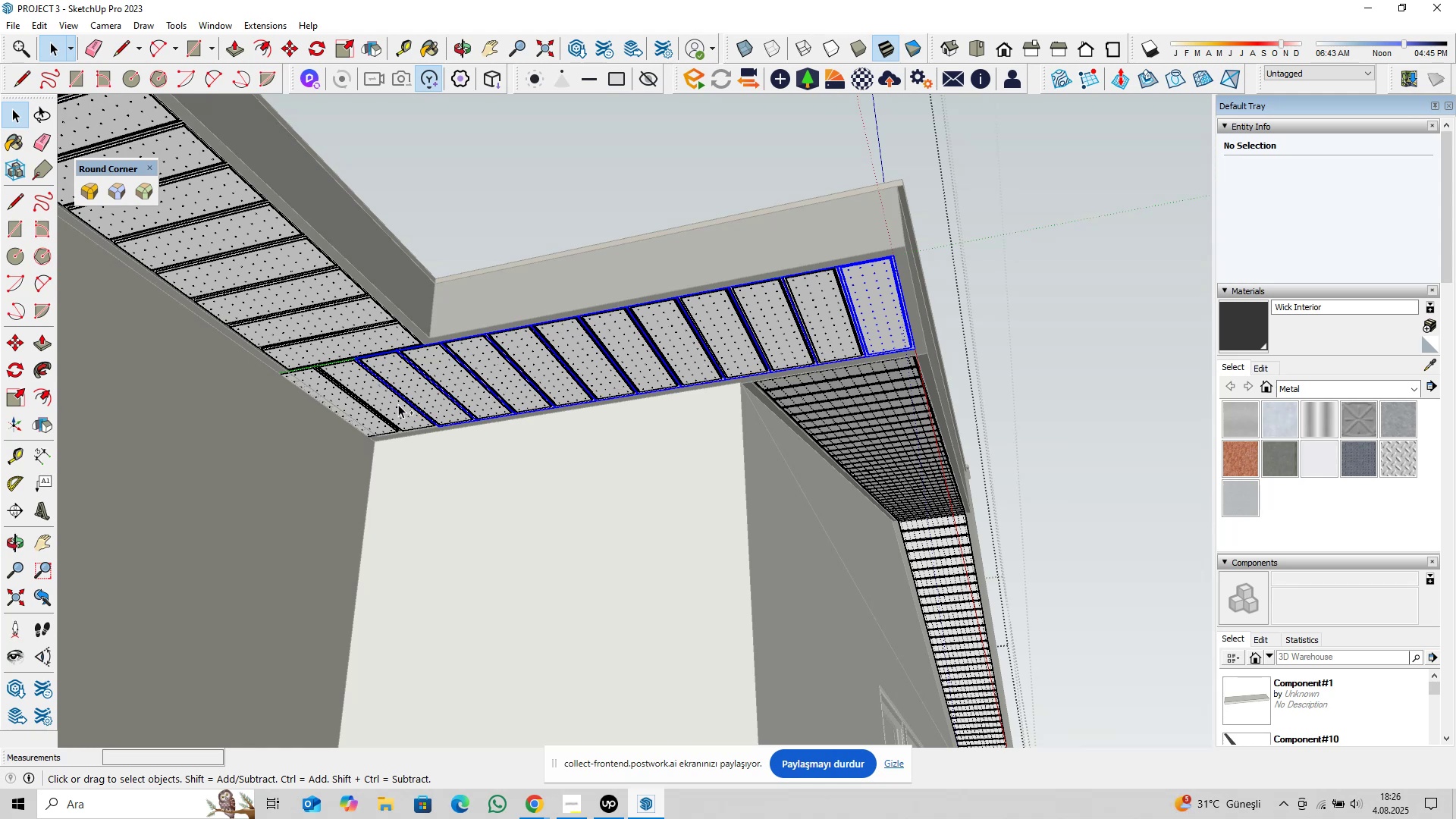 
triple_click([397, 404])
 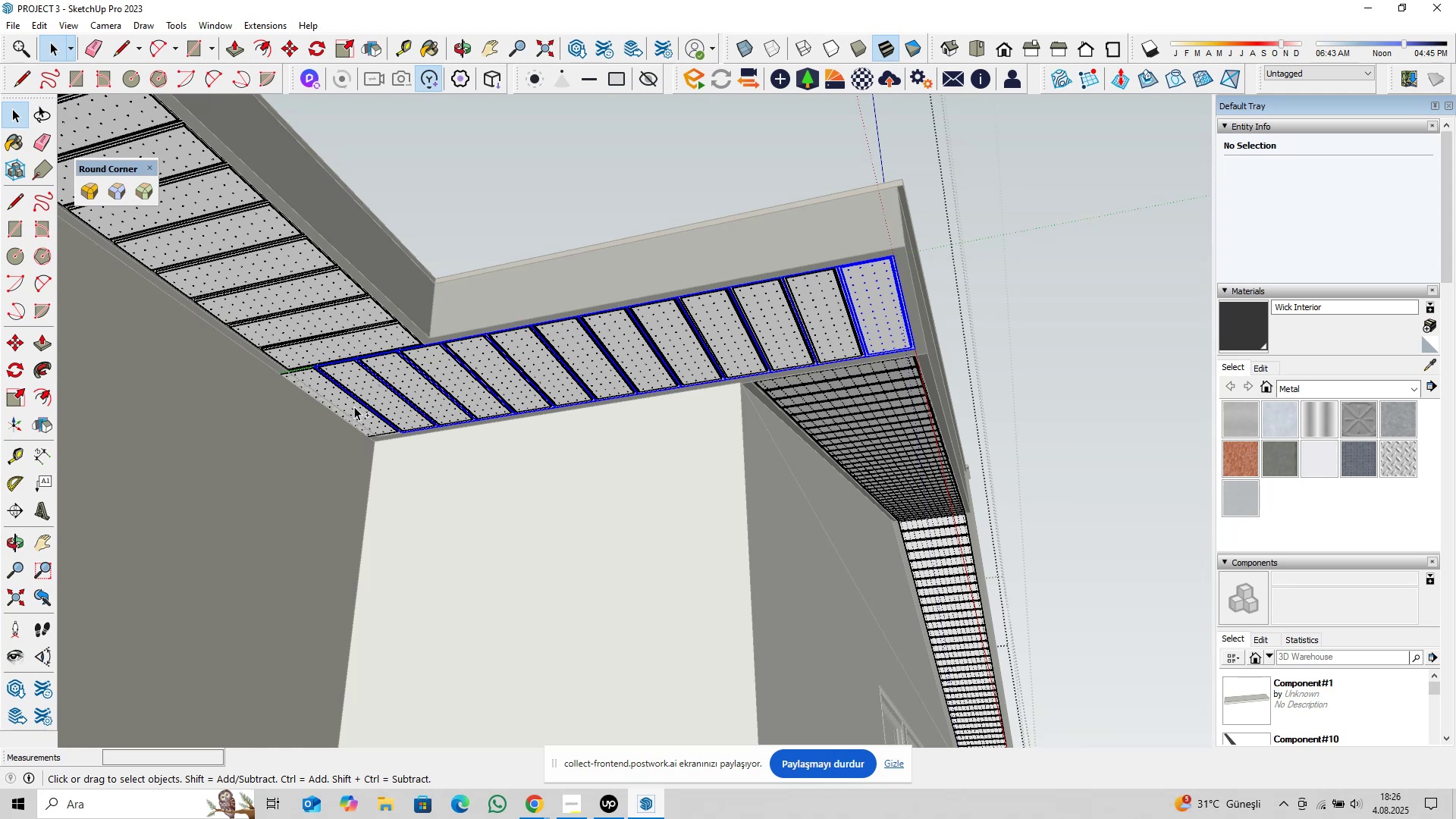 
triple_click([354, 406])
 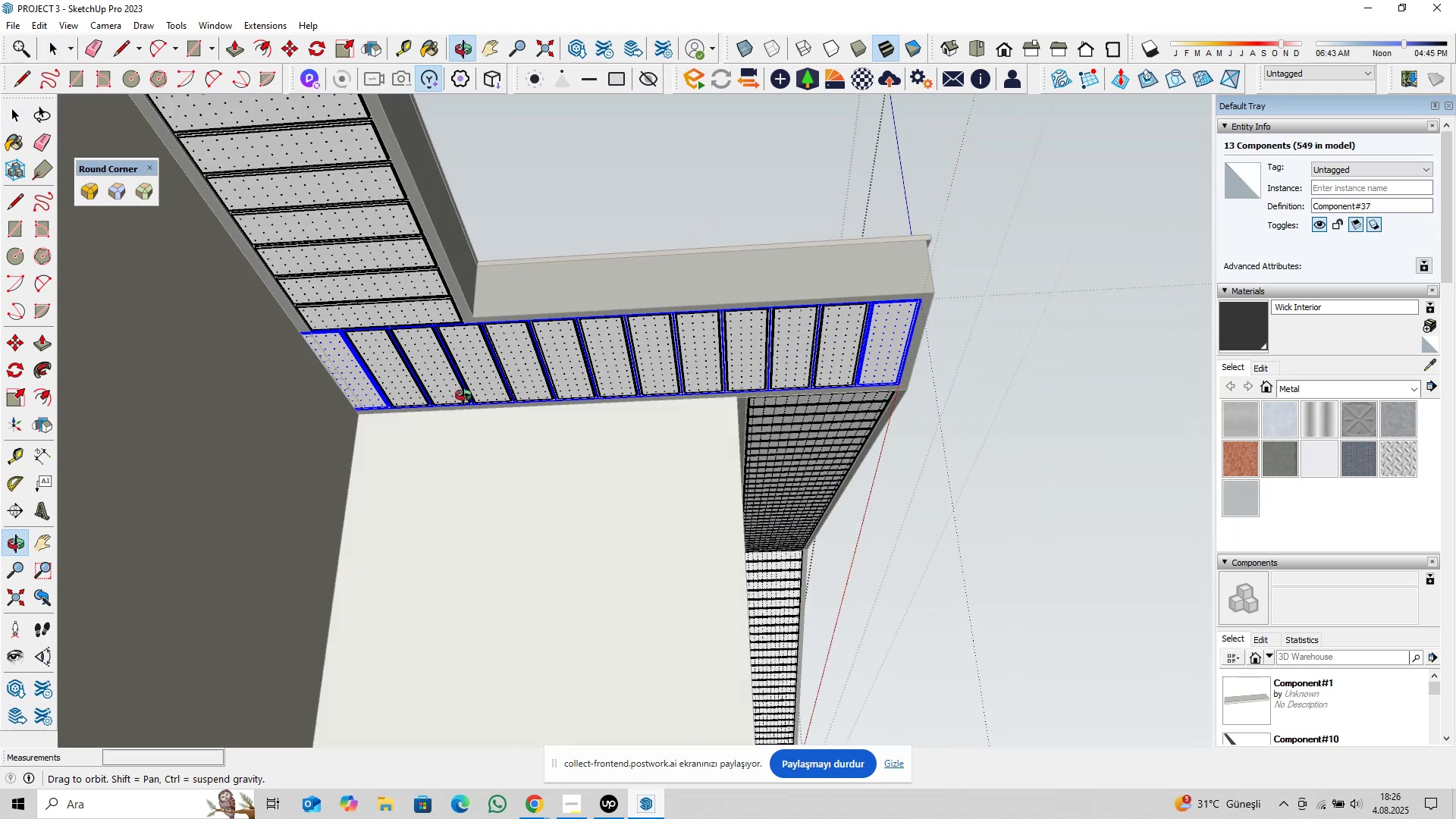 
scroll: coordinate [396, 353], scroll_direction: up, amount: 9.0
 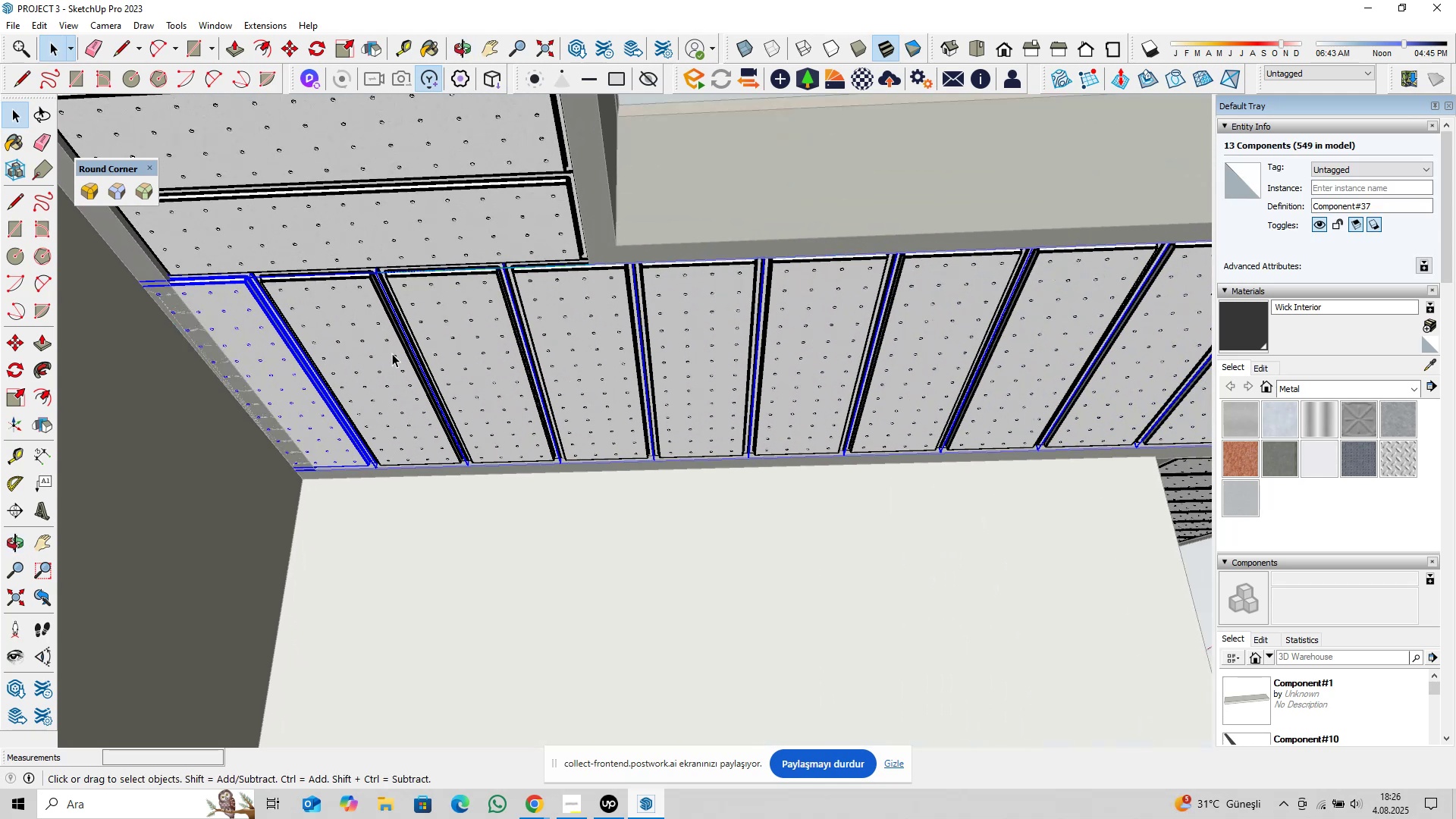 
hold_key(key=ShiftLeft, duration=0.34)
 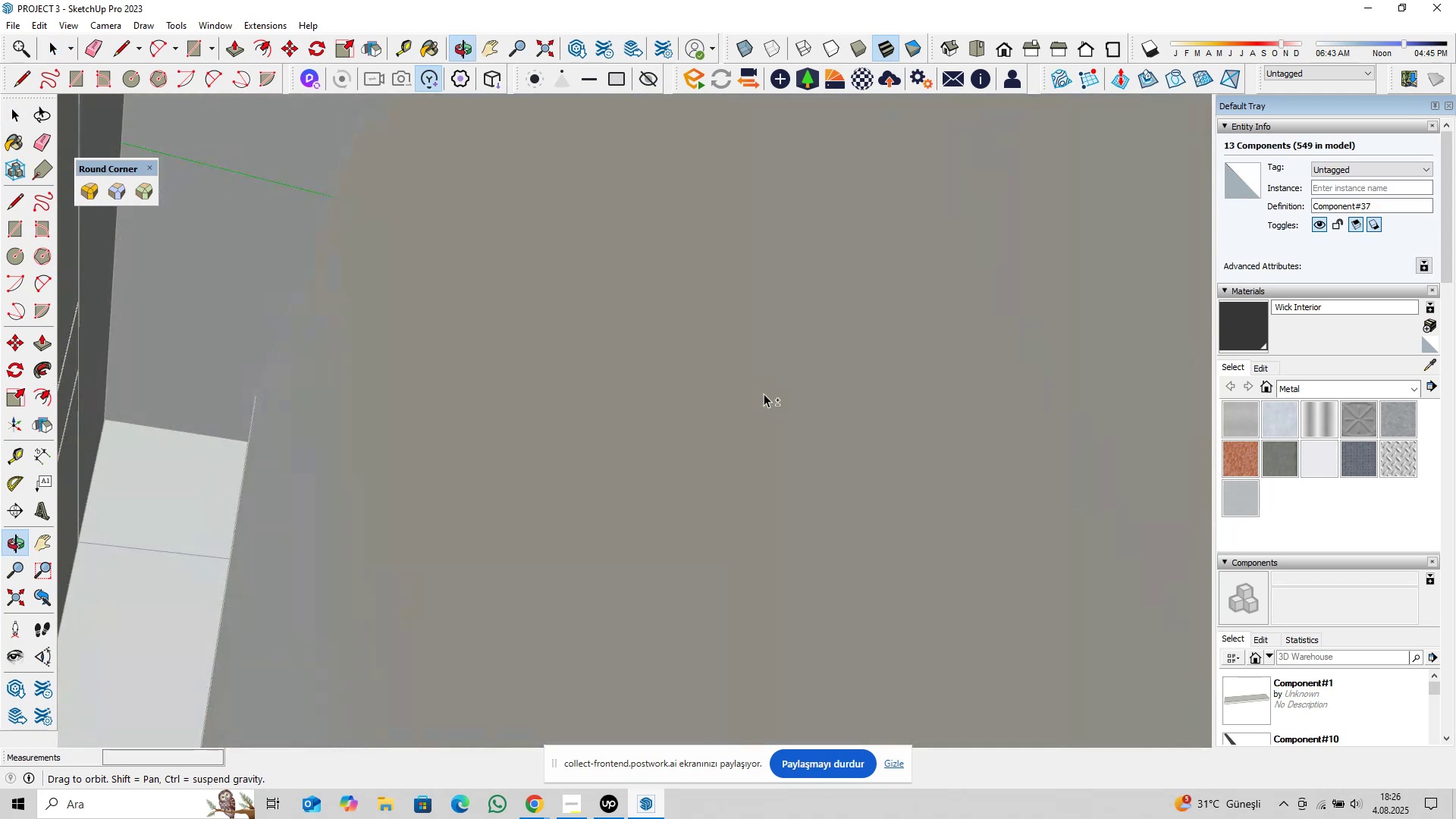 
scroll: coordinate [359, 274], scroll_direction: up, amount: 10.0
 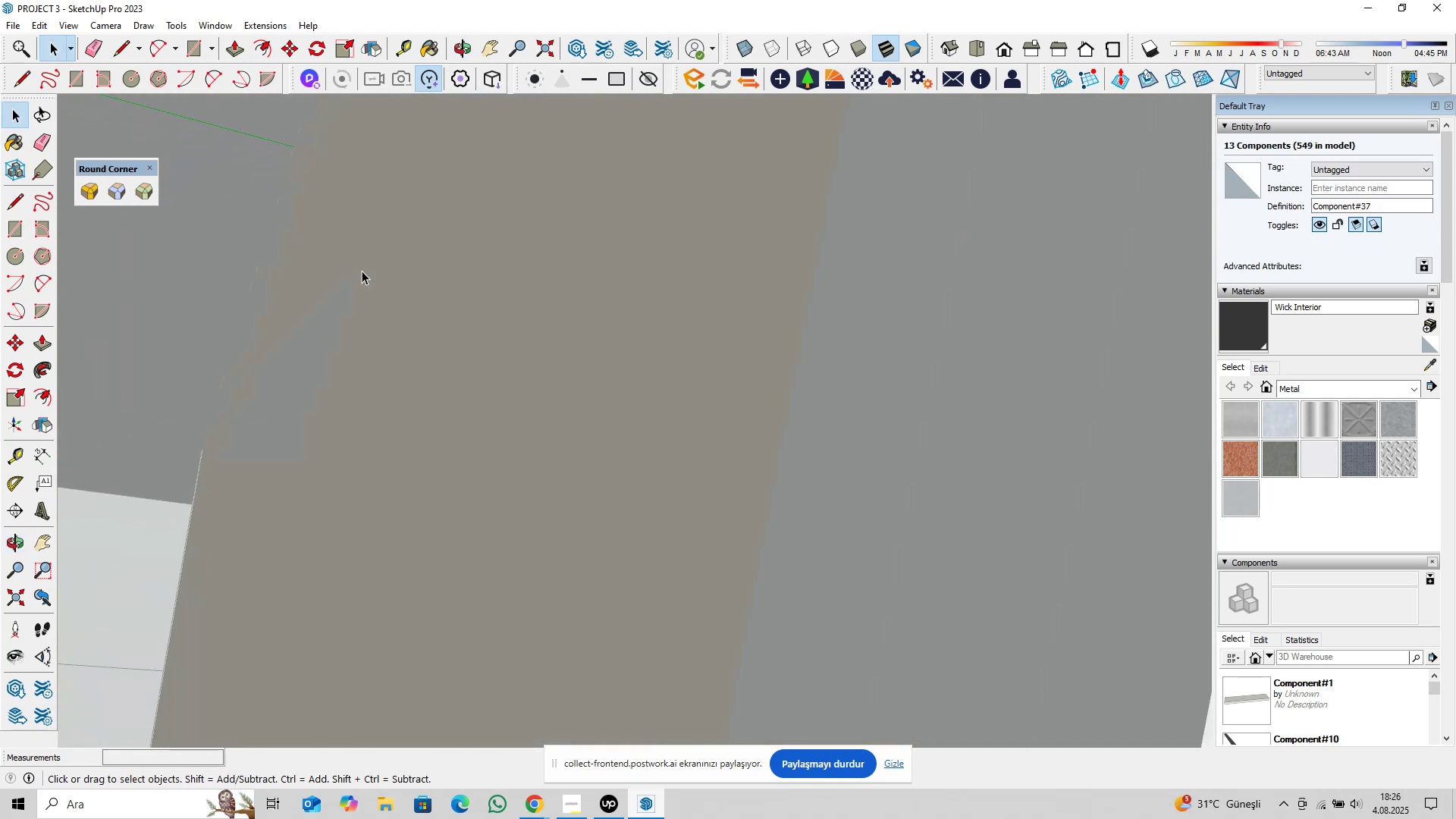 
hold_key(key=ShiftLeft, duration=0.98)
 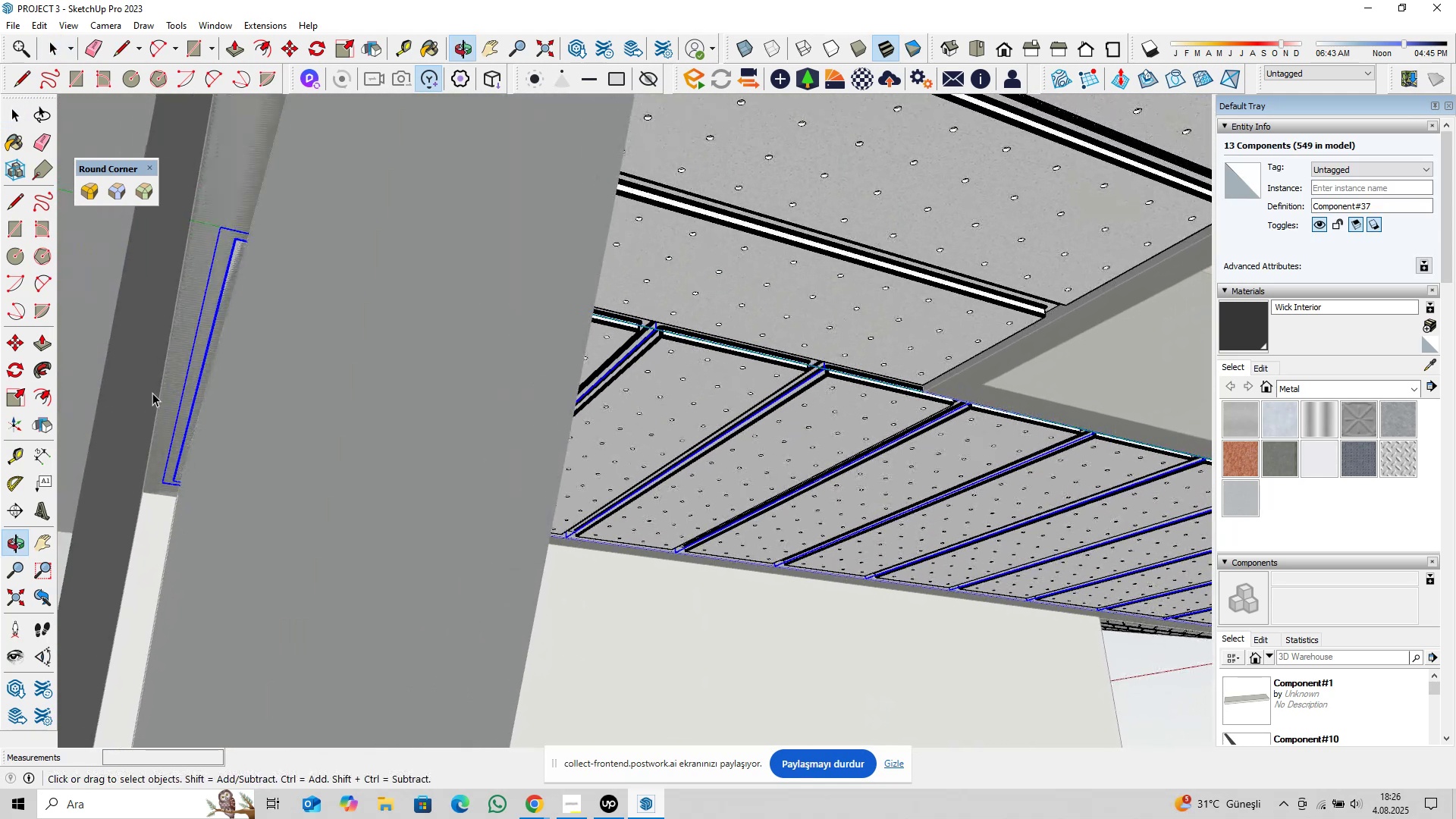 
scroll: coordinate [175, 355], scroll_direction: up, amount: 9.0
 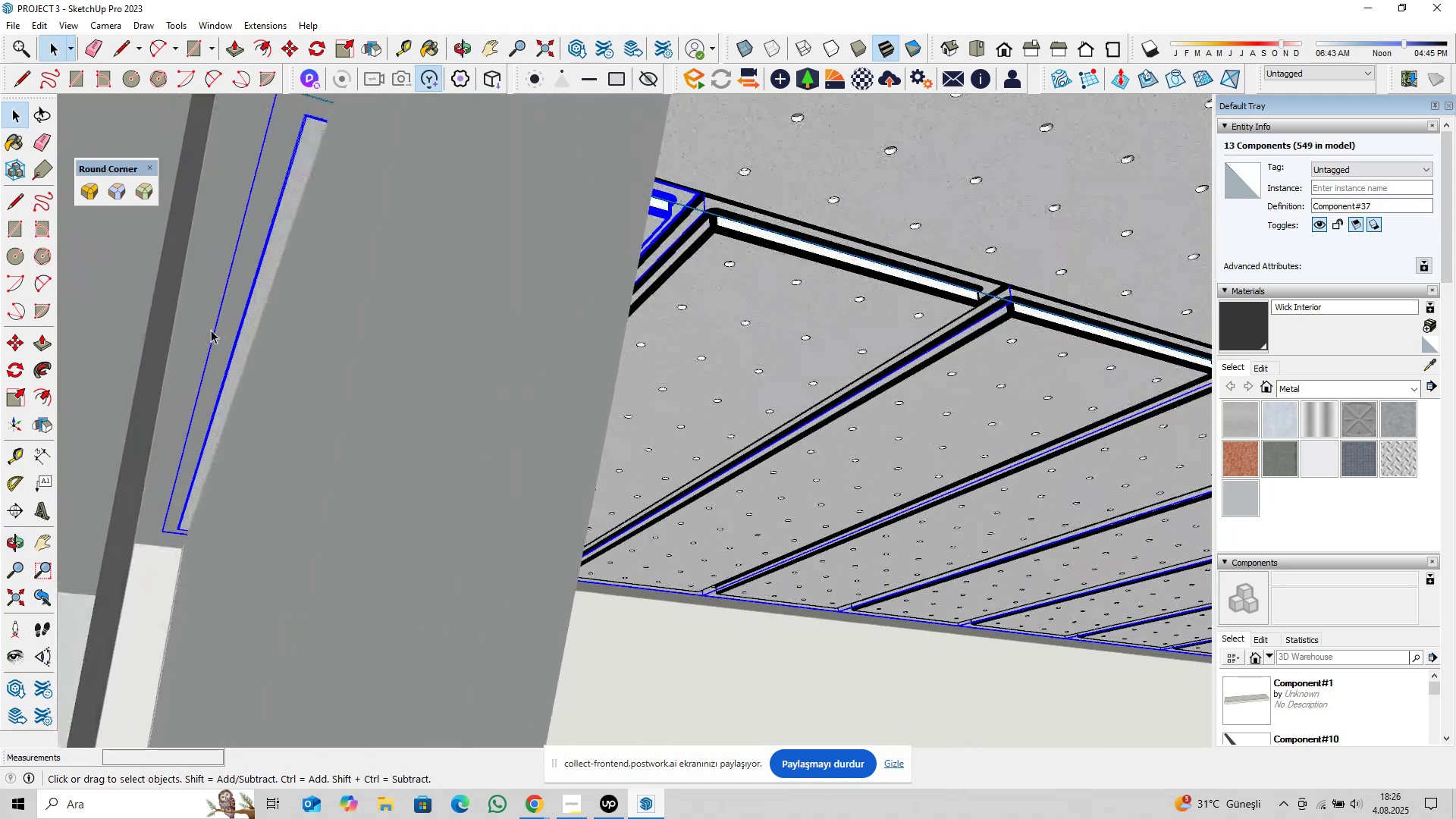 
hold_key(key=ShiftLeft, duration=0.49)
 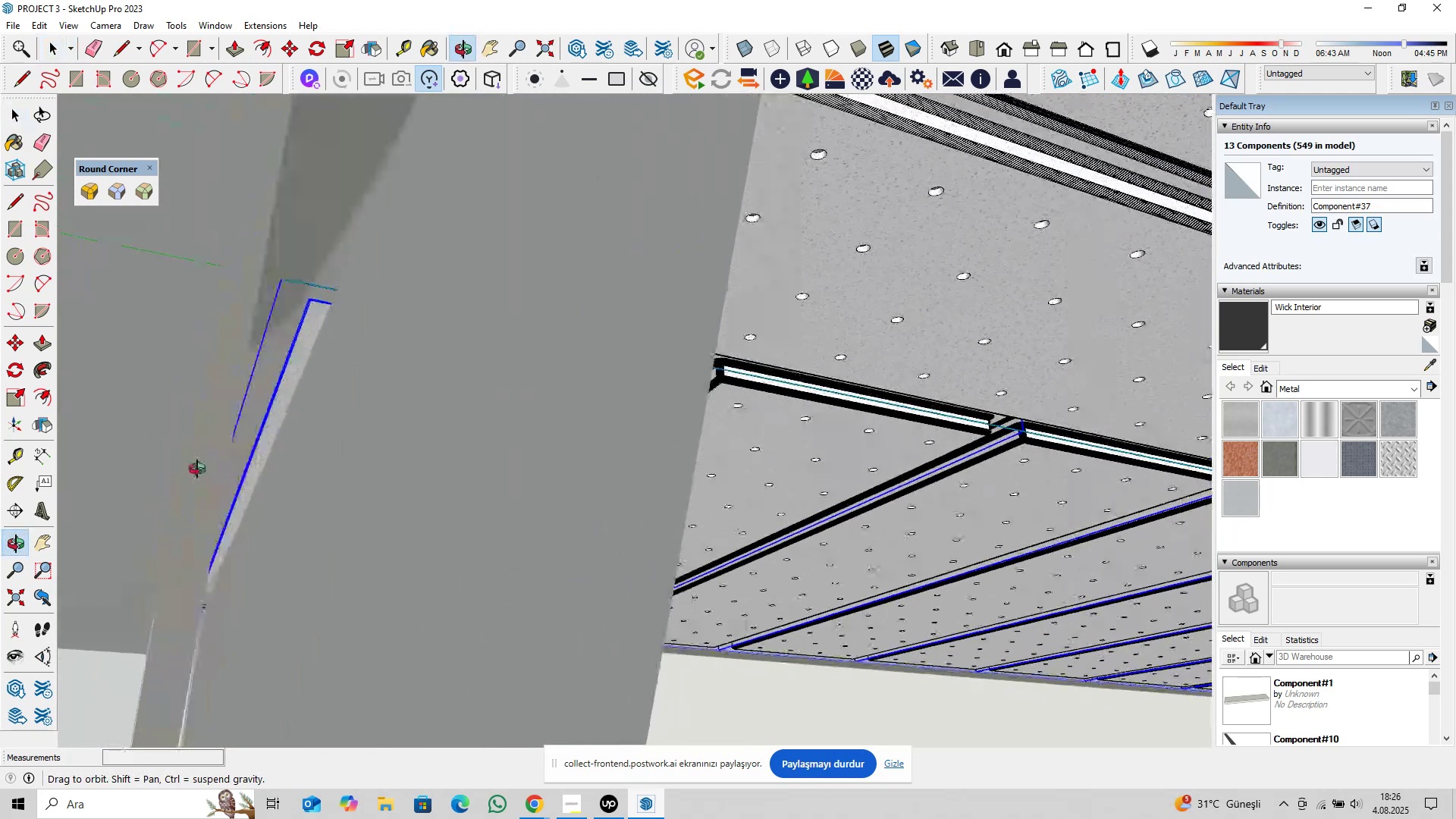 
key(Shift+ShiftLeft)
 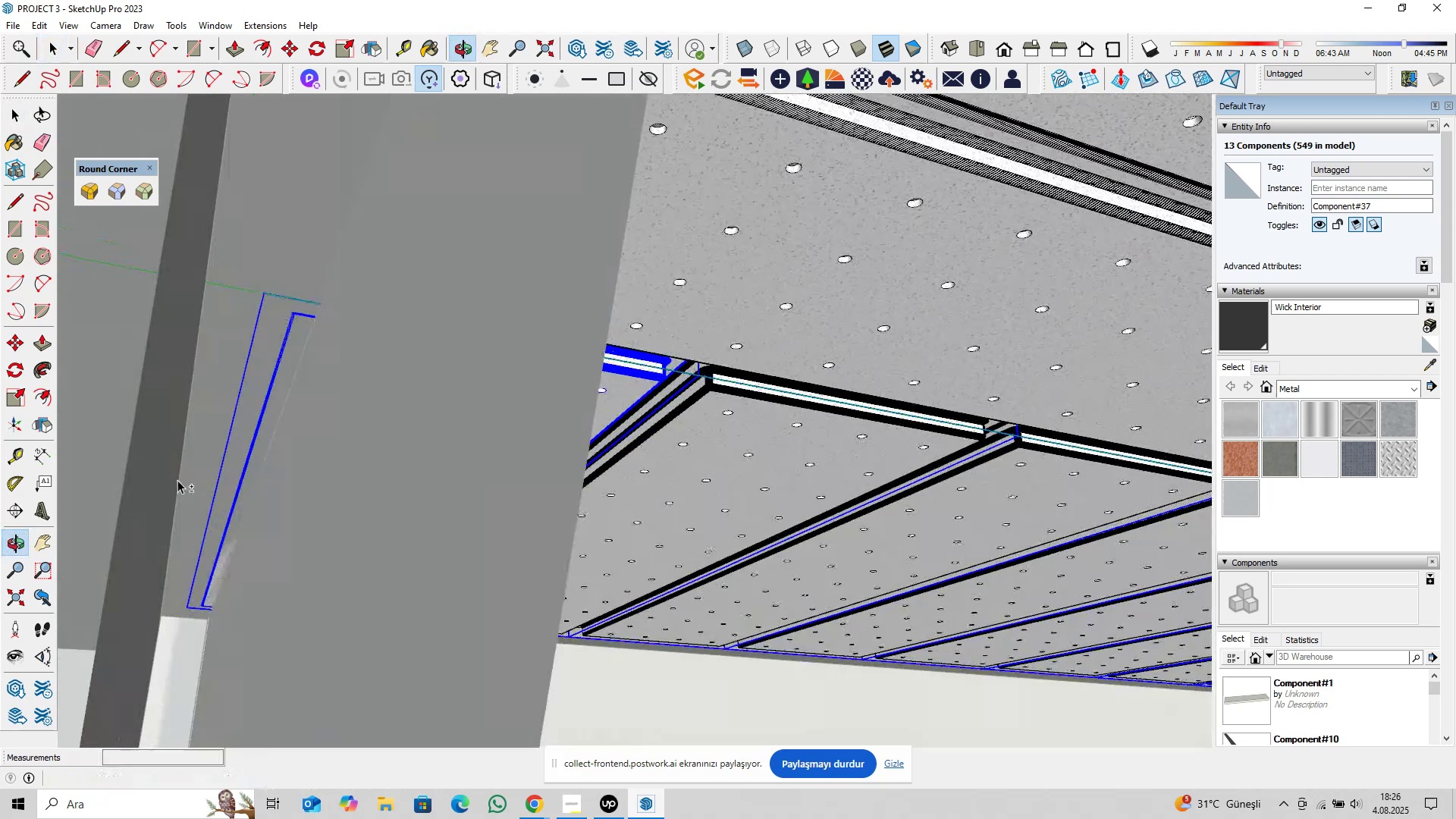 
key(S)
 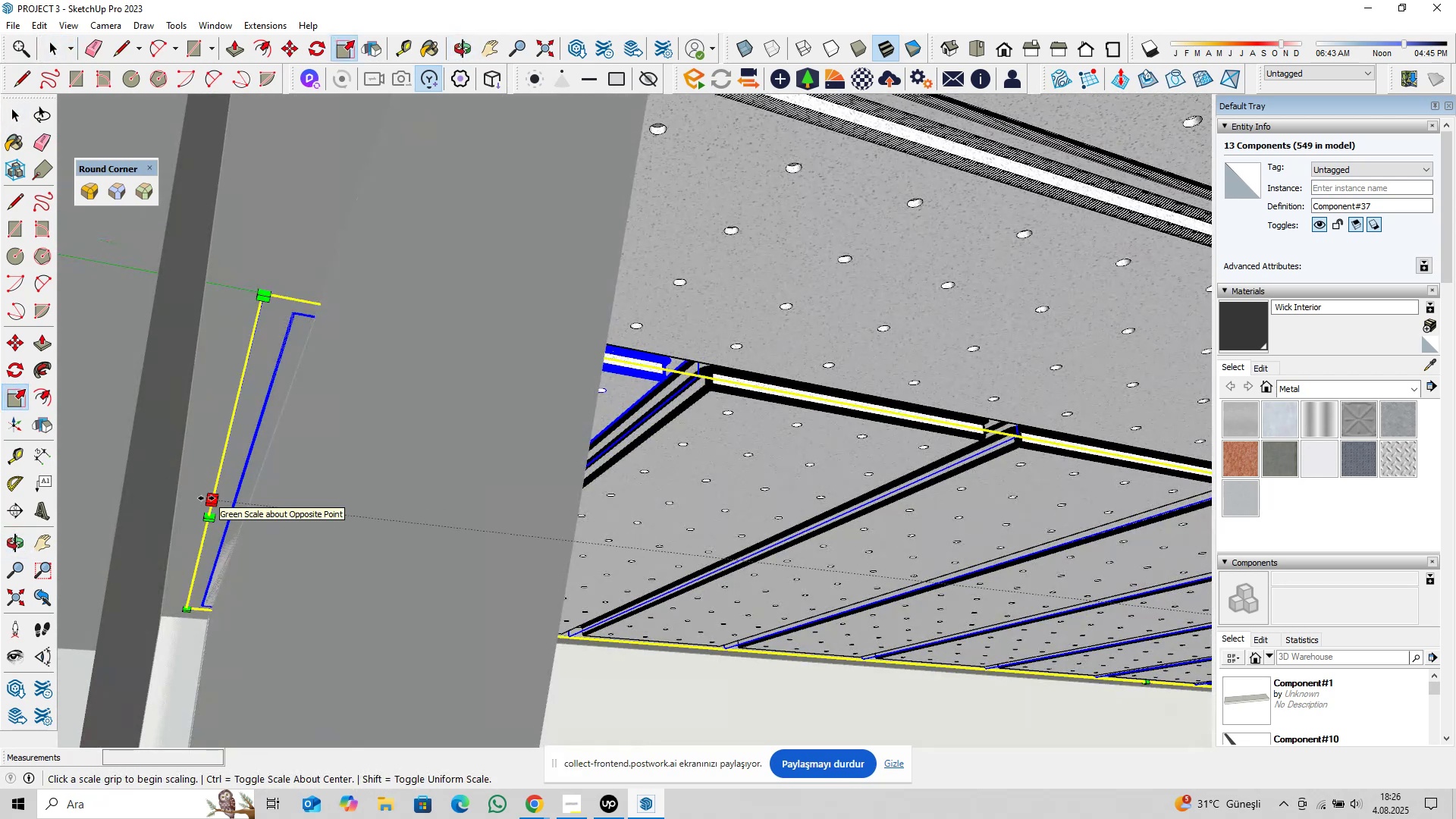 
left_click([206, 498])
 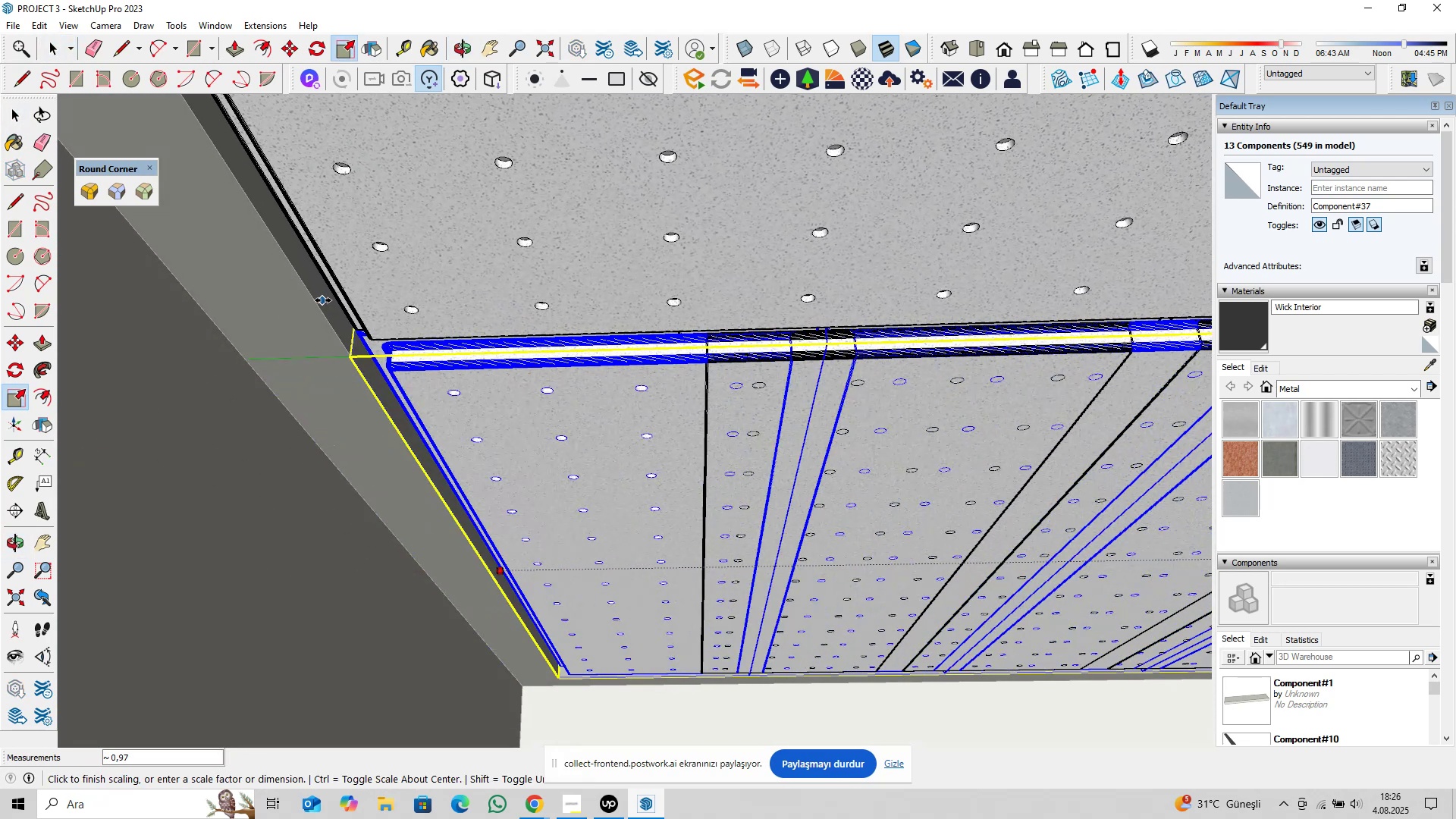 
left_click([321, 300])
 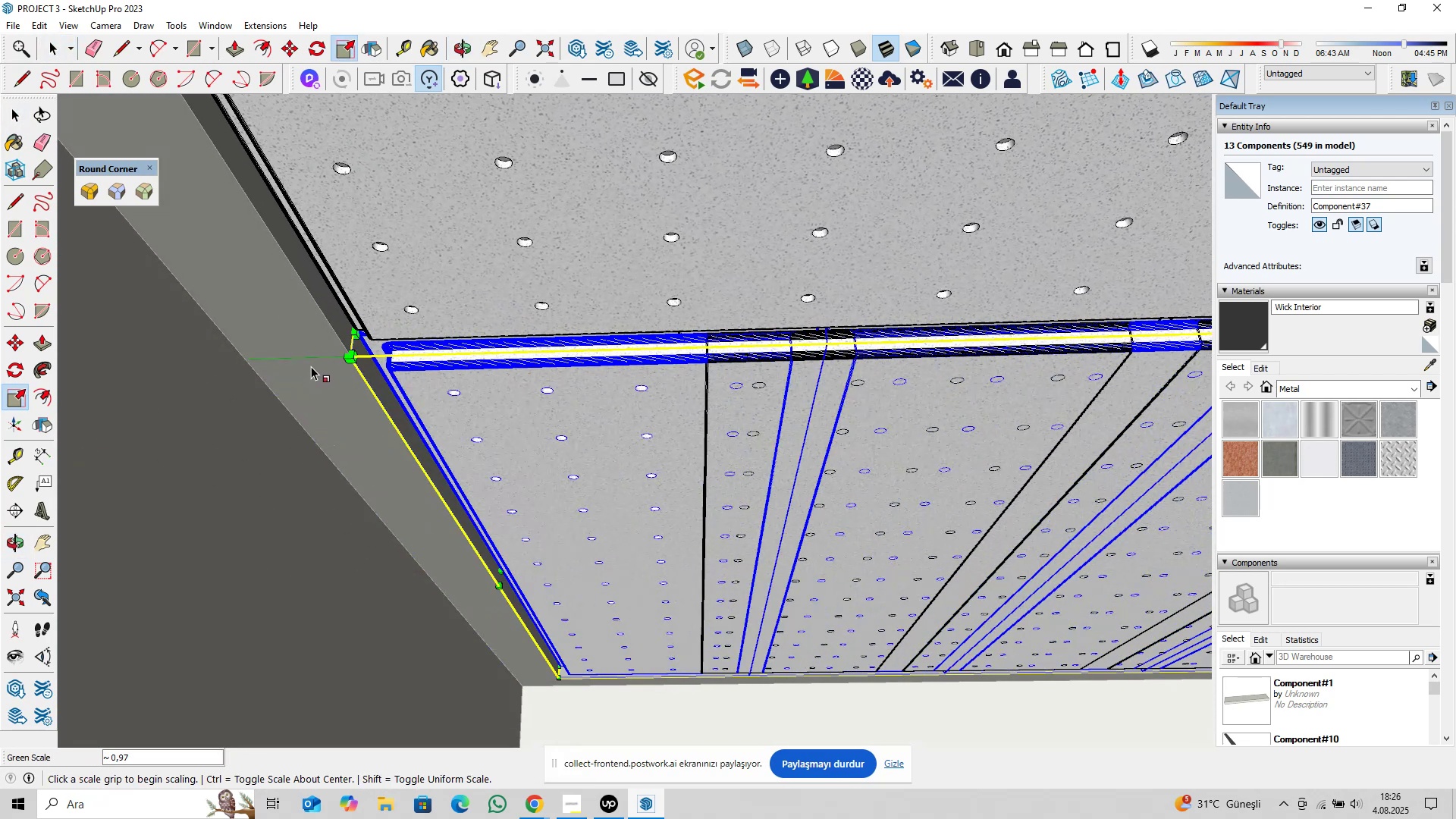 
key(Control+Z)
 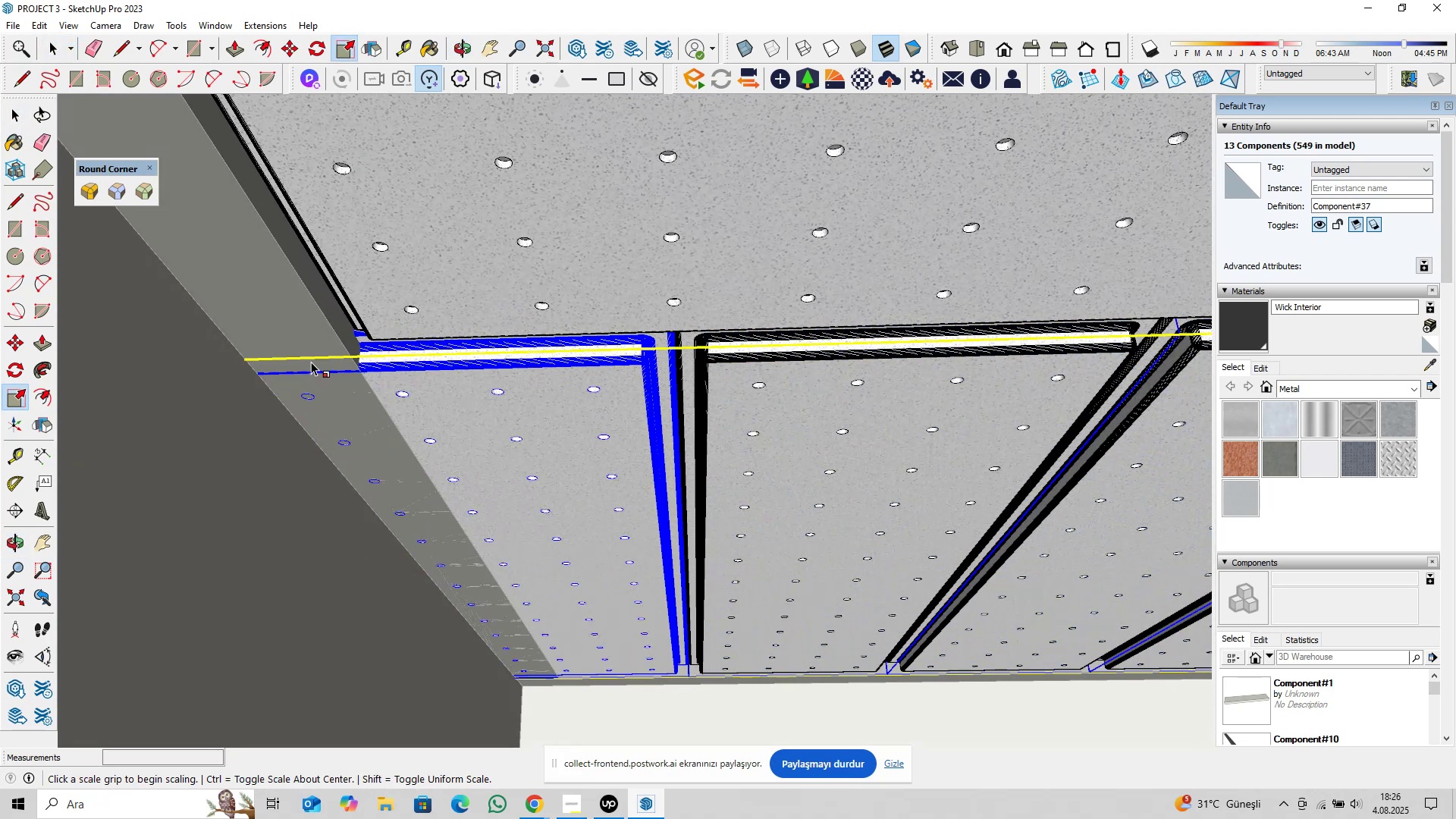 
key(Space)
 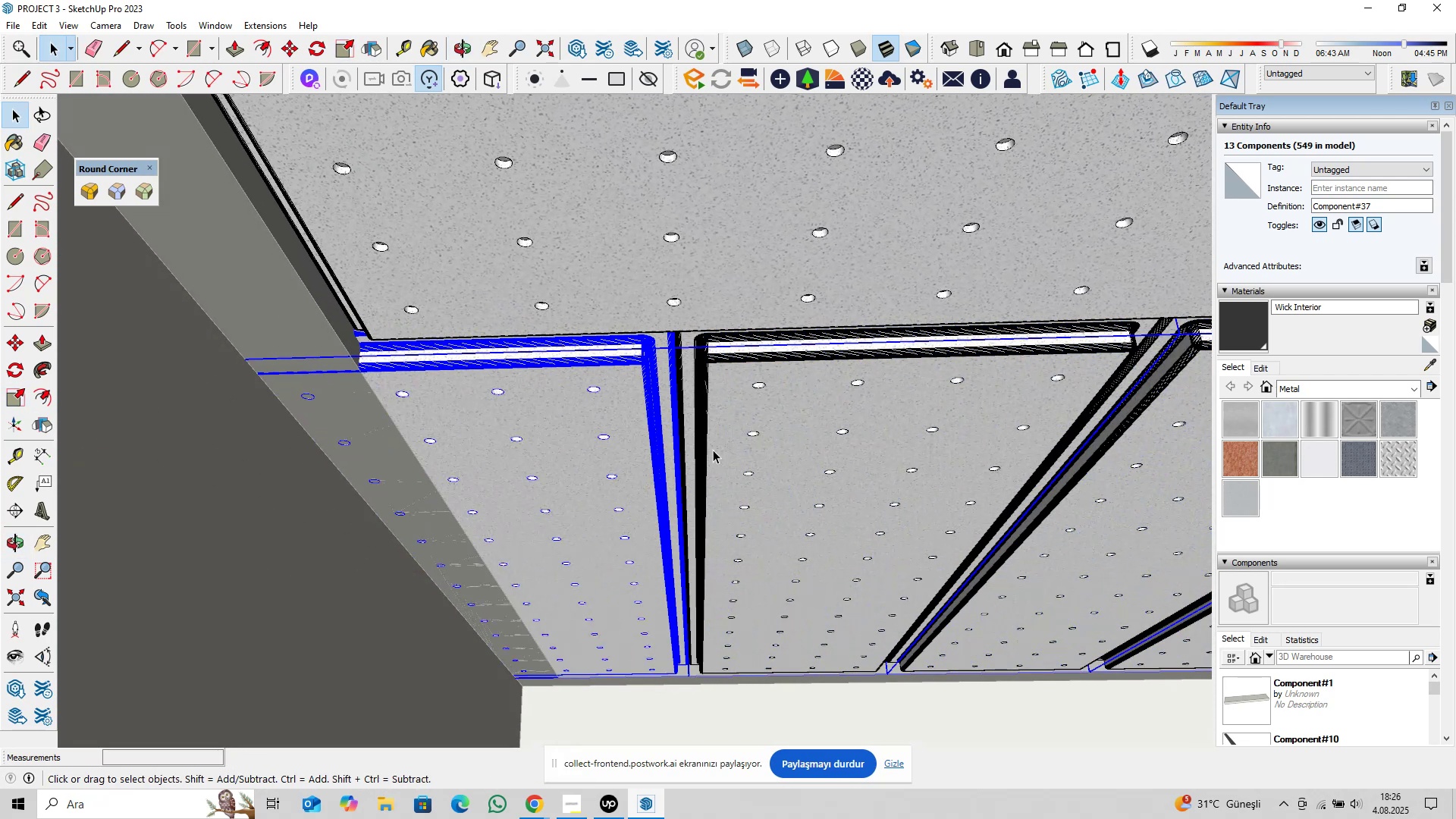 
key(Control+ControlLeft)
 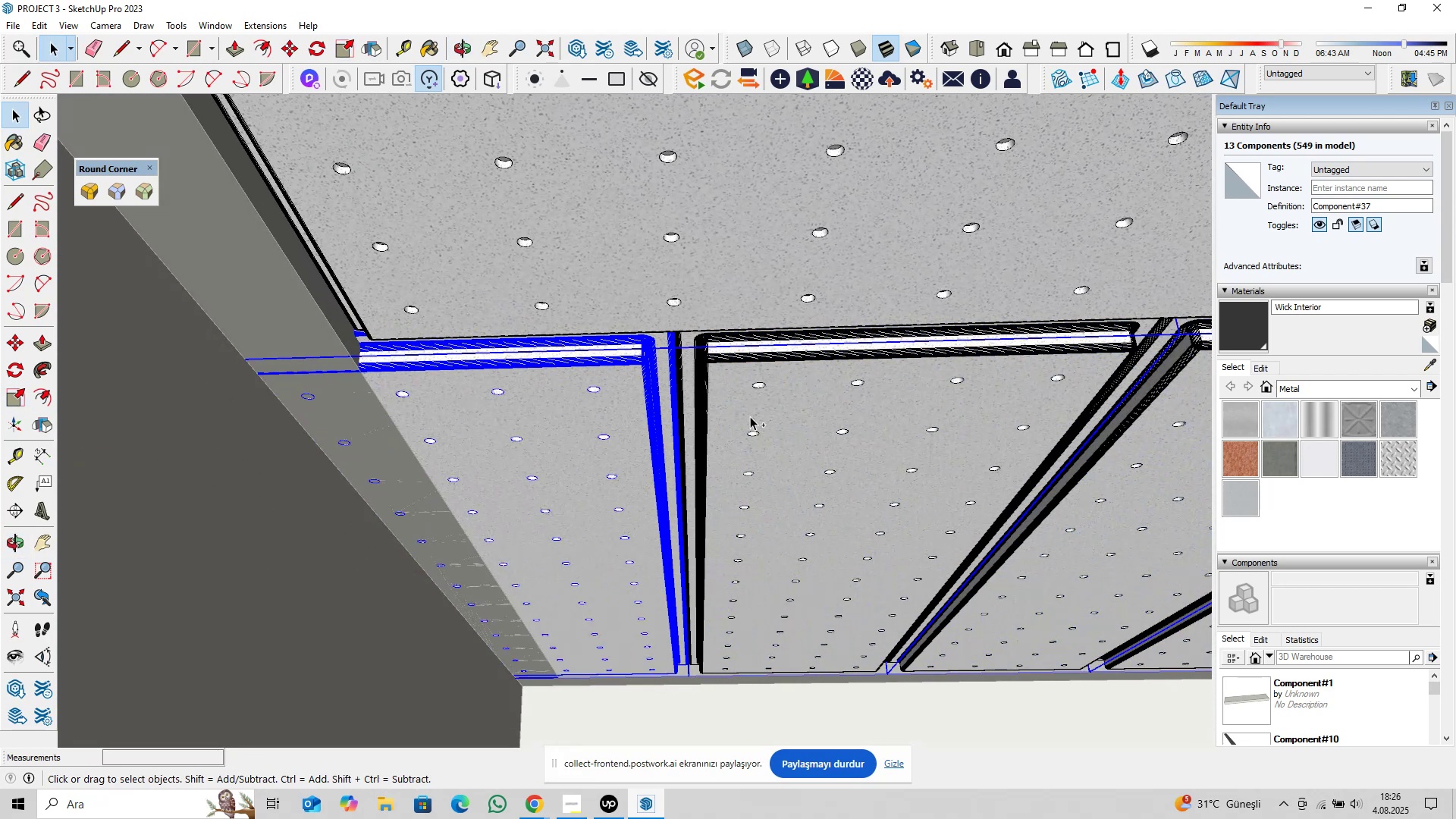 
left_click([750, 416])
 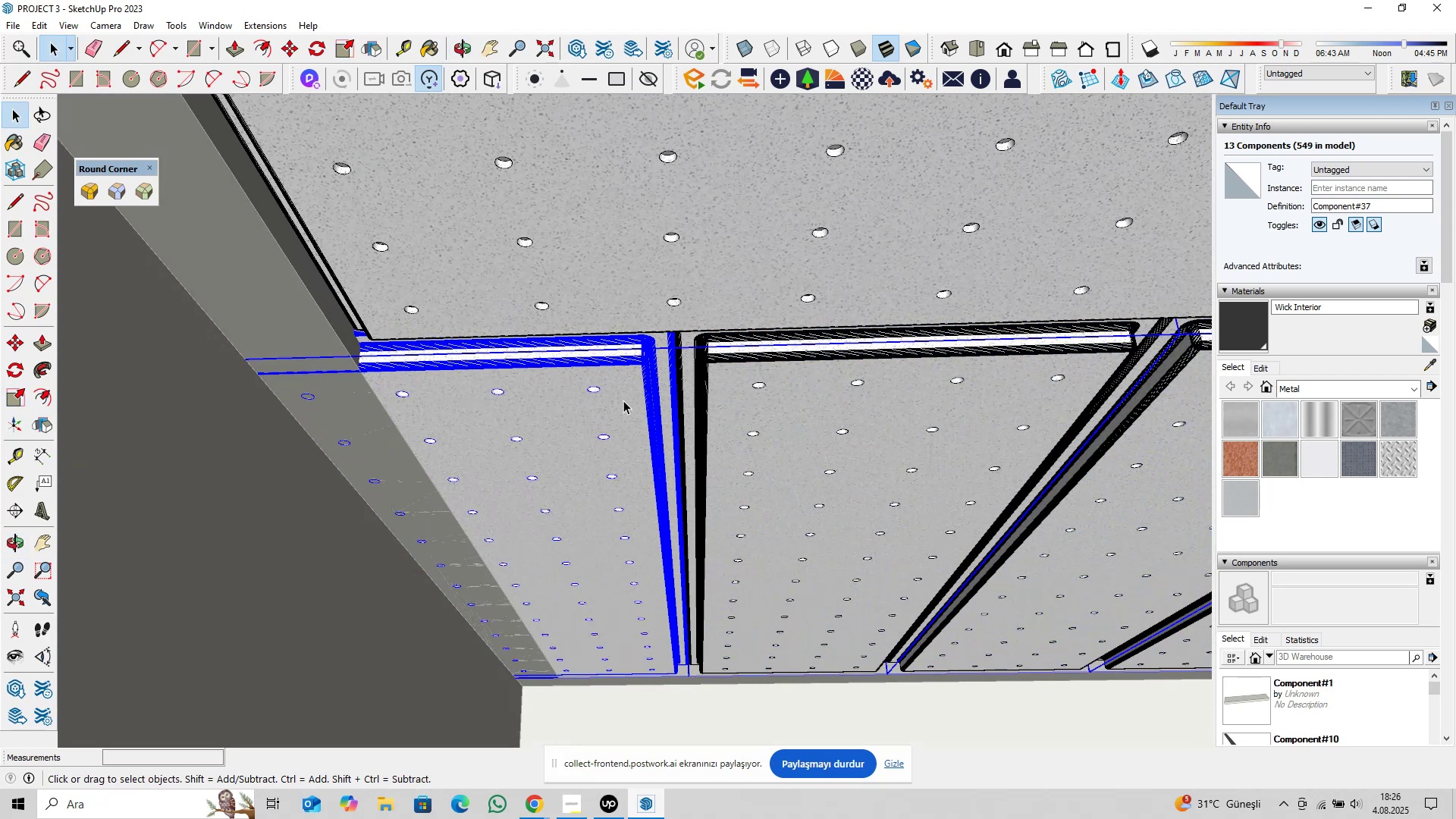 
scroll: coordinate [682, 422], scroll_direction: down, amount: 9.0
 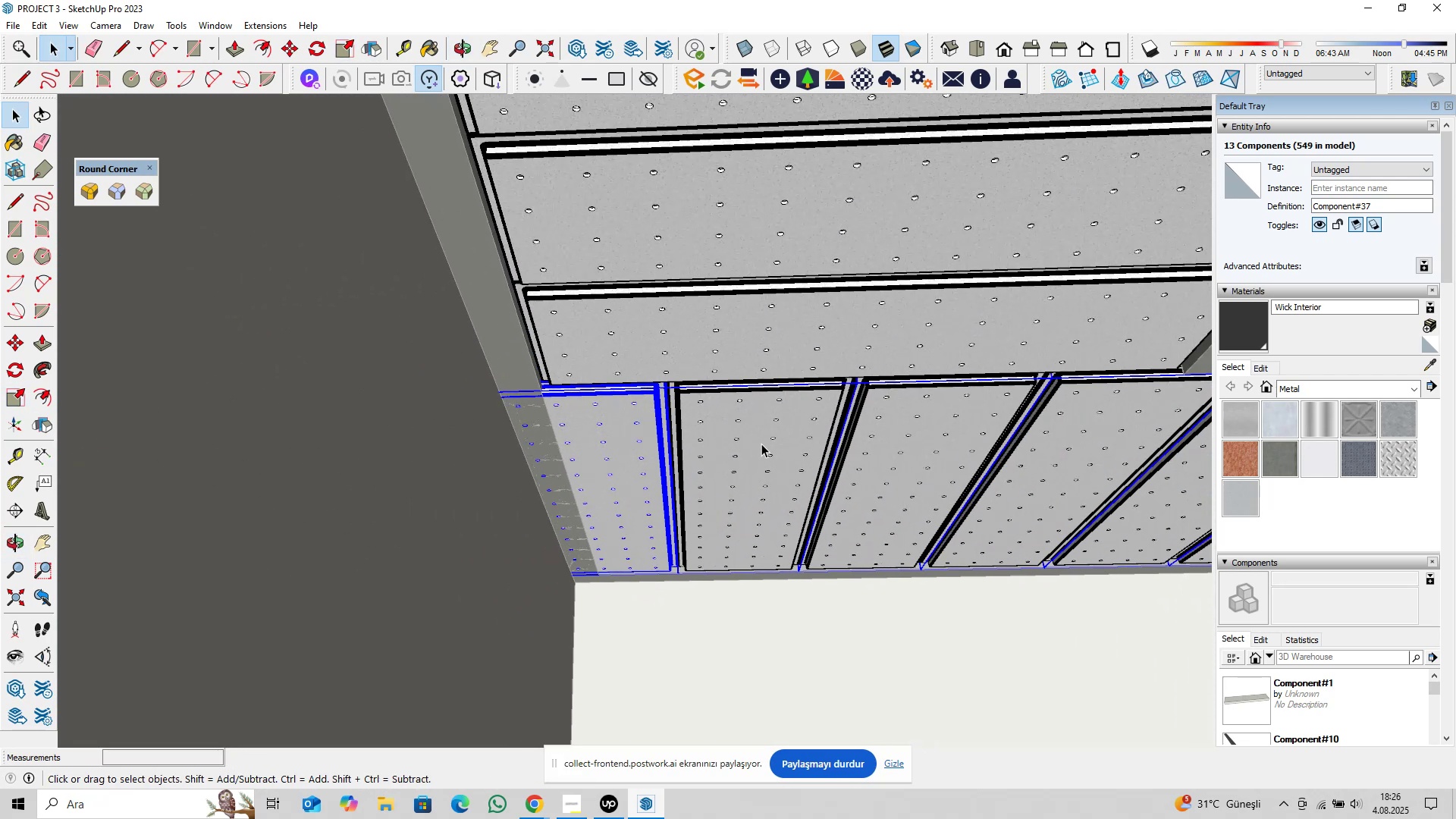 
hold_key(key=ShiftLeft, duration=0.32)
 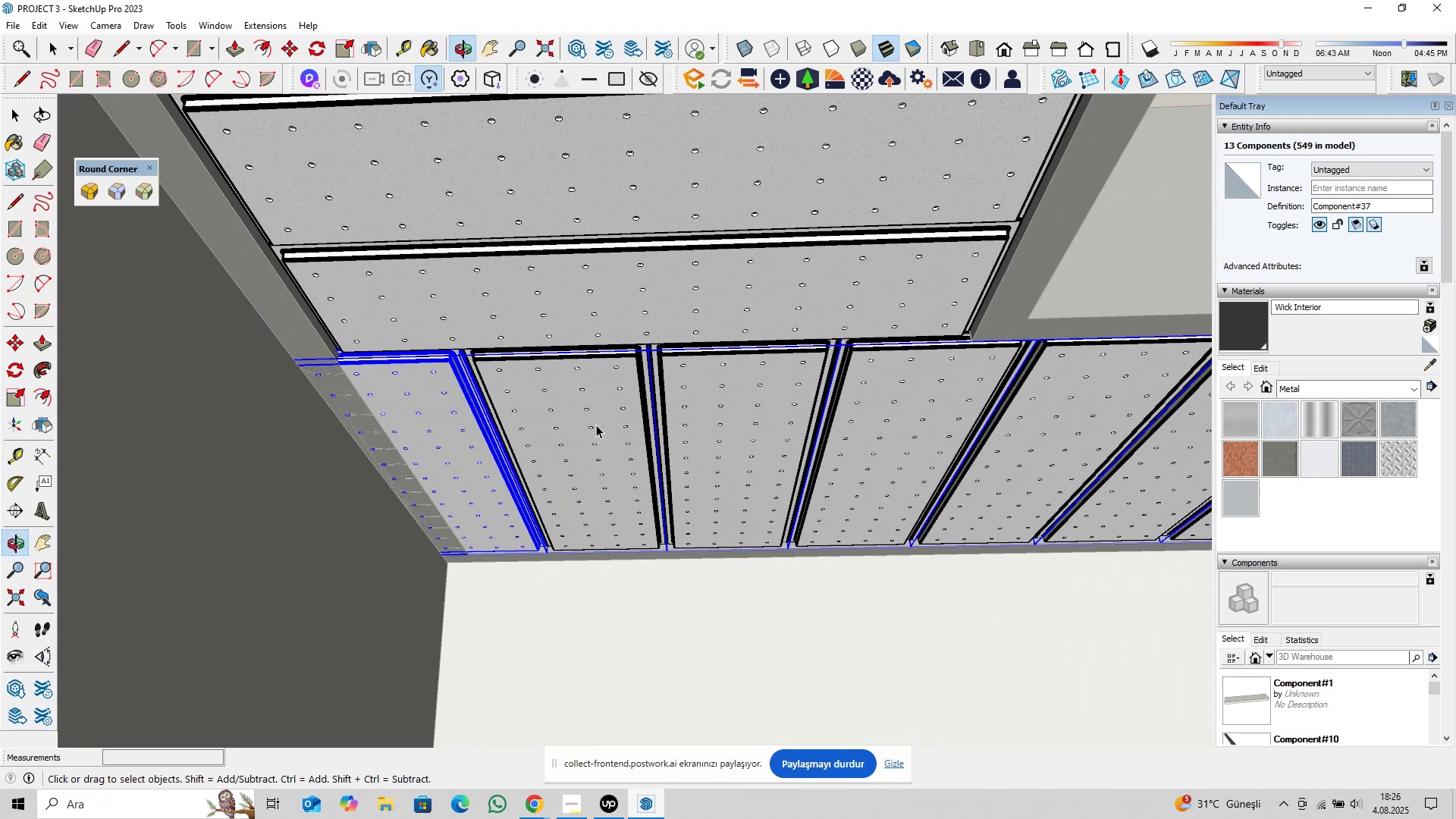 
hold_key(key=ControlLeft, duration=0.57)
left_click([601, 418])
 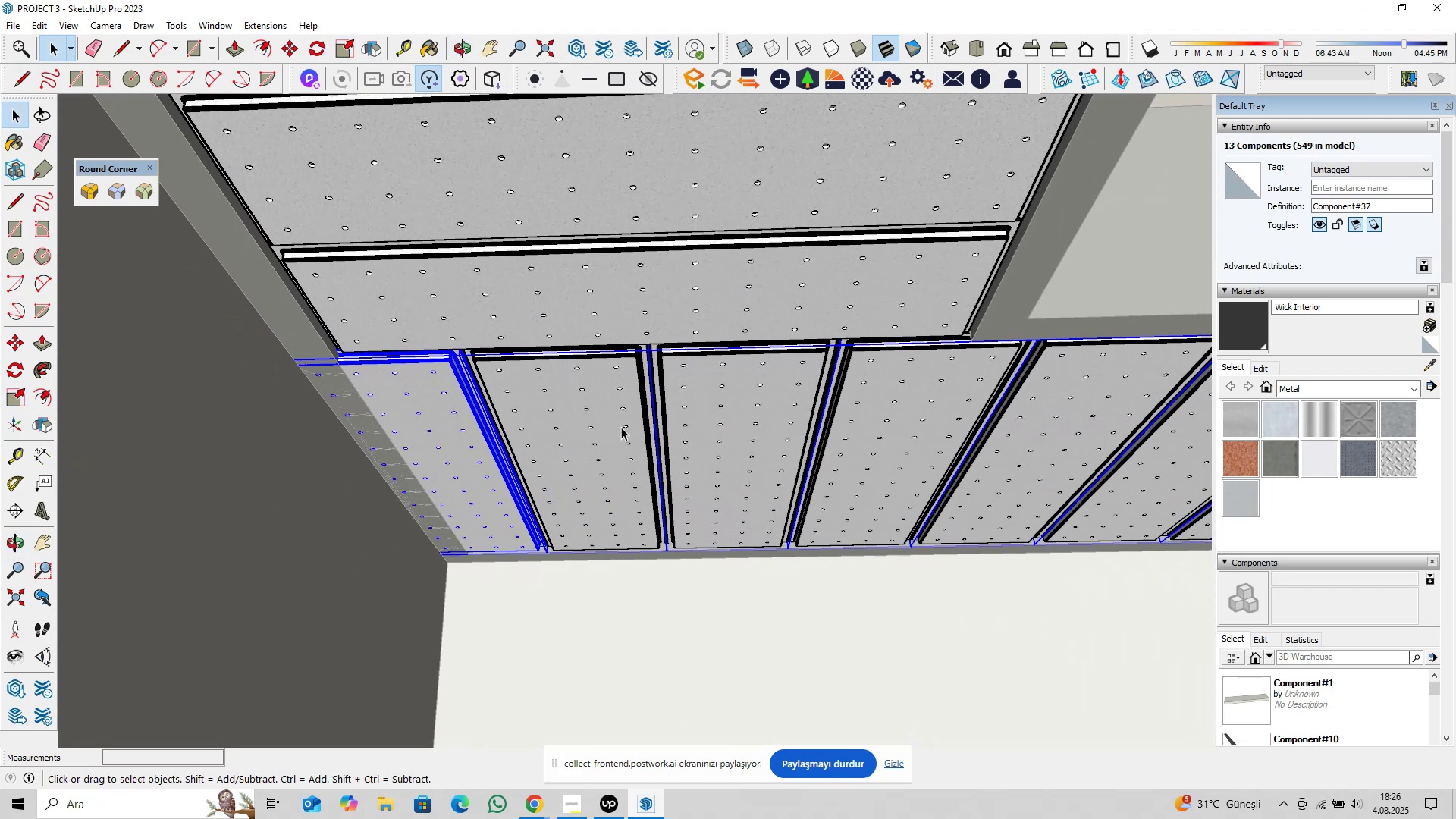 
scroll: coordinate [620, 431], scroll_direction: down, amount: 5.0
 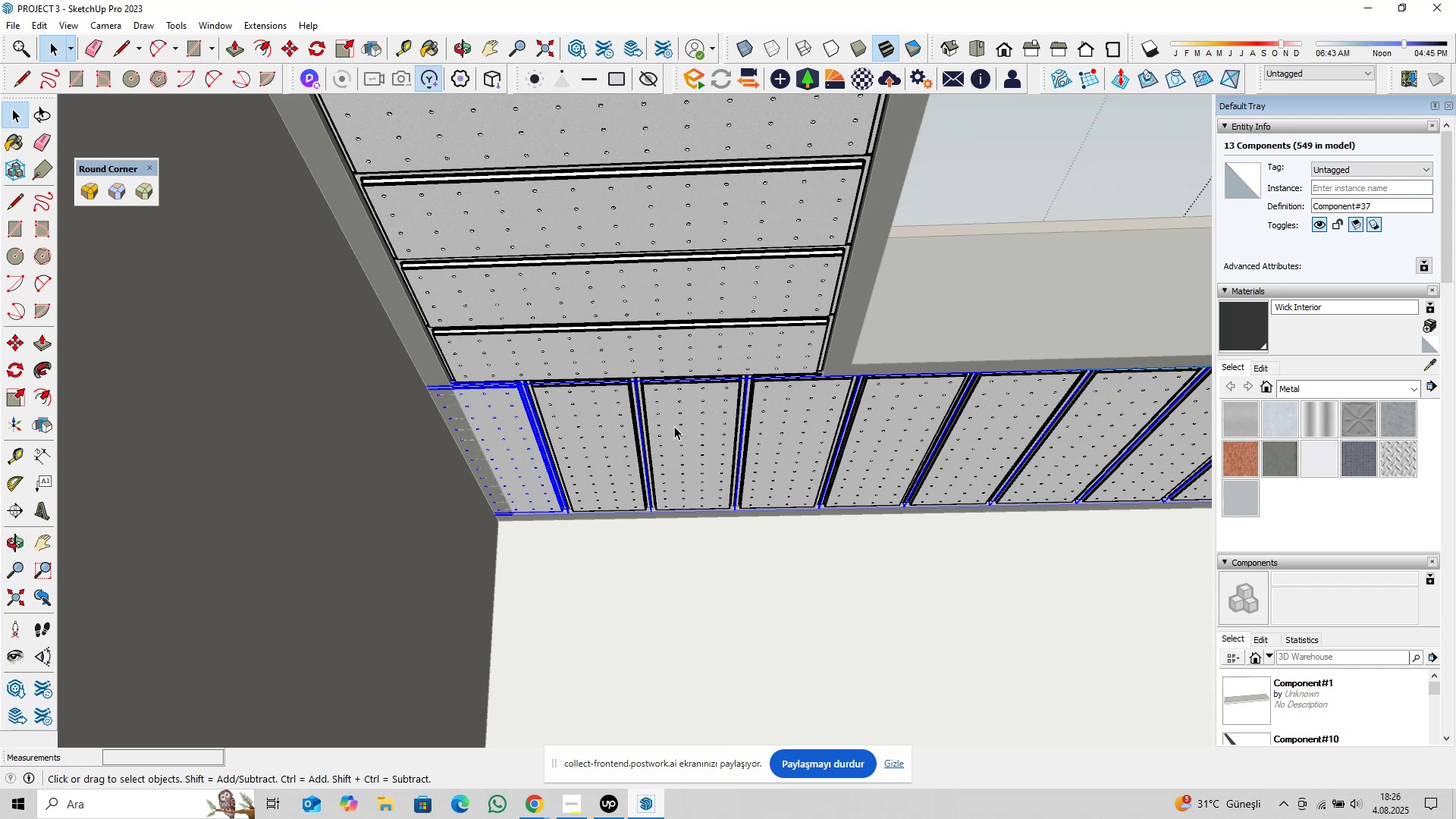 
left_click([674, 426])
 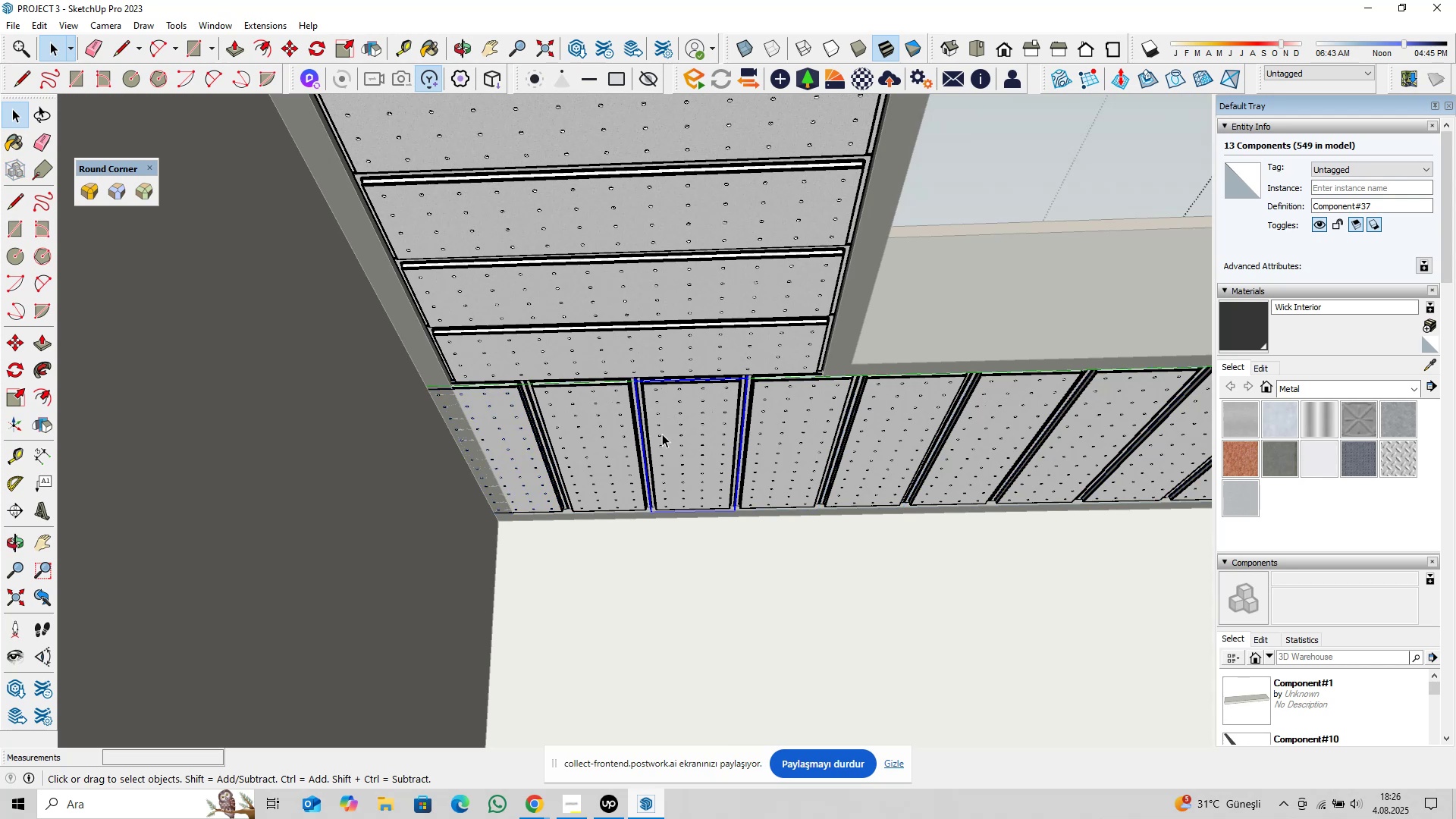 
left_click([597, 433])
 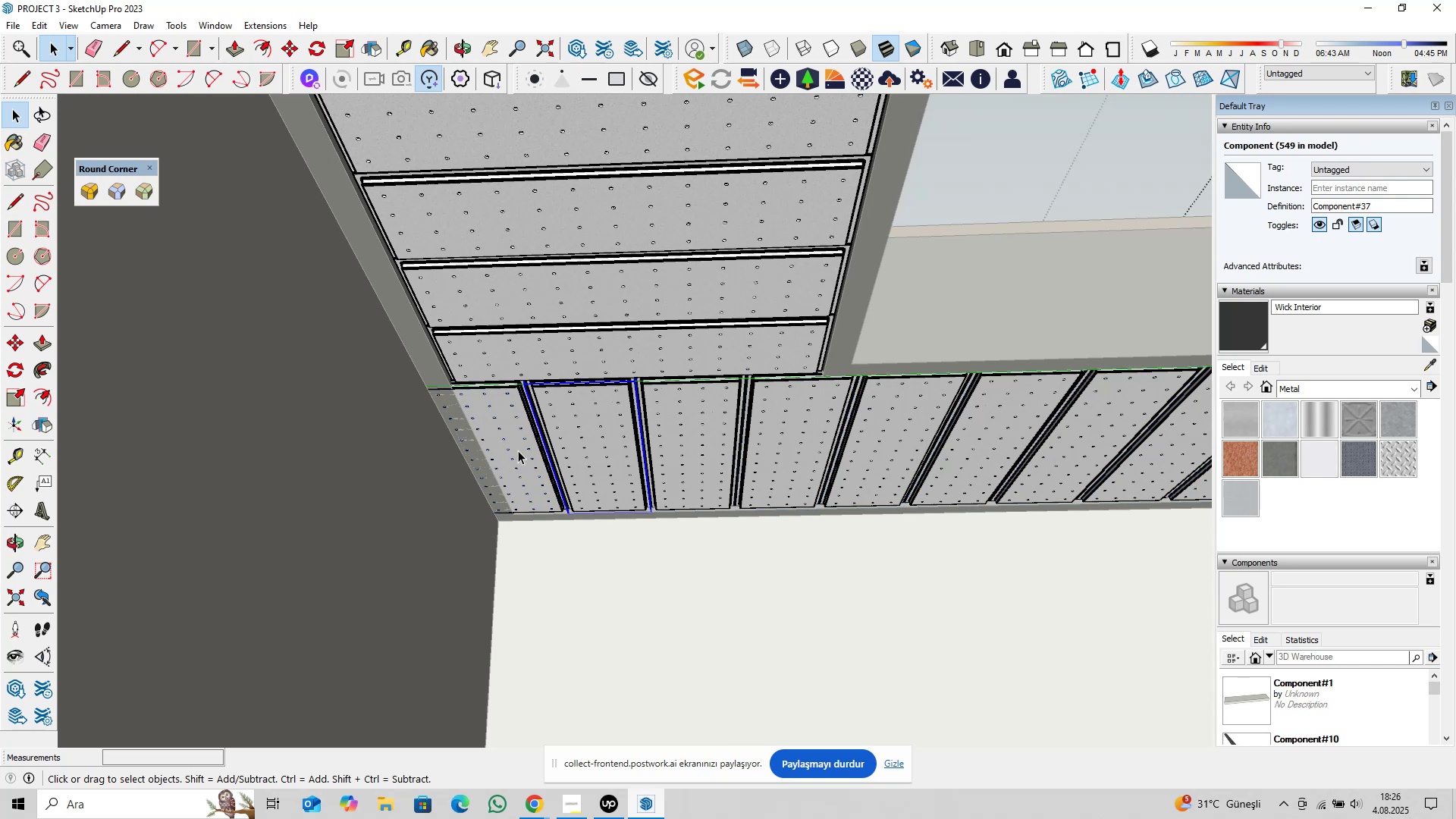 
left_click([498, 447])
 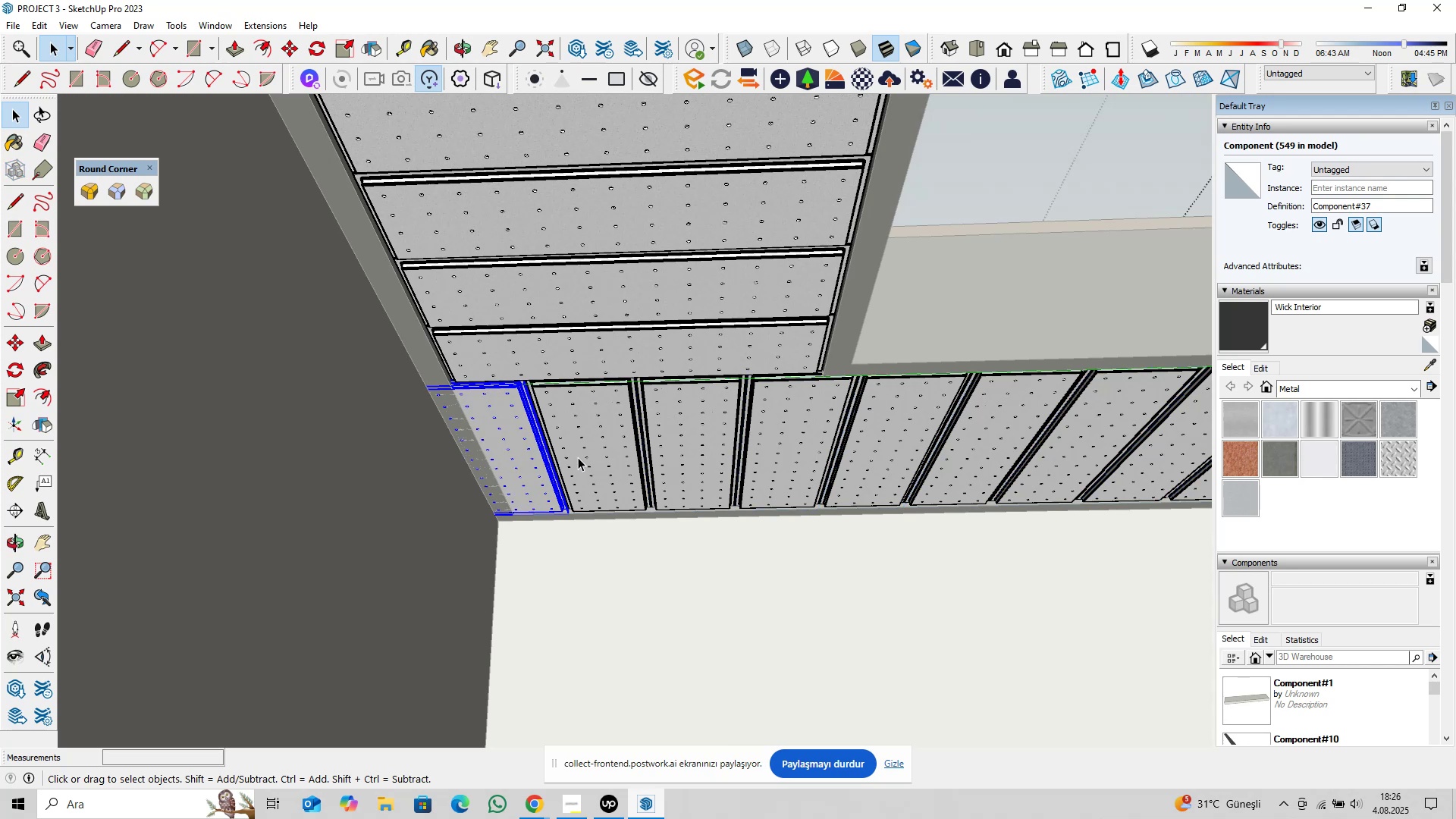 
hold_key(key=ControlLeft, duration=0.4)
left_click([580, 452])
 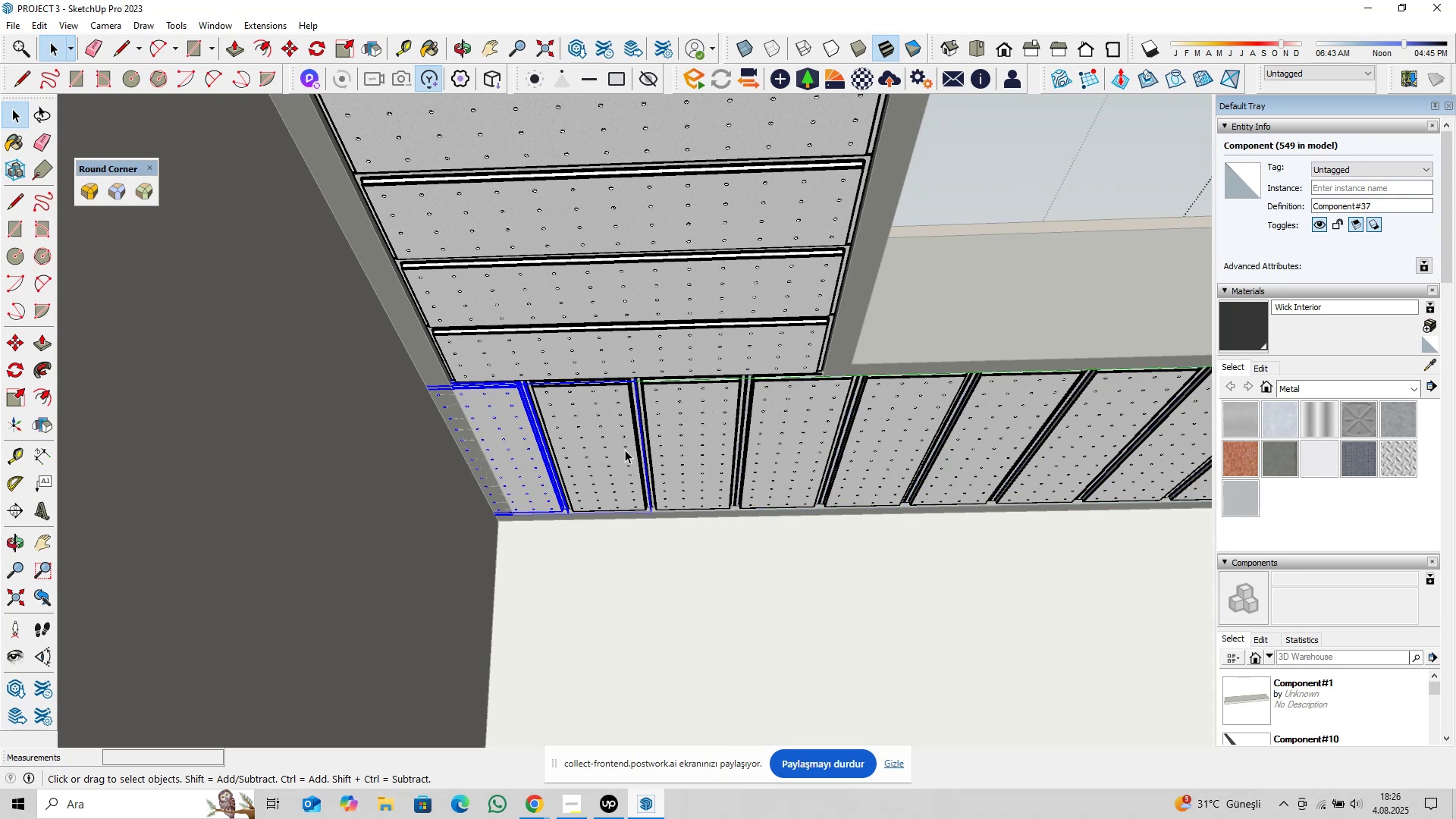 
scroll: coordinate [629, 433], scroll_direction: up, amount: 6.0
 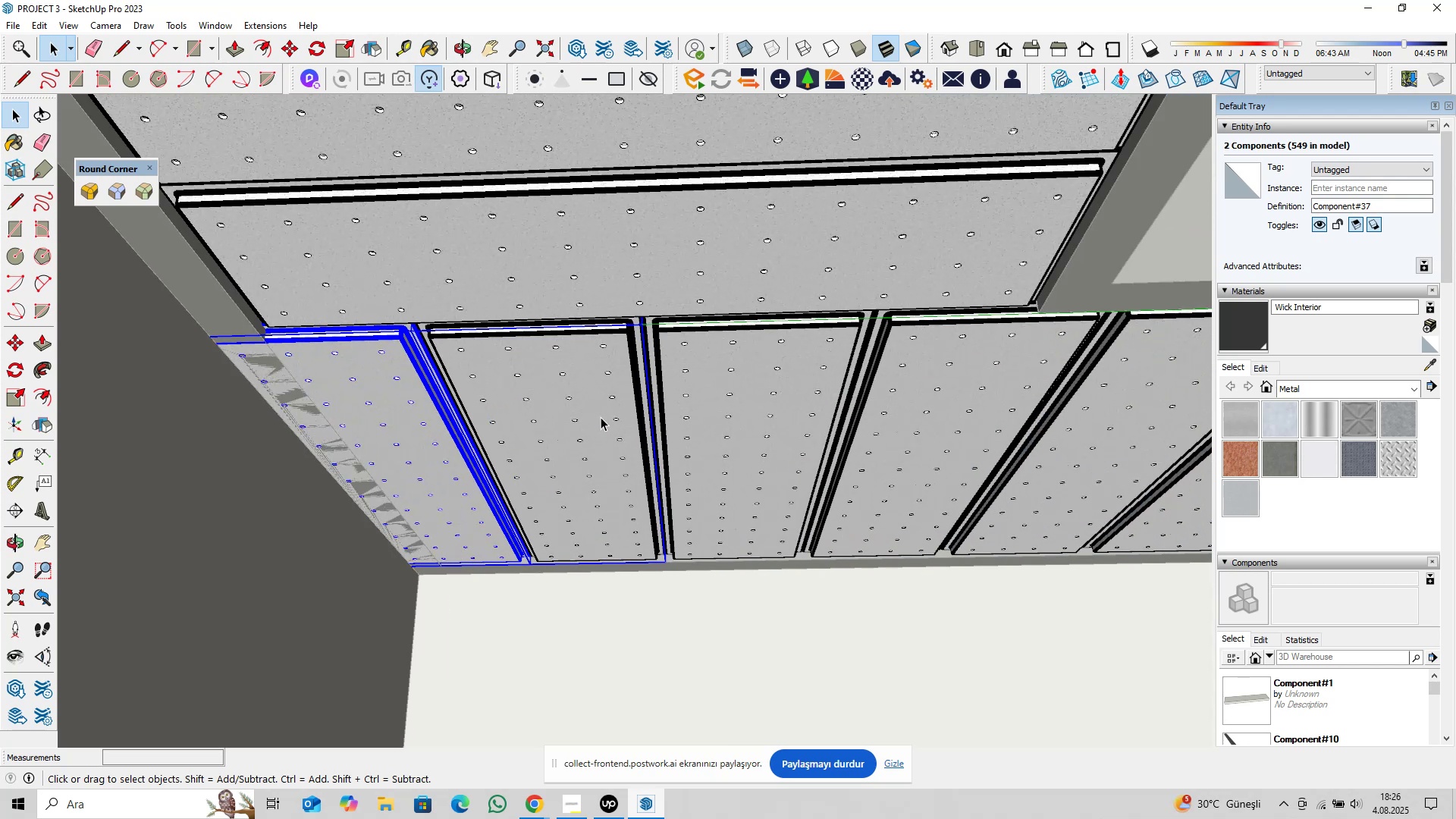 
left_click([601, 415])
 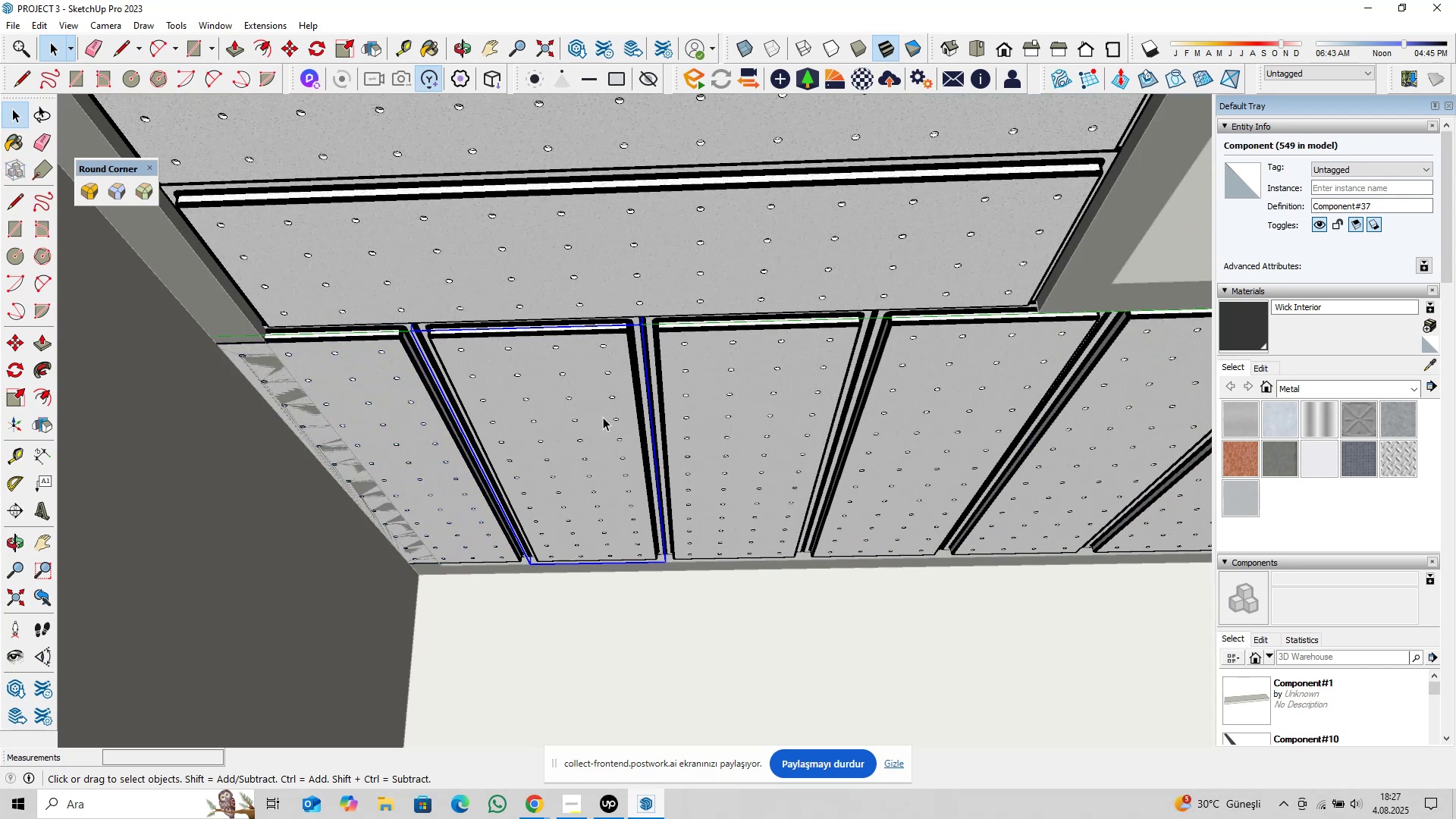 
scroll: coordinate [603, 417], scroll_direction: up, amount: 4.0
 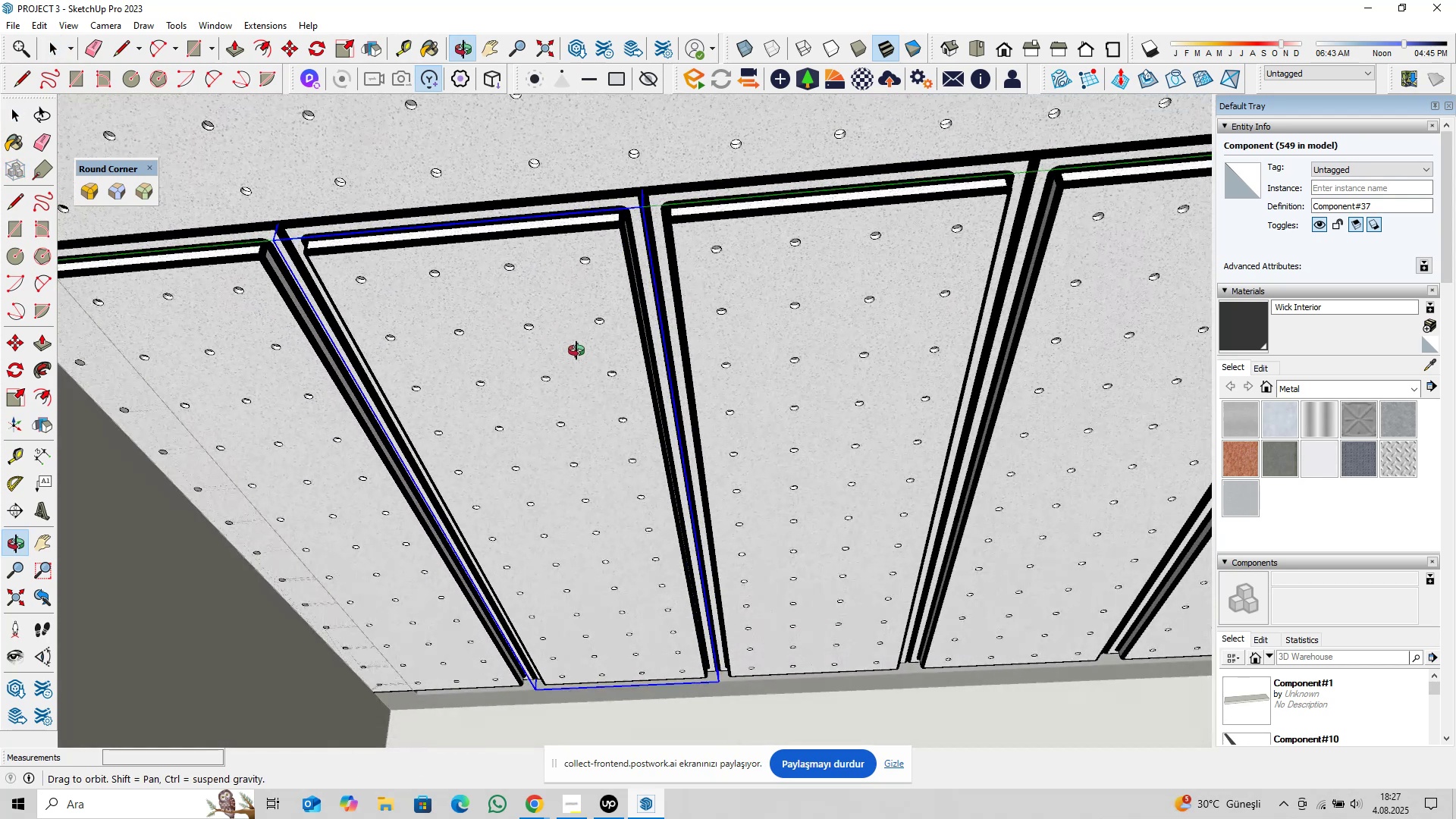 
scroll: coordinate [523, 403], scroll_direction: down, amount: 6.0
 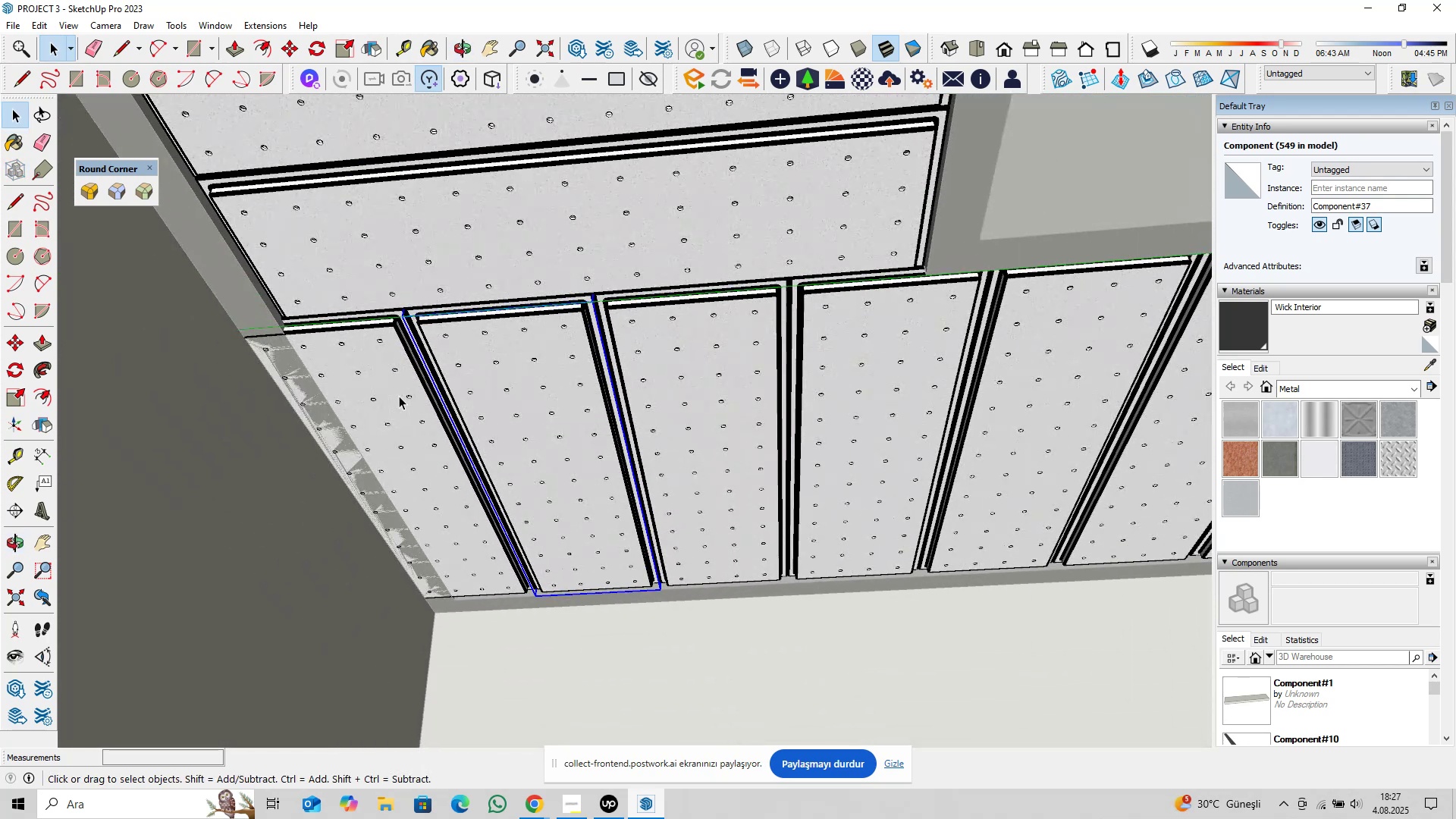 
left_click([399, 396])
 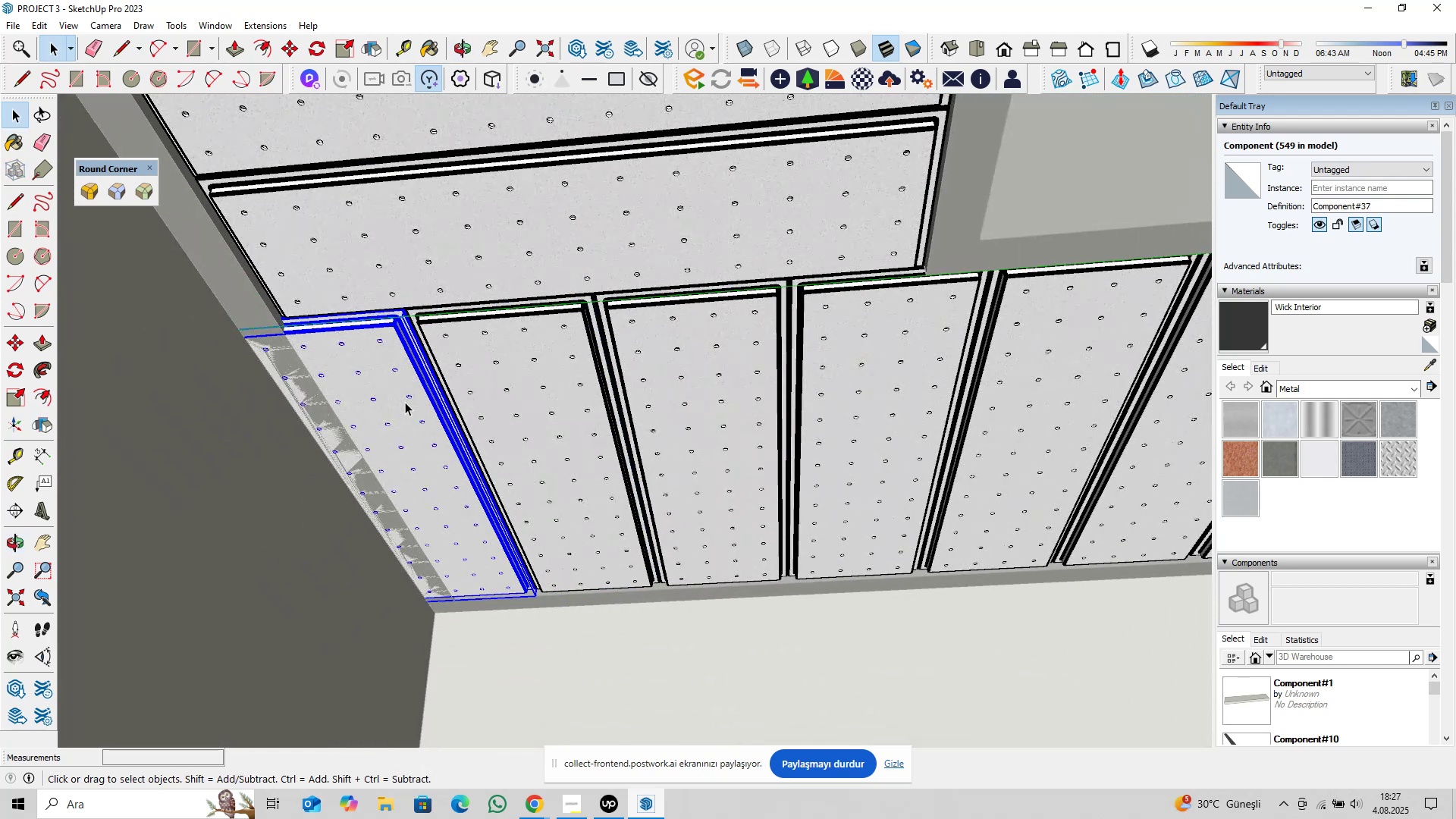 
key(Delete)
 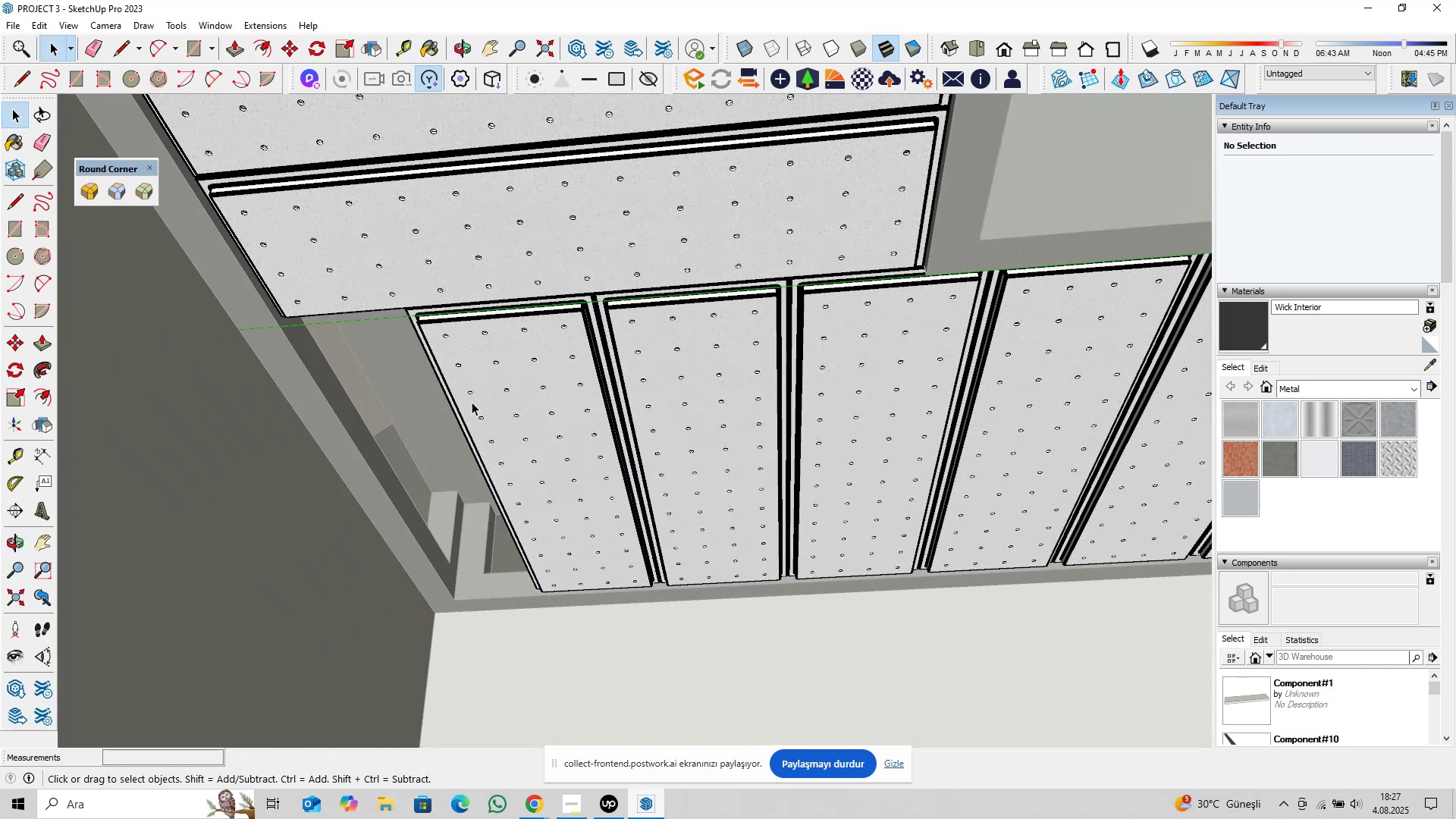 
scroll: coordinate [521, 381], scroll_direction: up, amount: 2.0
 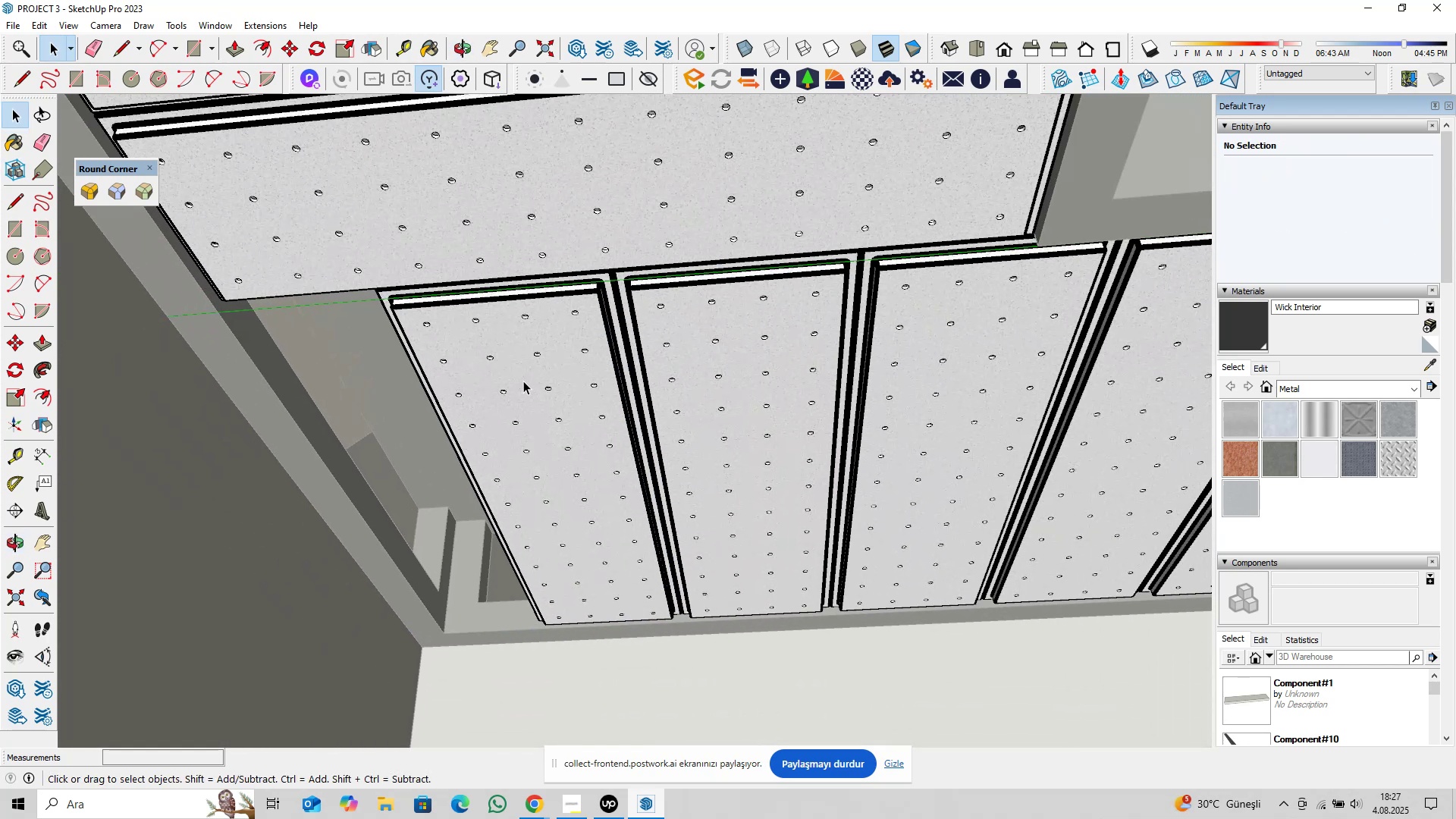 
key(Control+Z)
 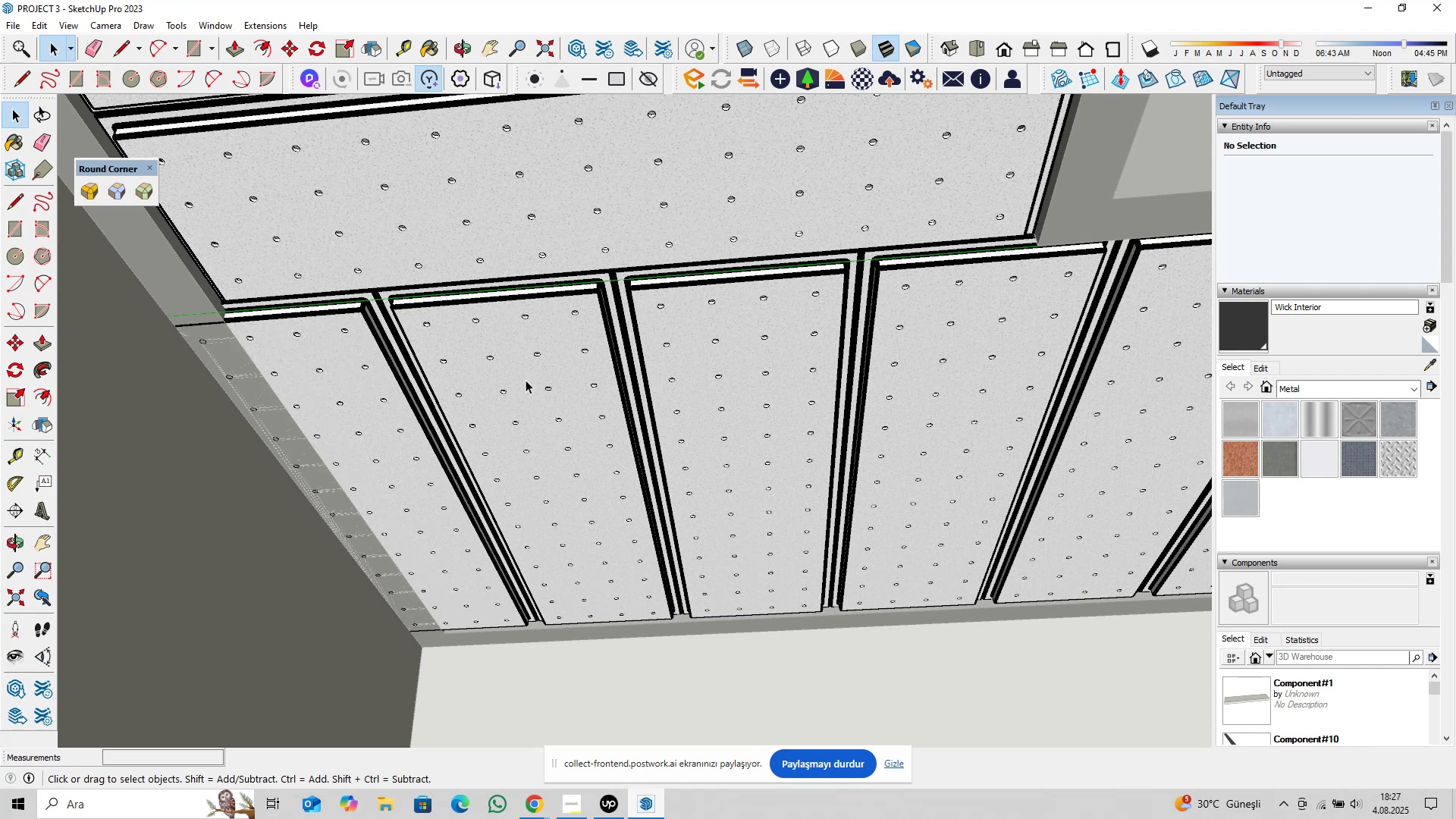 
left_click([541, 369])
 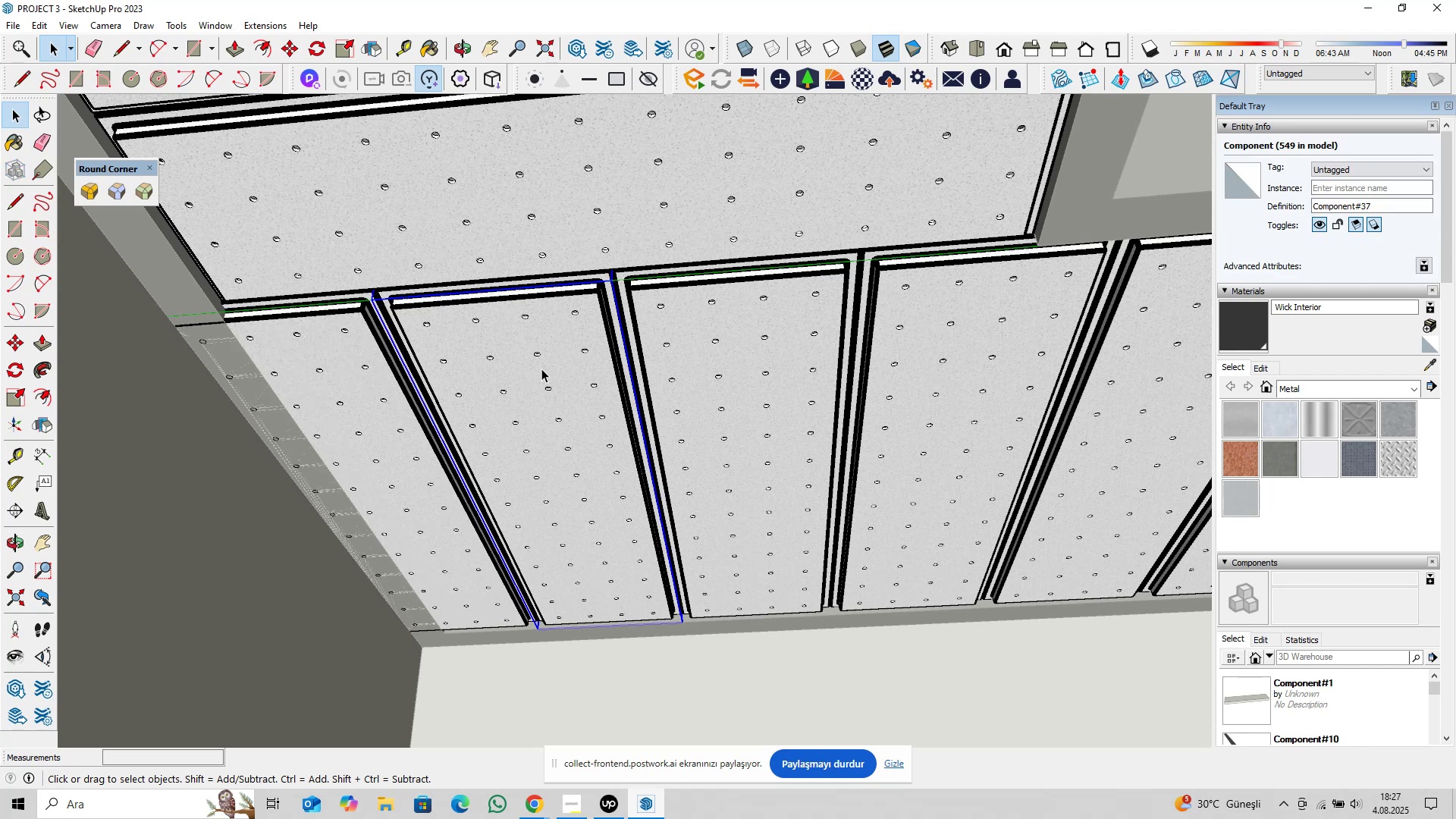 
key(Delete)
 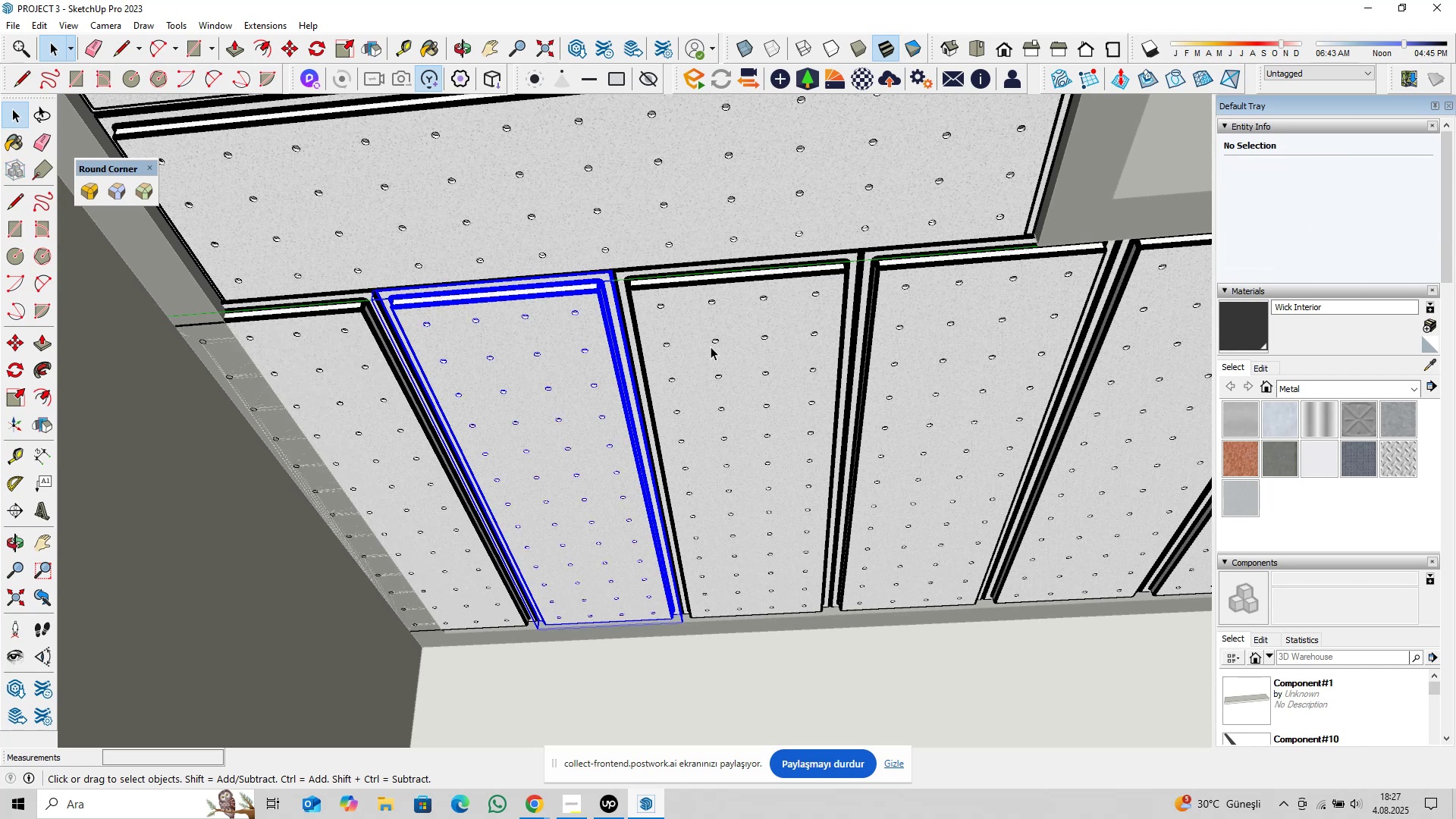 
scroll: coordinate [553, 369], scroll_direction: down, amount: 5.0
 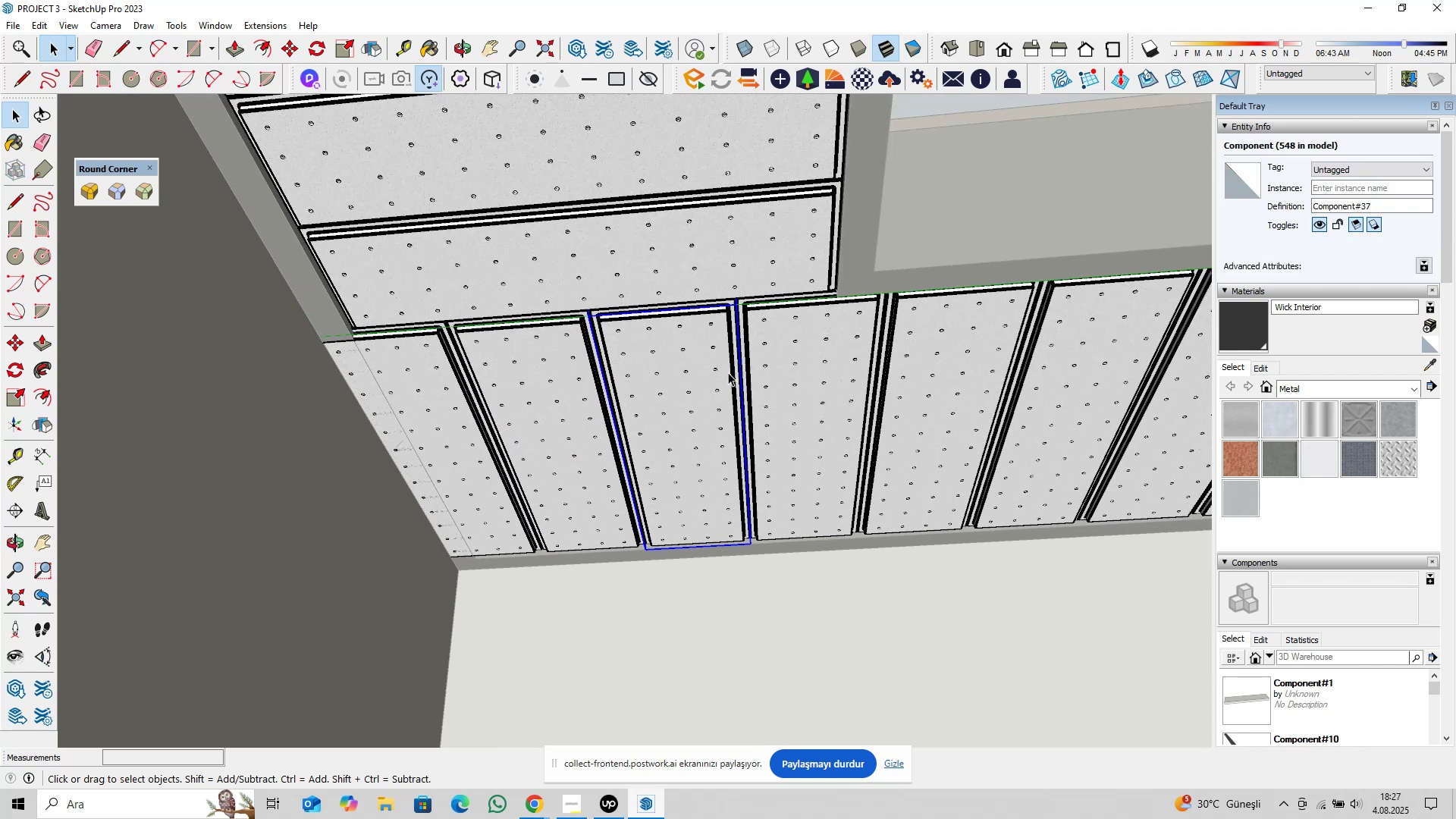 
key(Delete)
 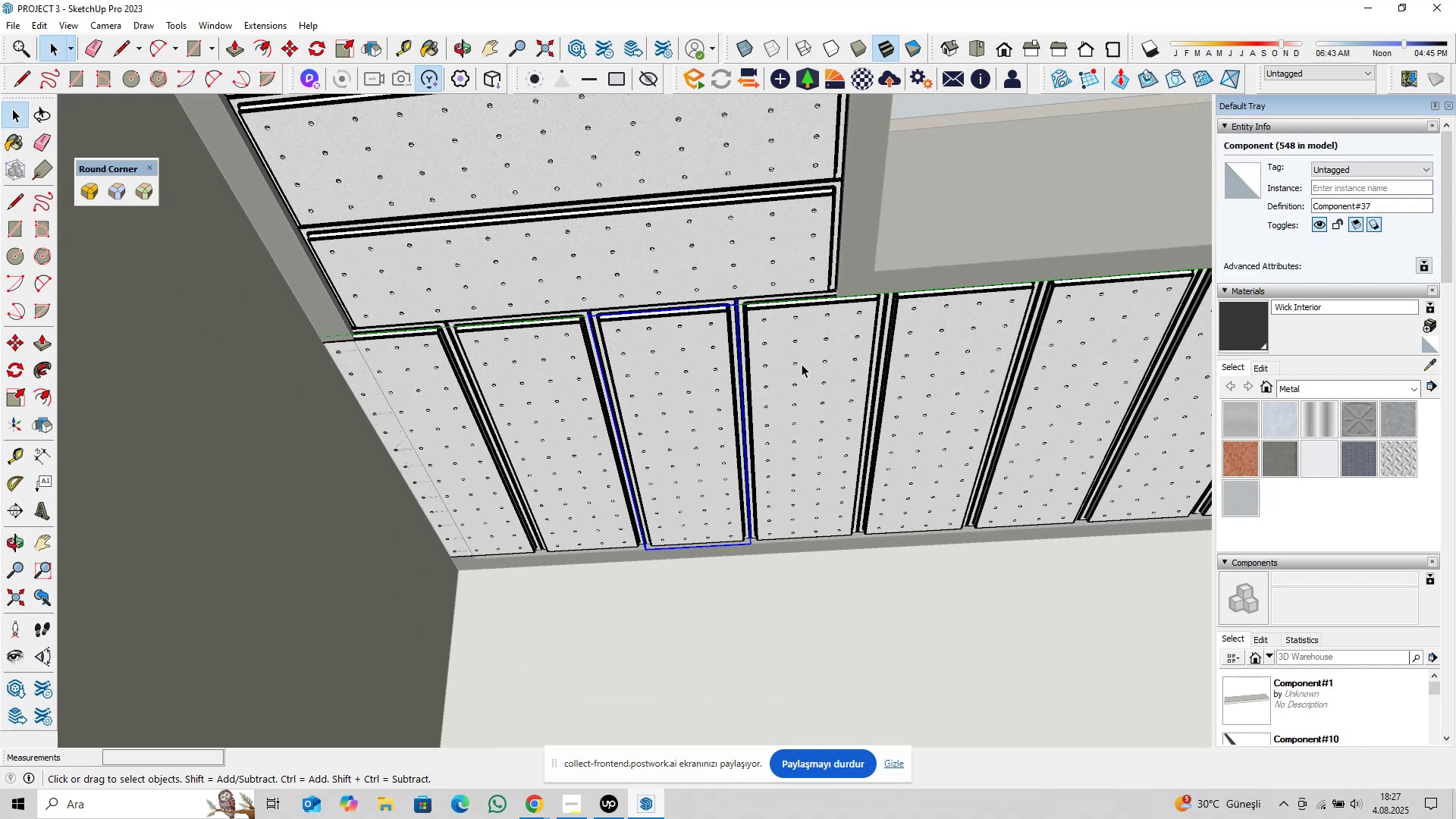 
left_click([808, 356])
 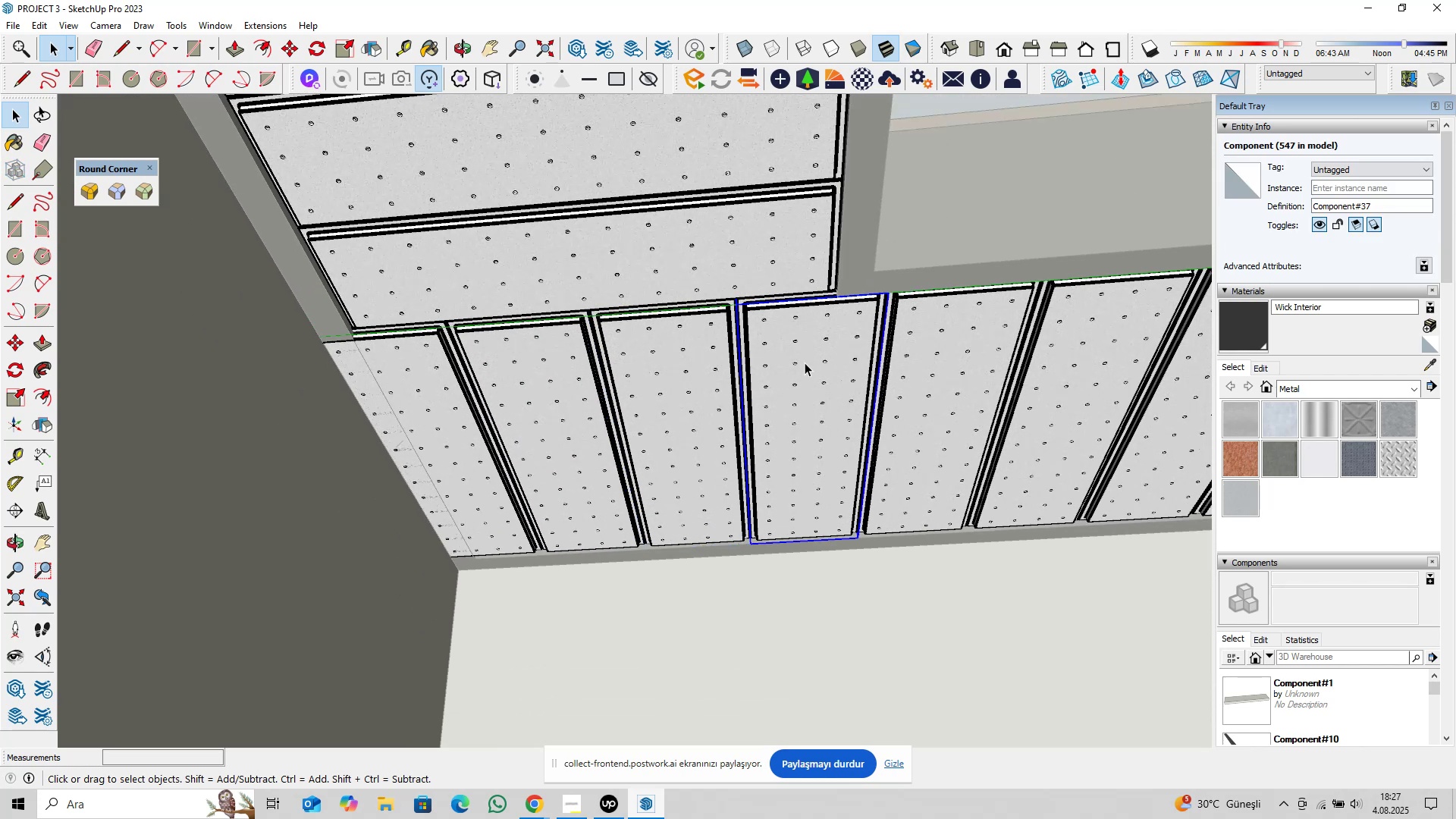 
key(Delete)
 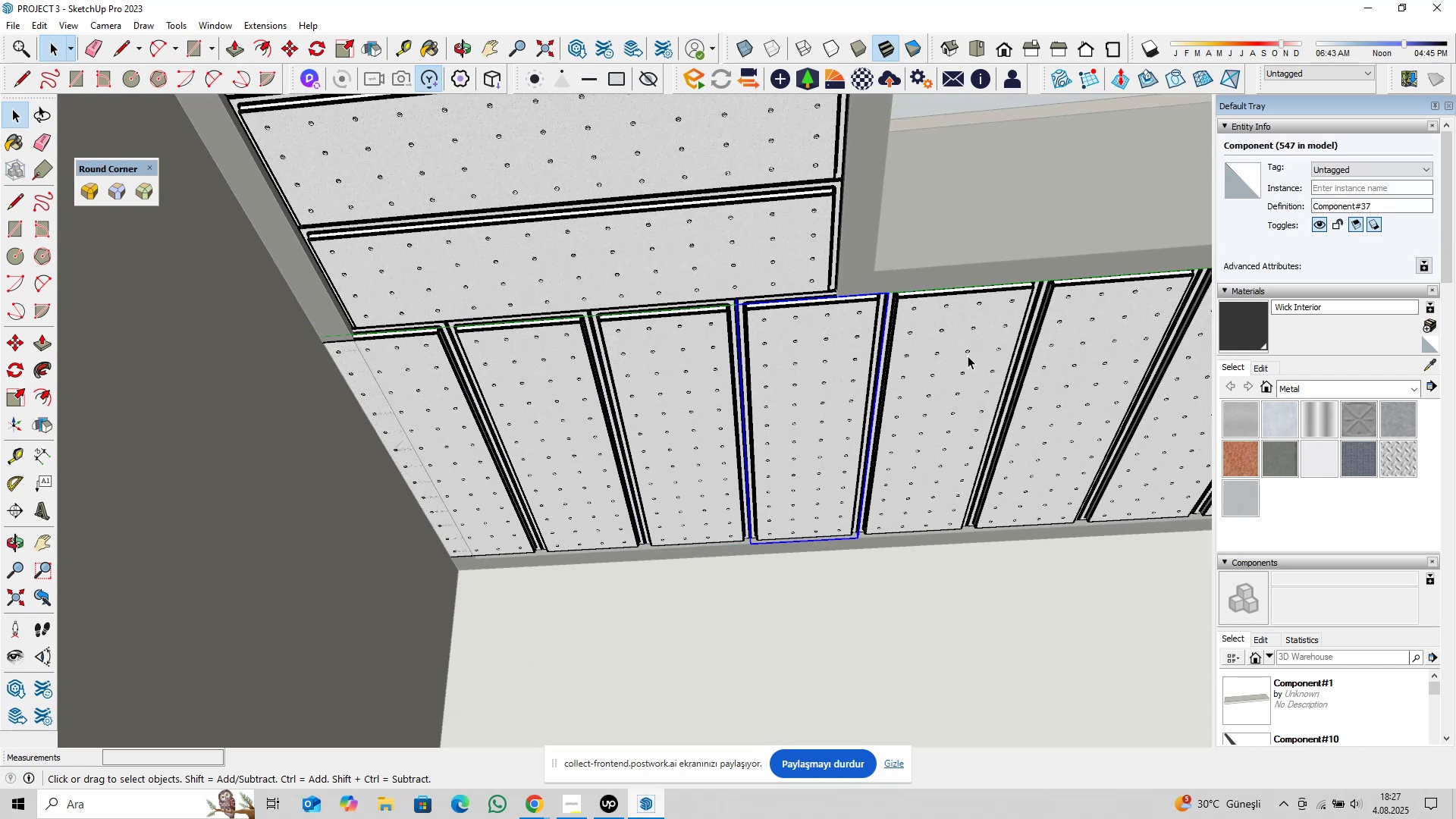 
left_click([968, 356])
 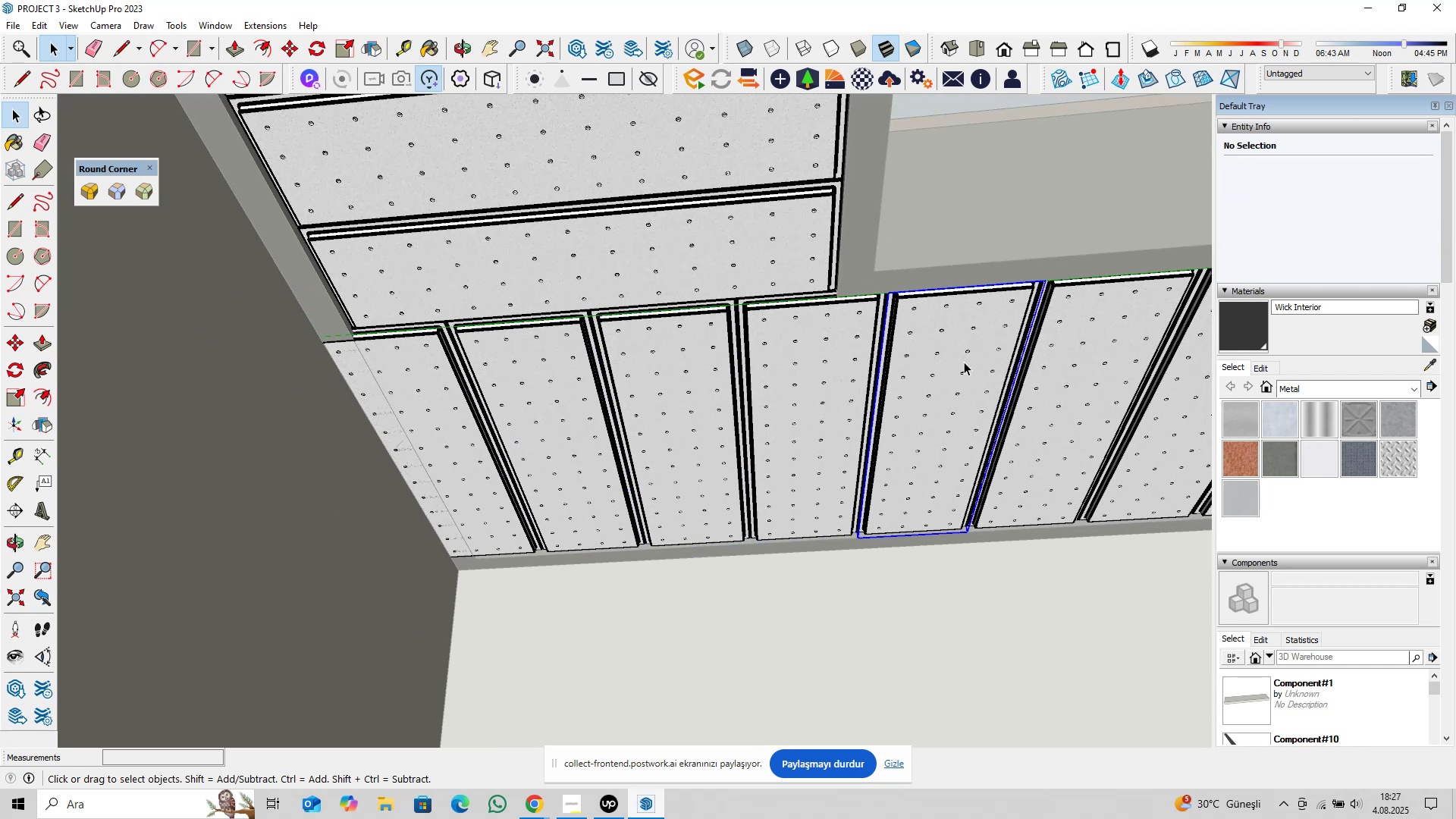 
key(Delete)
 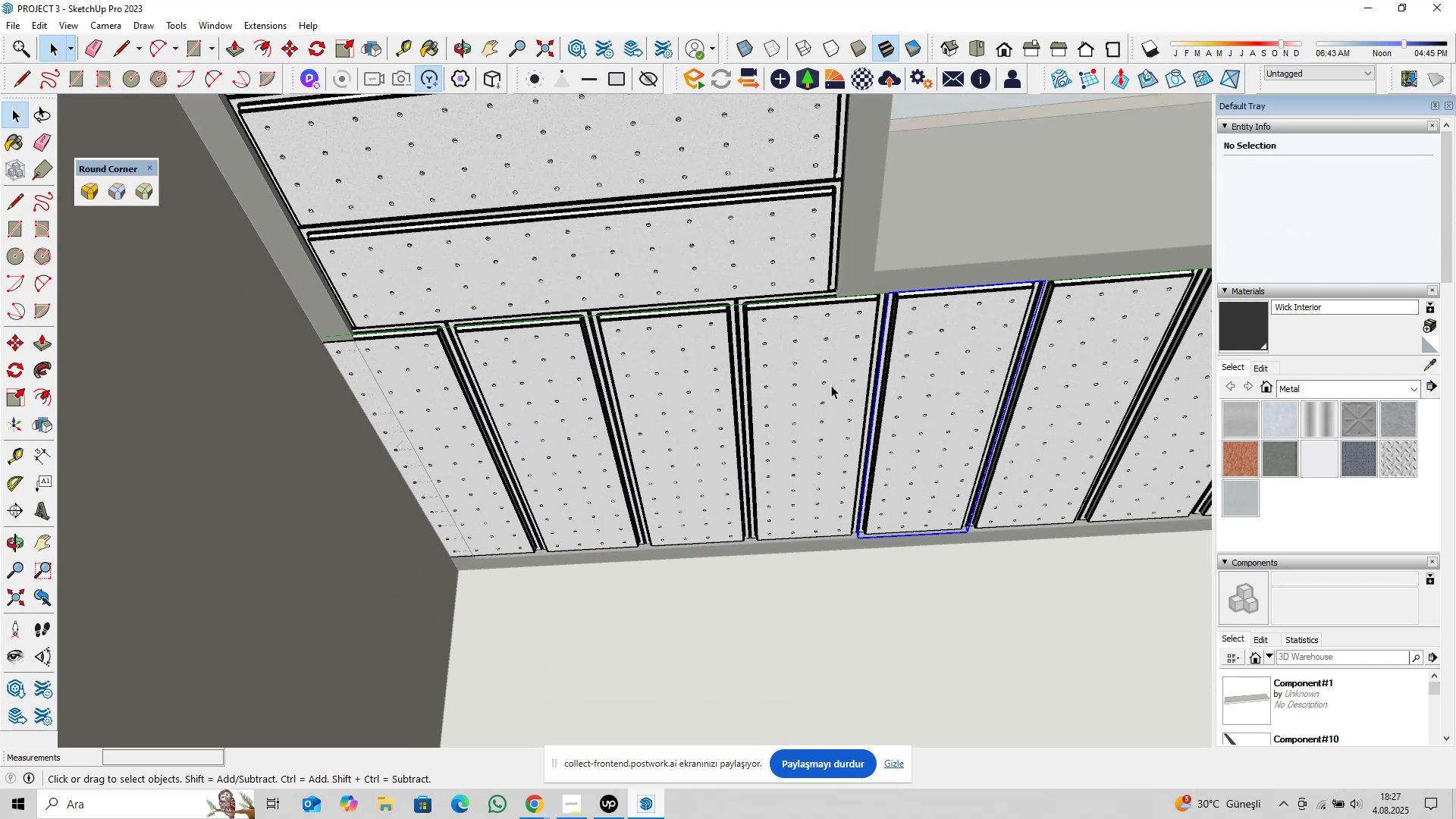 
scroll: coordinate [828, 385], scroll_direction: down, amount: 4.0
 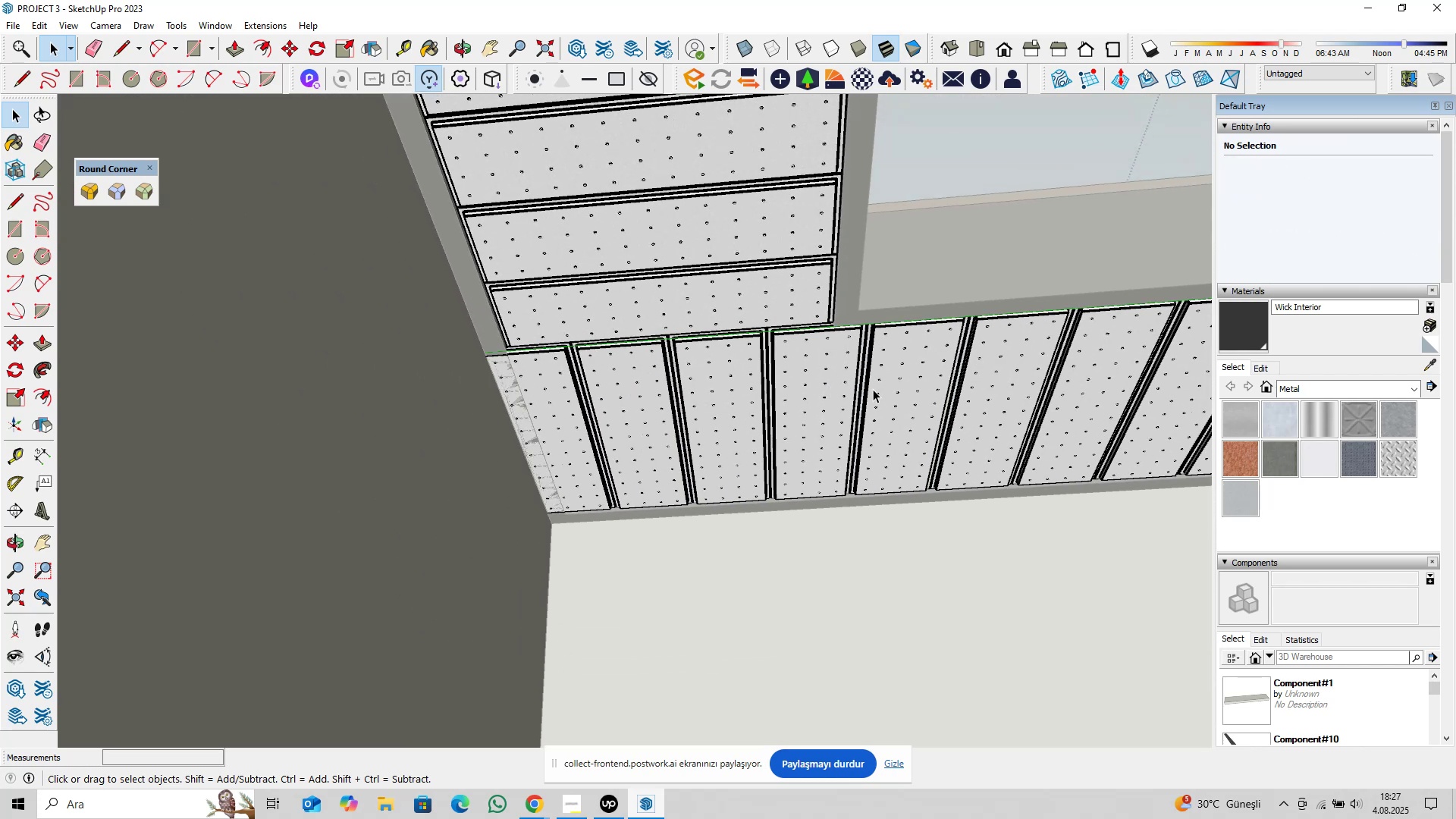 
hold_key(key=ShiftLeft, duration=0.62)
 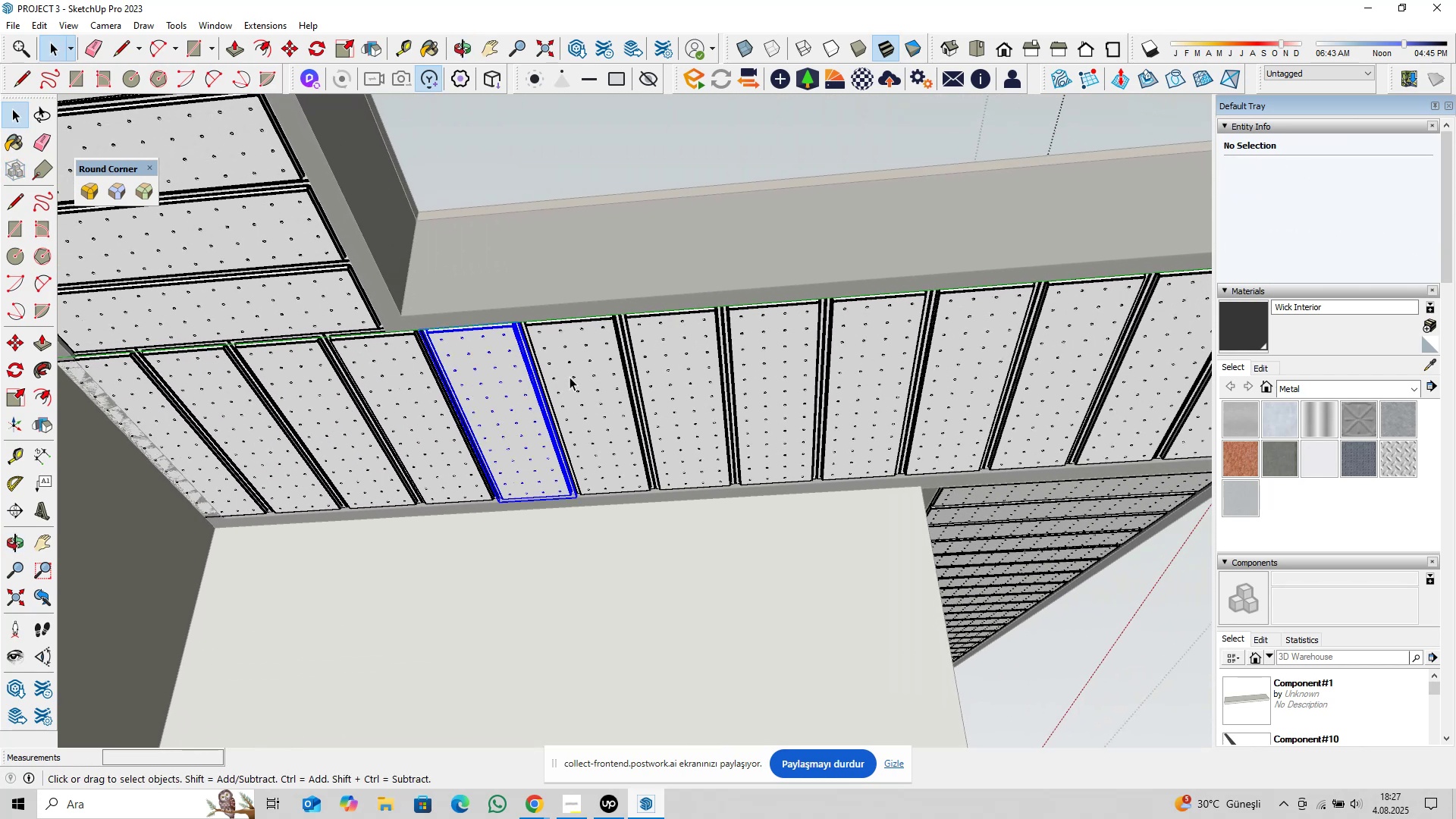 
double_click([583, 371])
 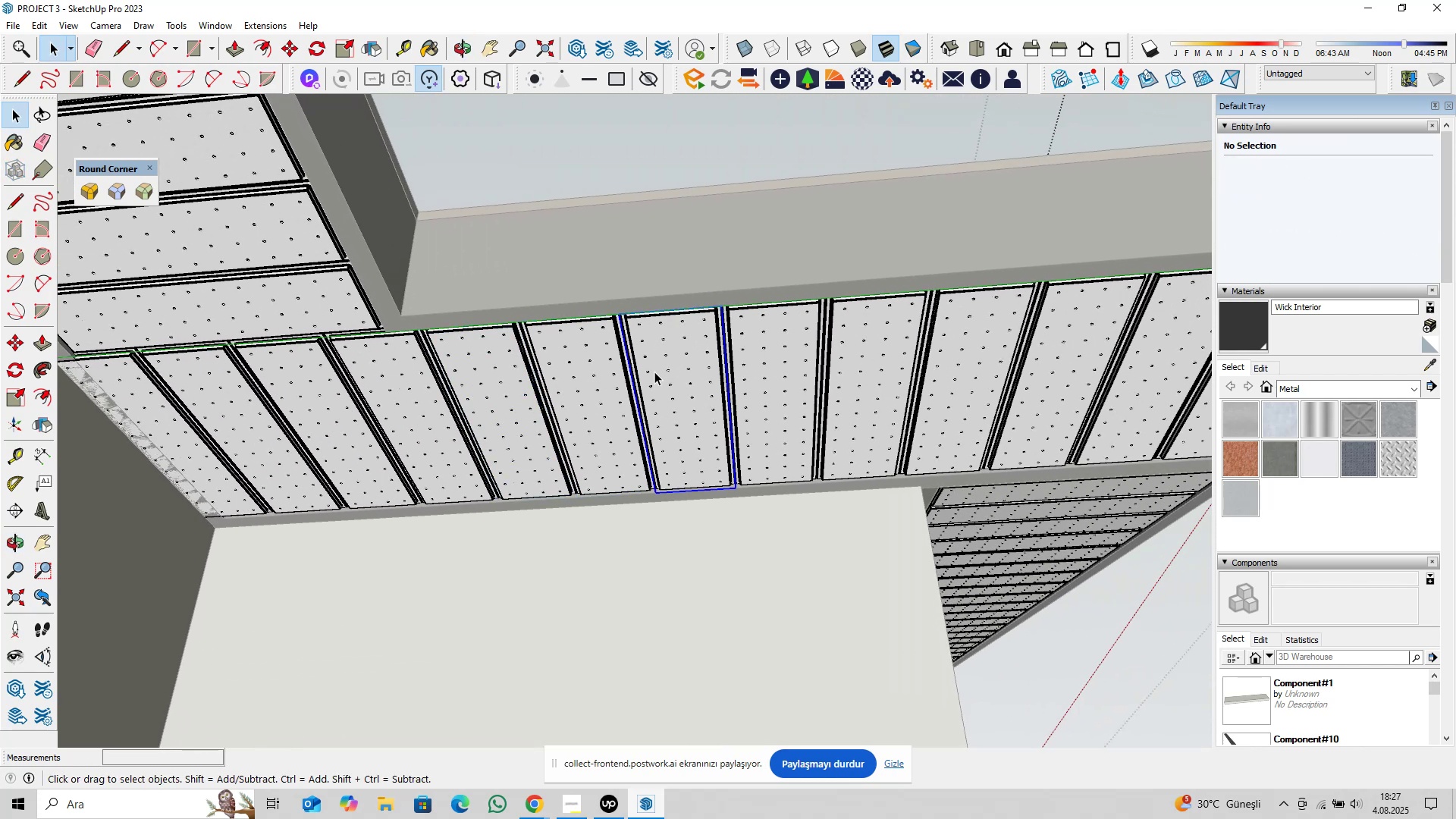 
triple_click([567, 378])
 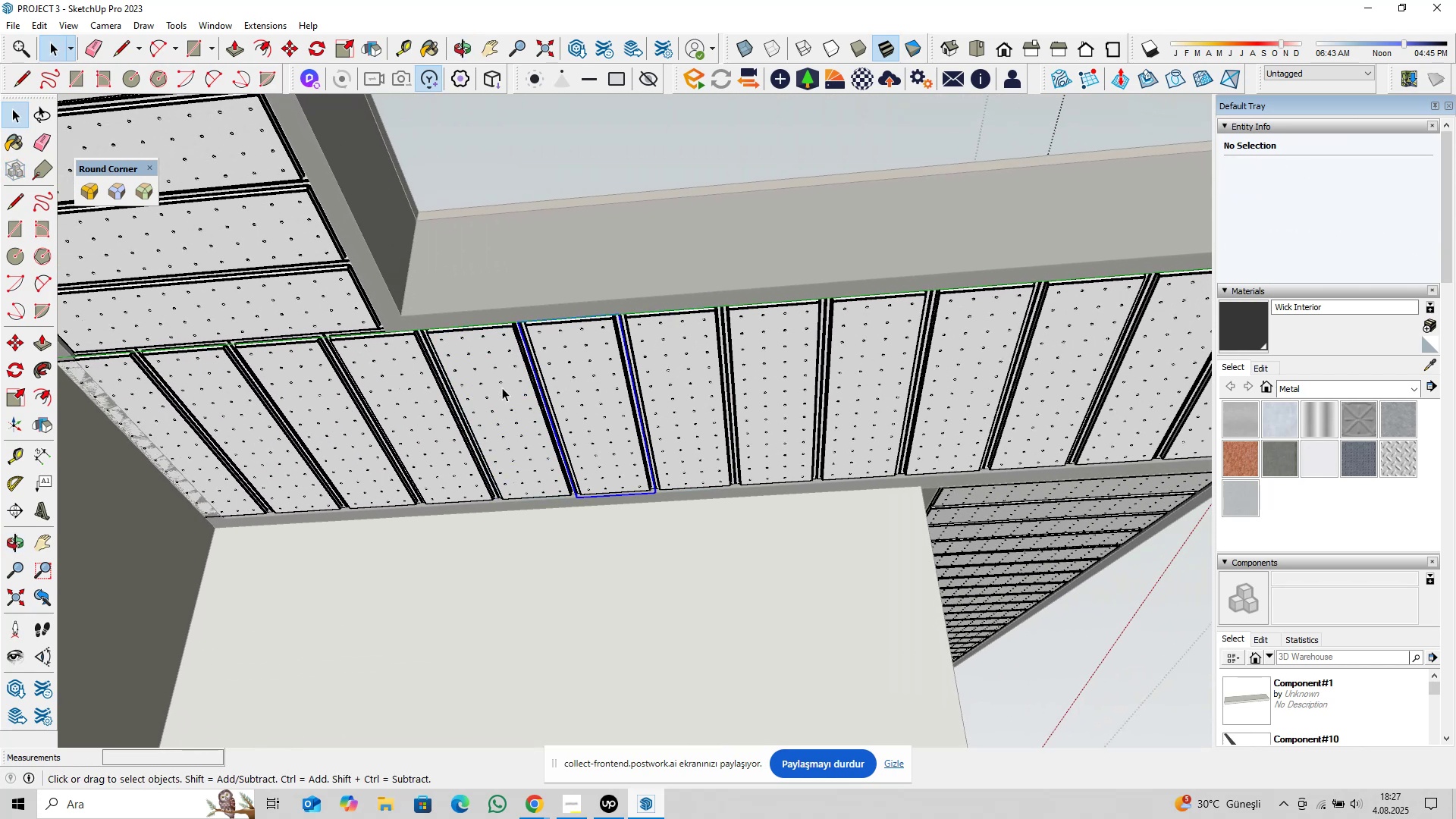 
triple_click([502, 388])
 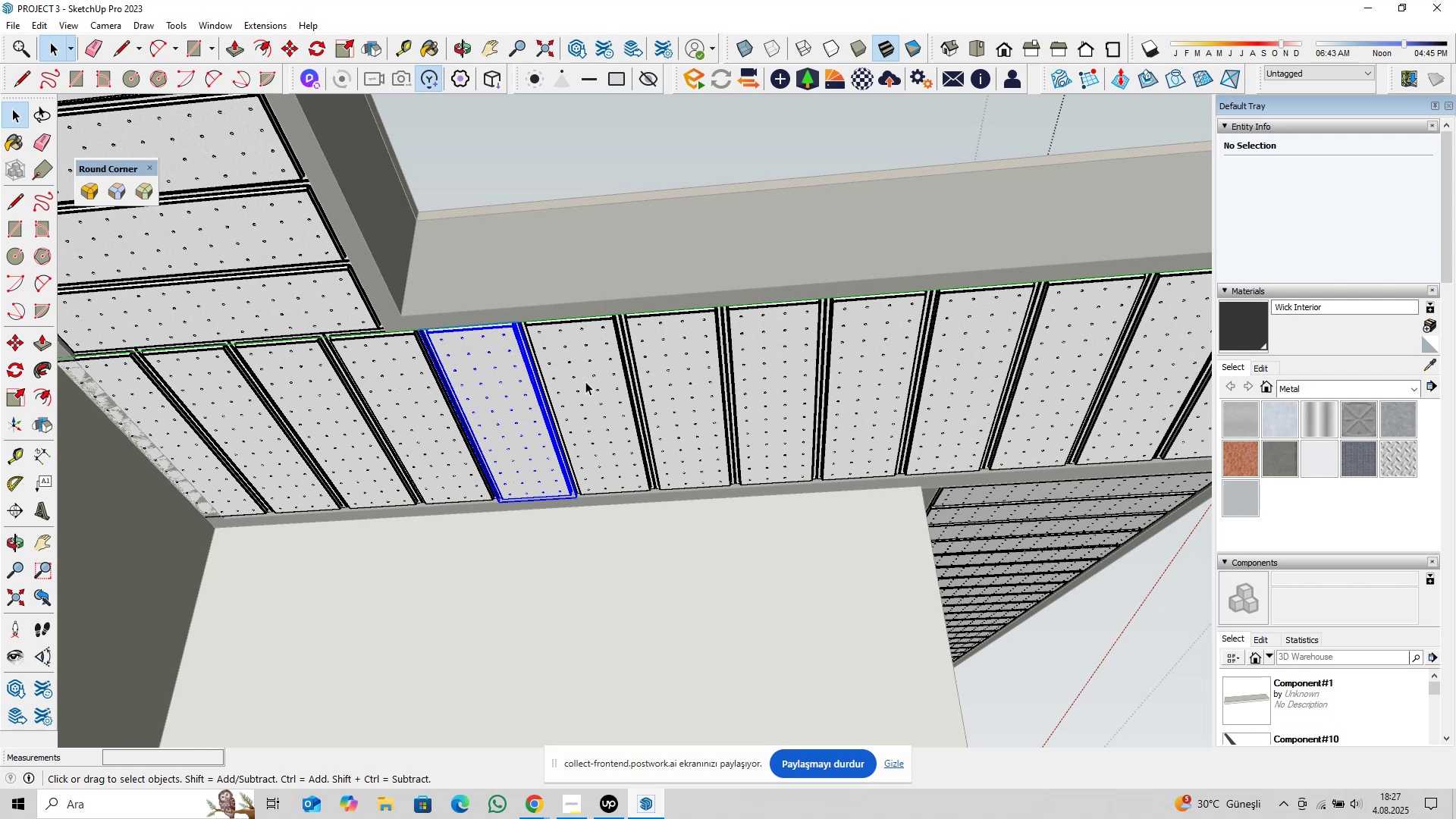 
triple_click([586, 381])
 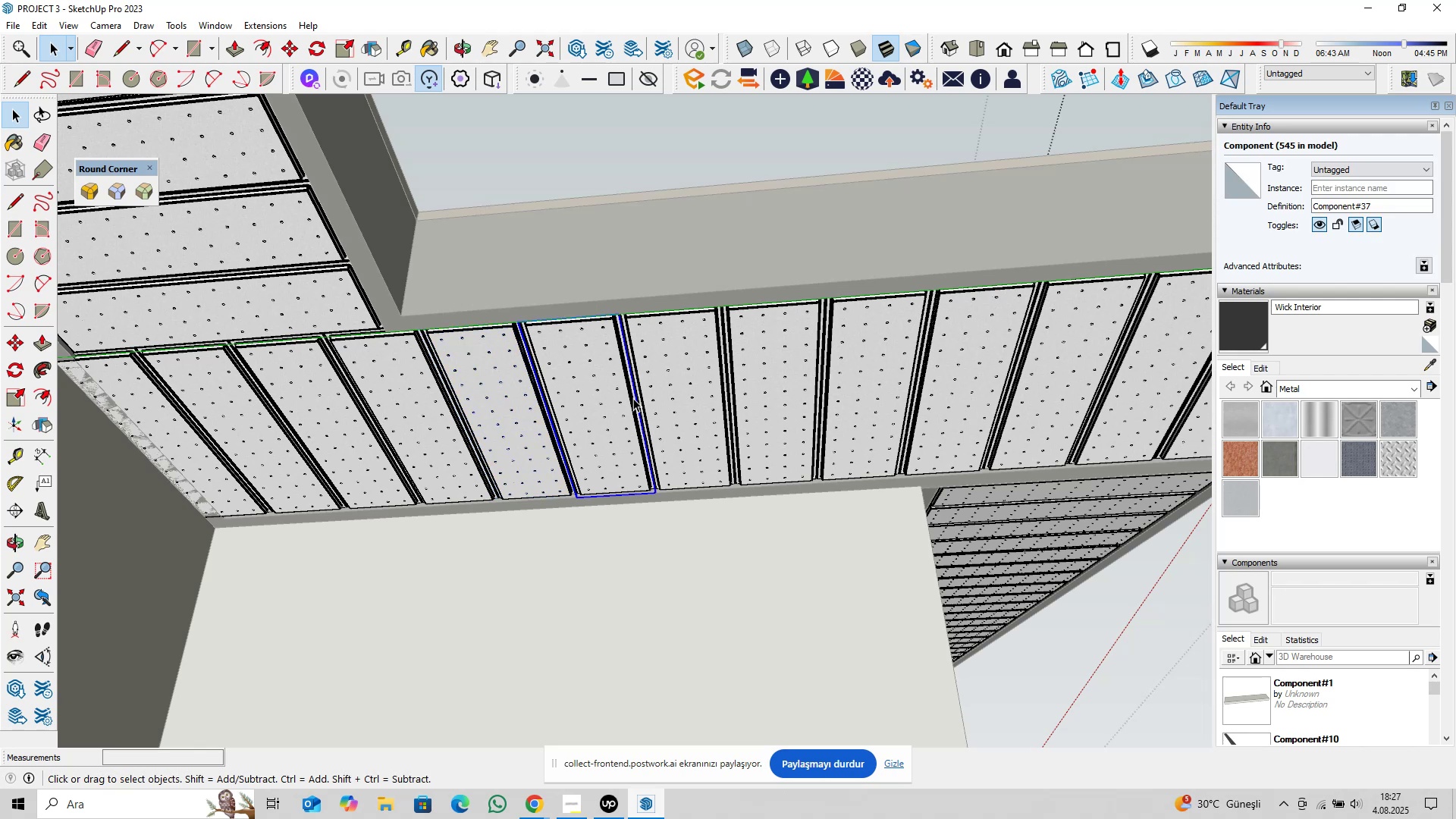 
hold_key(key=ControlLeft, duration=1.05)
double_click([758, 372])
 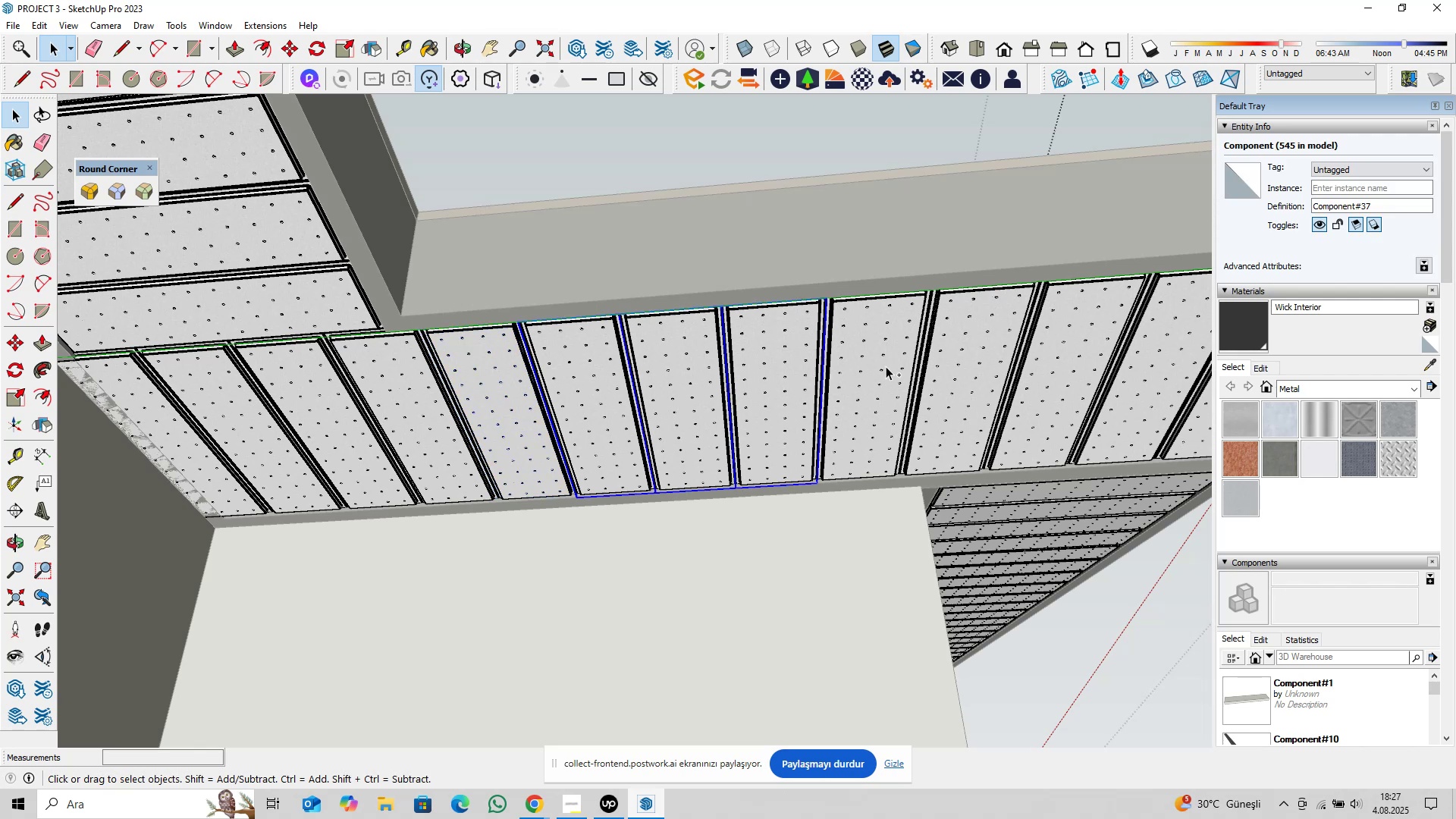 
triple_click([886, 366])
 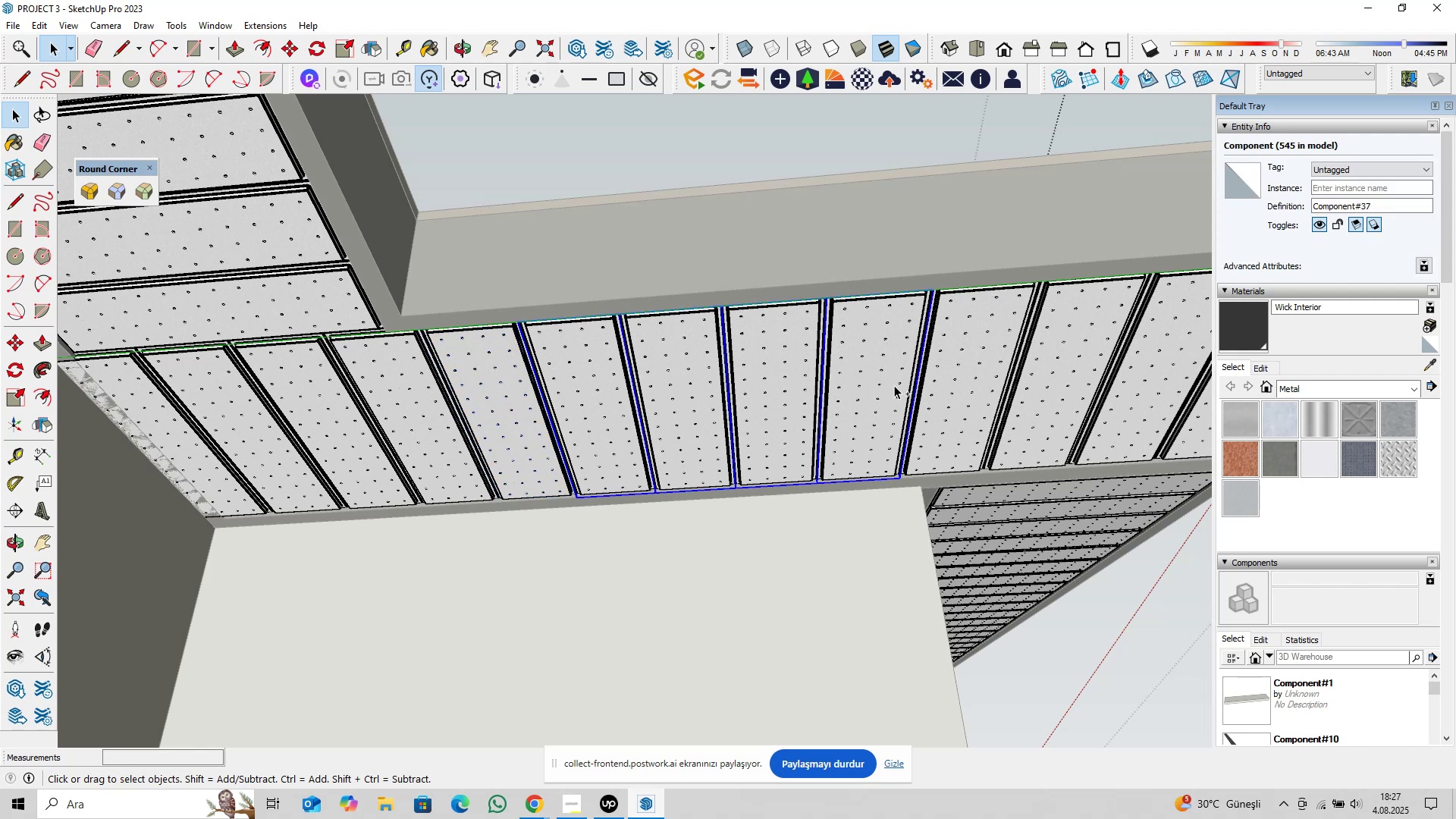 
scroll: coordinate [886, 387], scroll_direction: down, amount: 3.0
 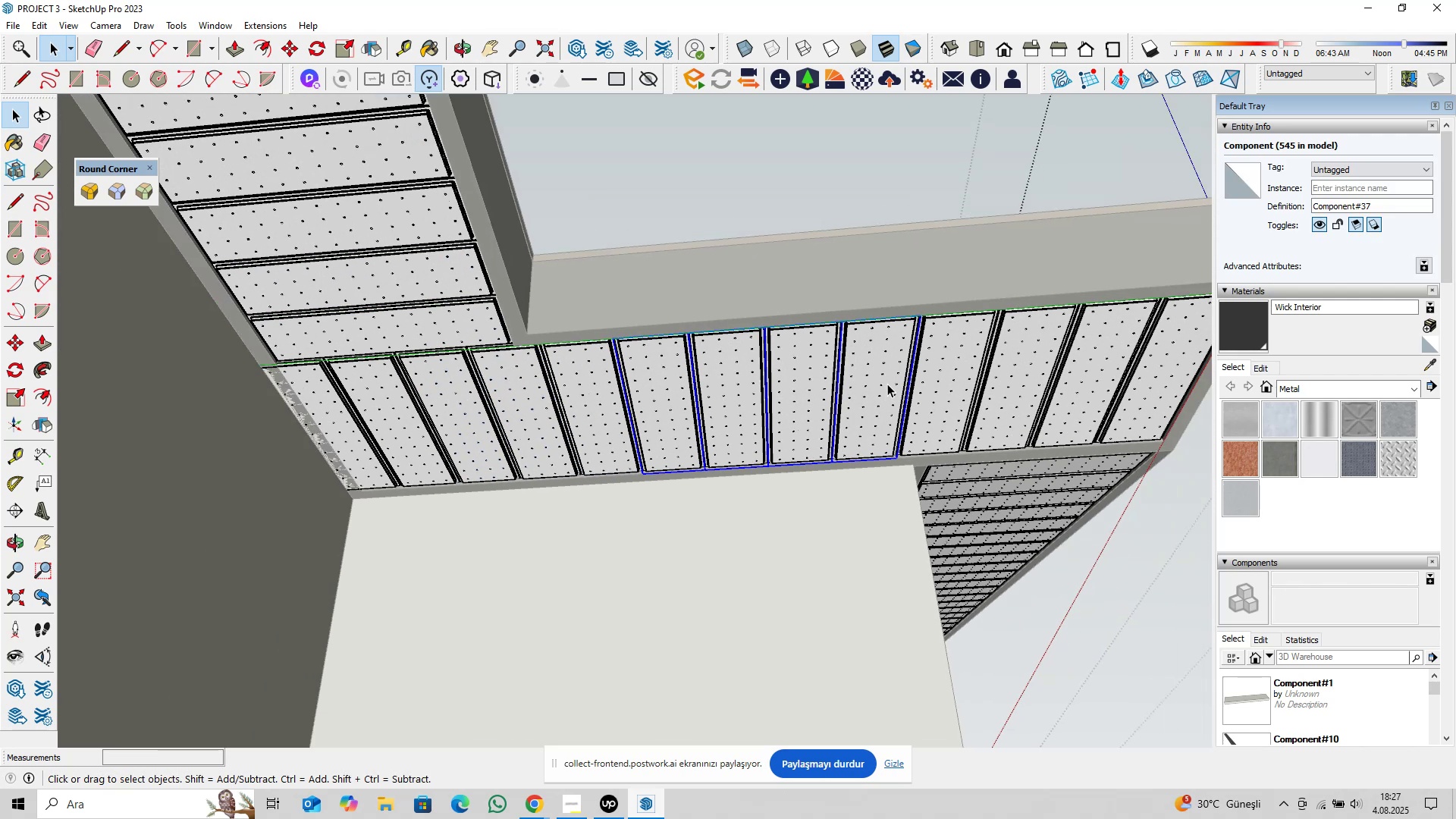 
hold_key(key=ShiftLeft, duration=0.43)
 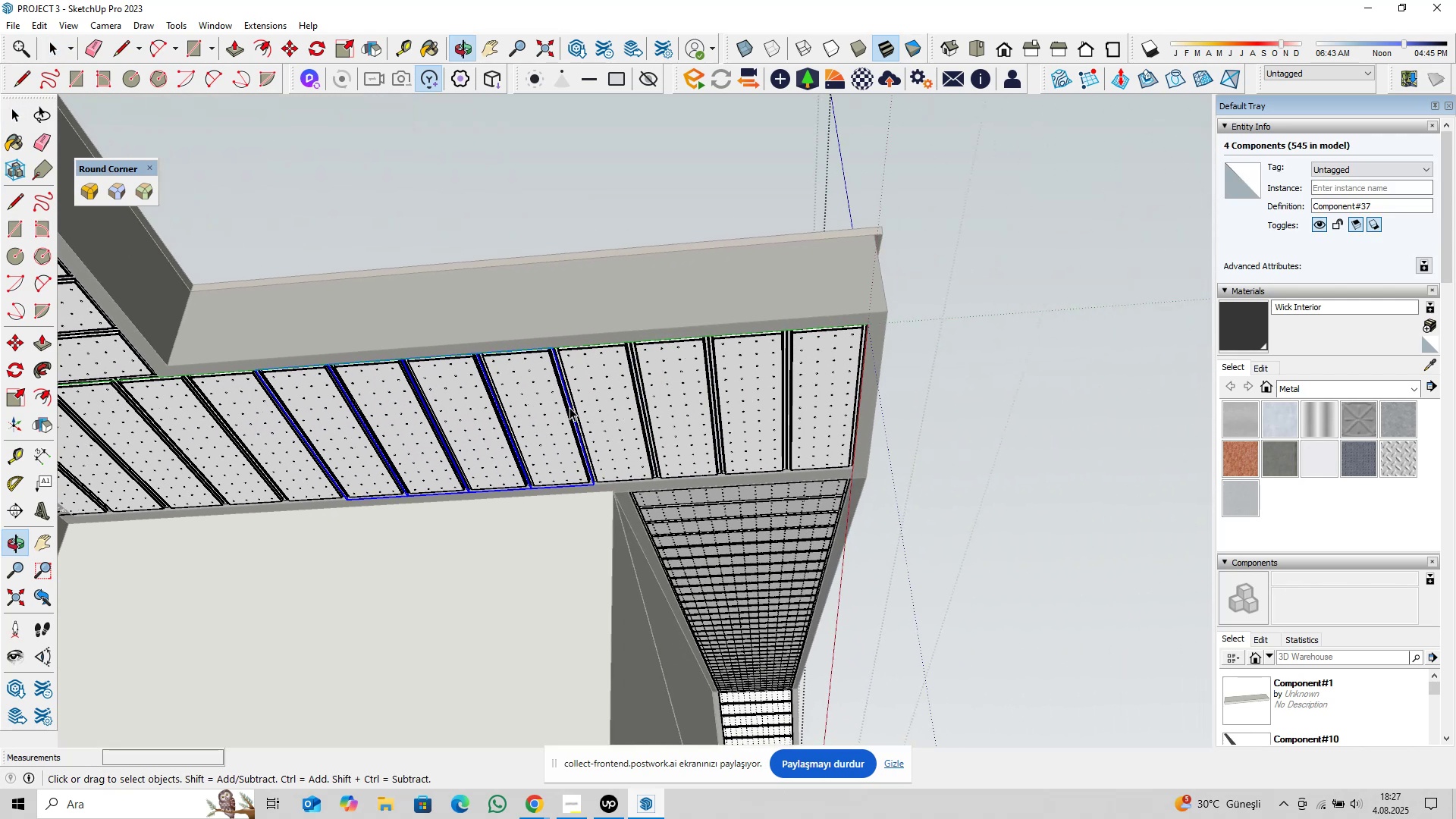 
scroll: coordinate [577, 406], scroll_direction: up, amount: 2.0
 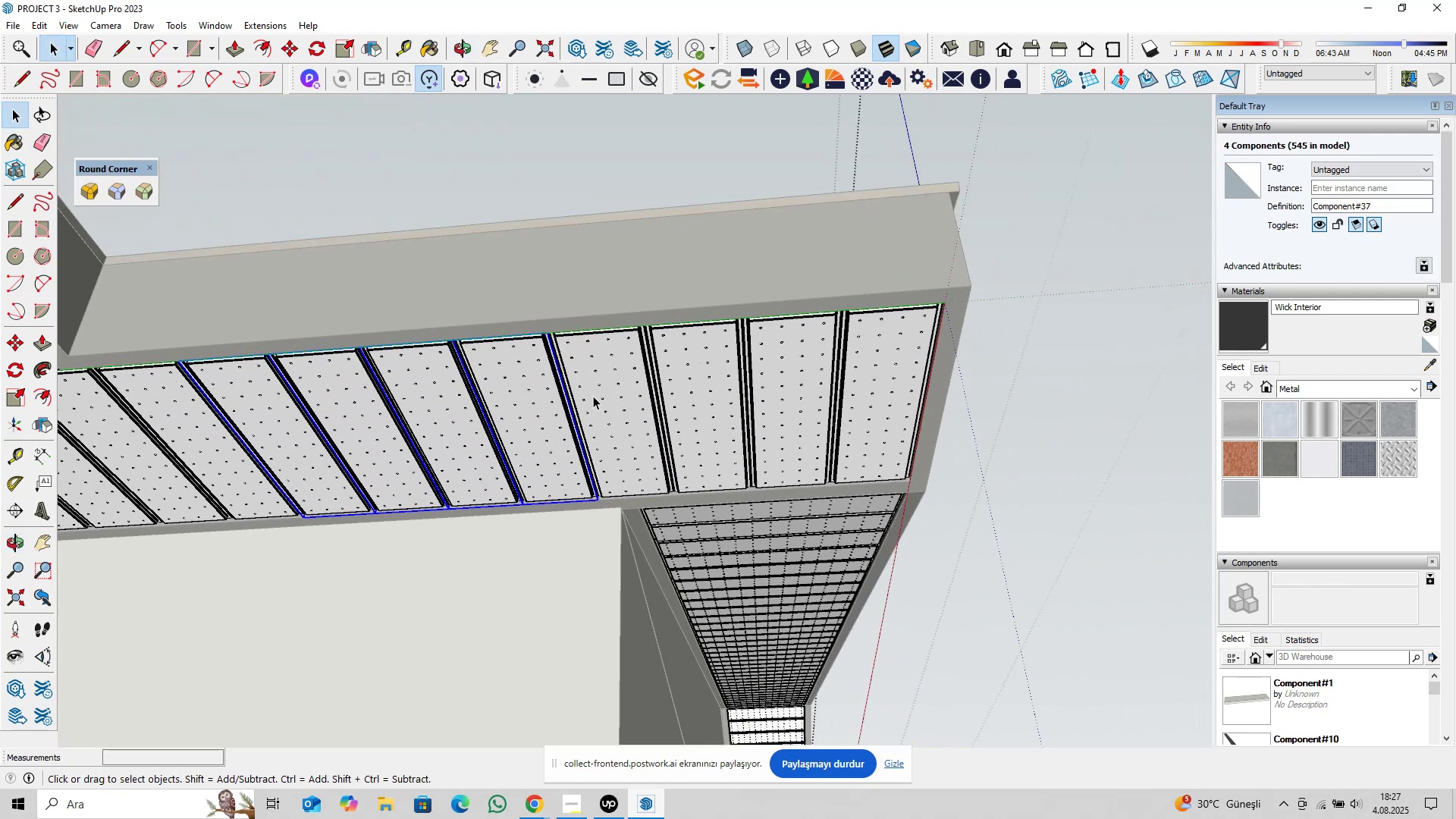 
hold_key(key=ControlLeft, duration=1.5)
triple_click([767, 384])
 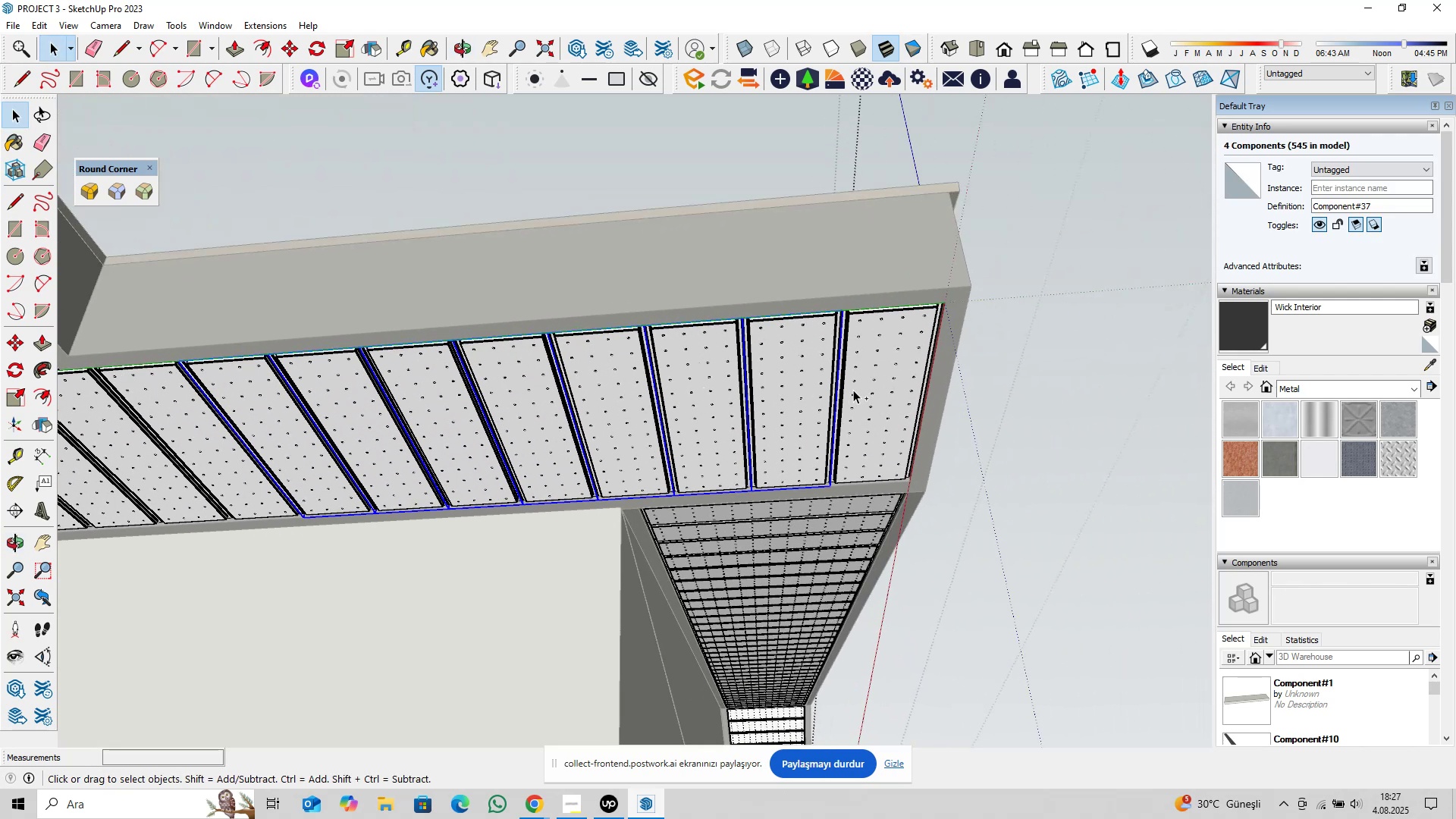 
triple_click([853, 390])
 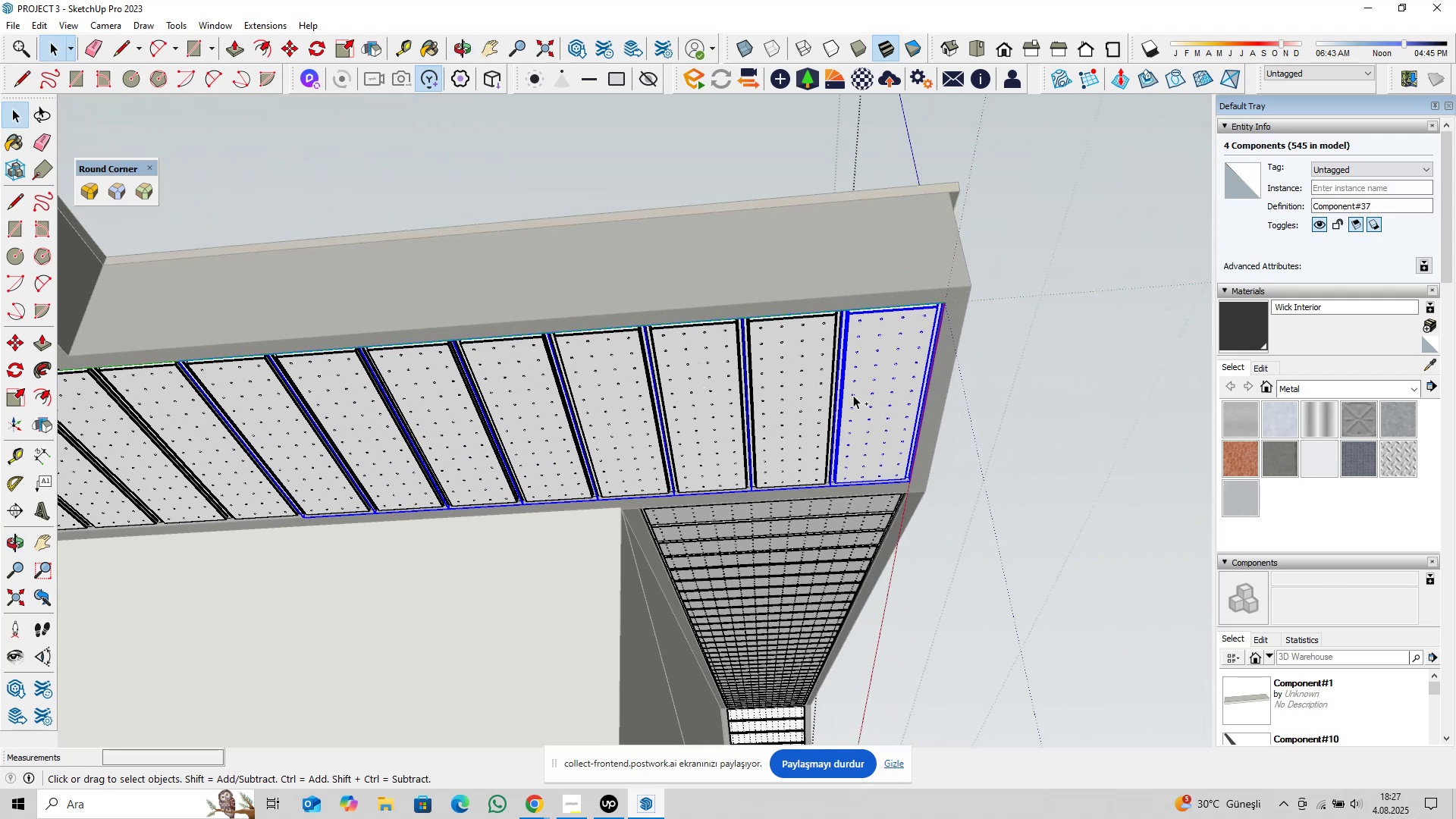 
hold_key(key=ControlLeft, duration=0.75)
 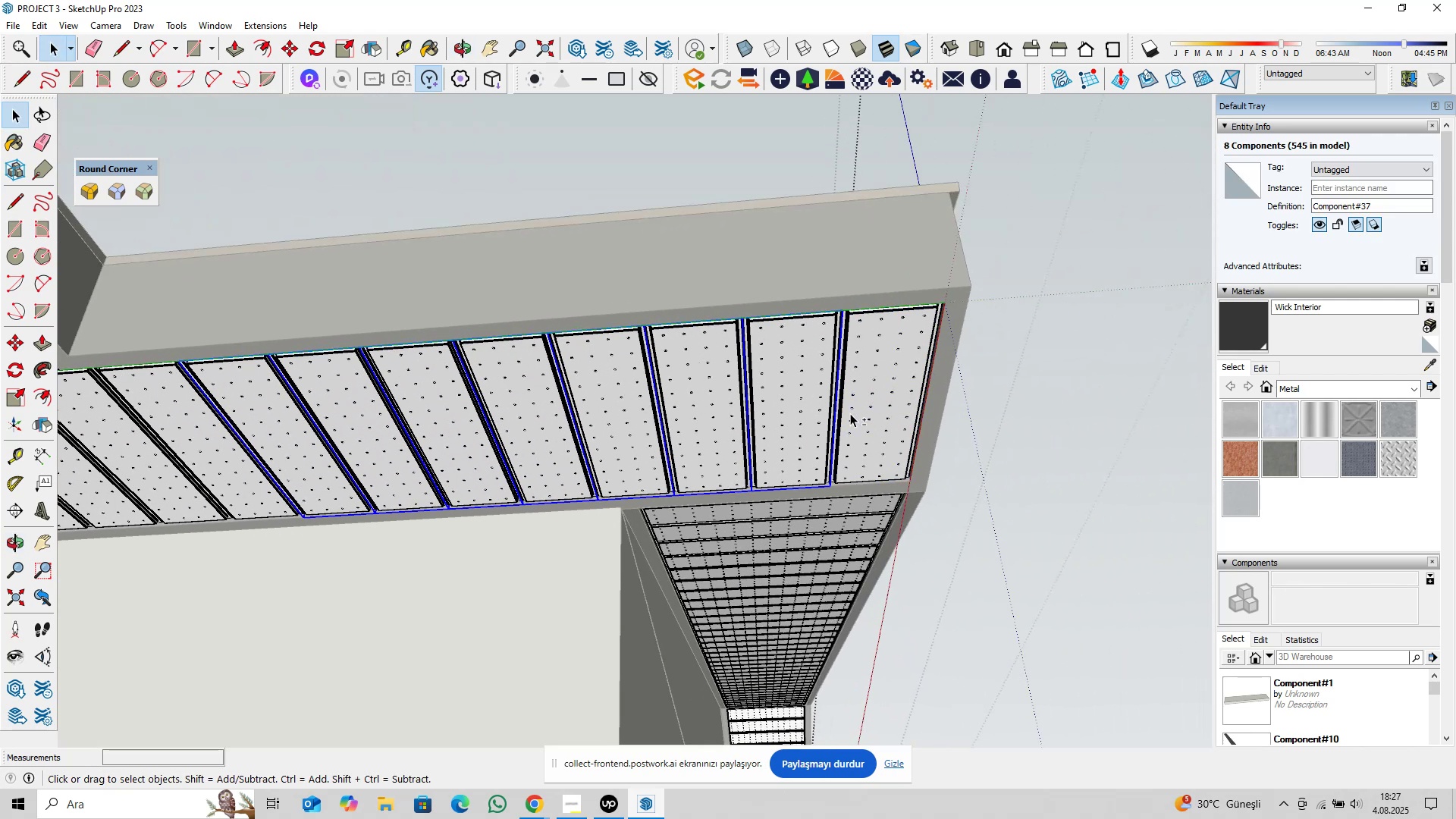 
hold_key(key=ShiftLeft, duration=0.81)
left_click([866, 391])
 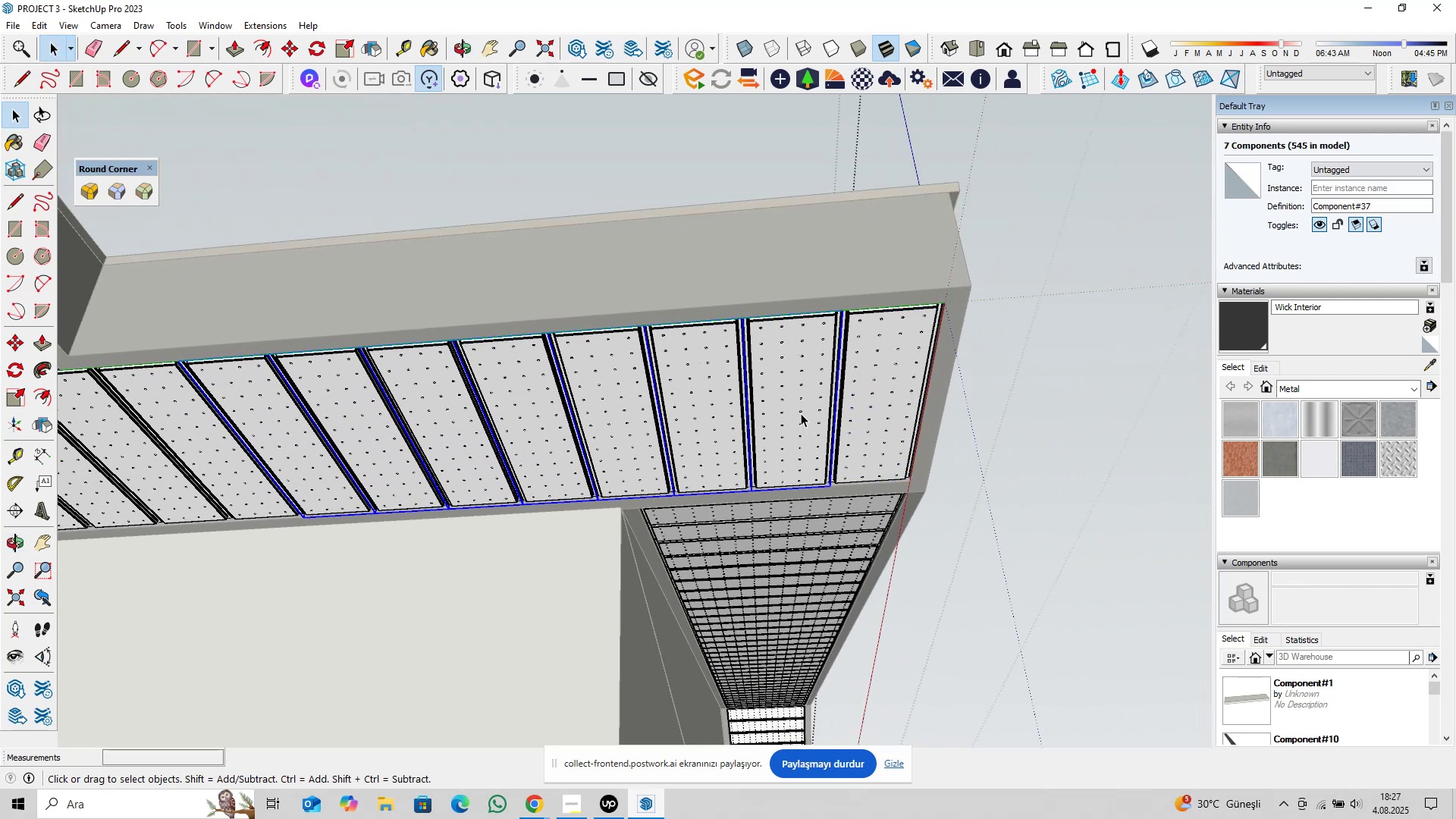 
key(Delete)
 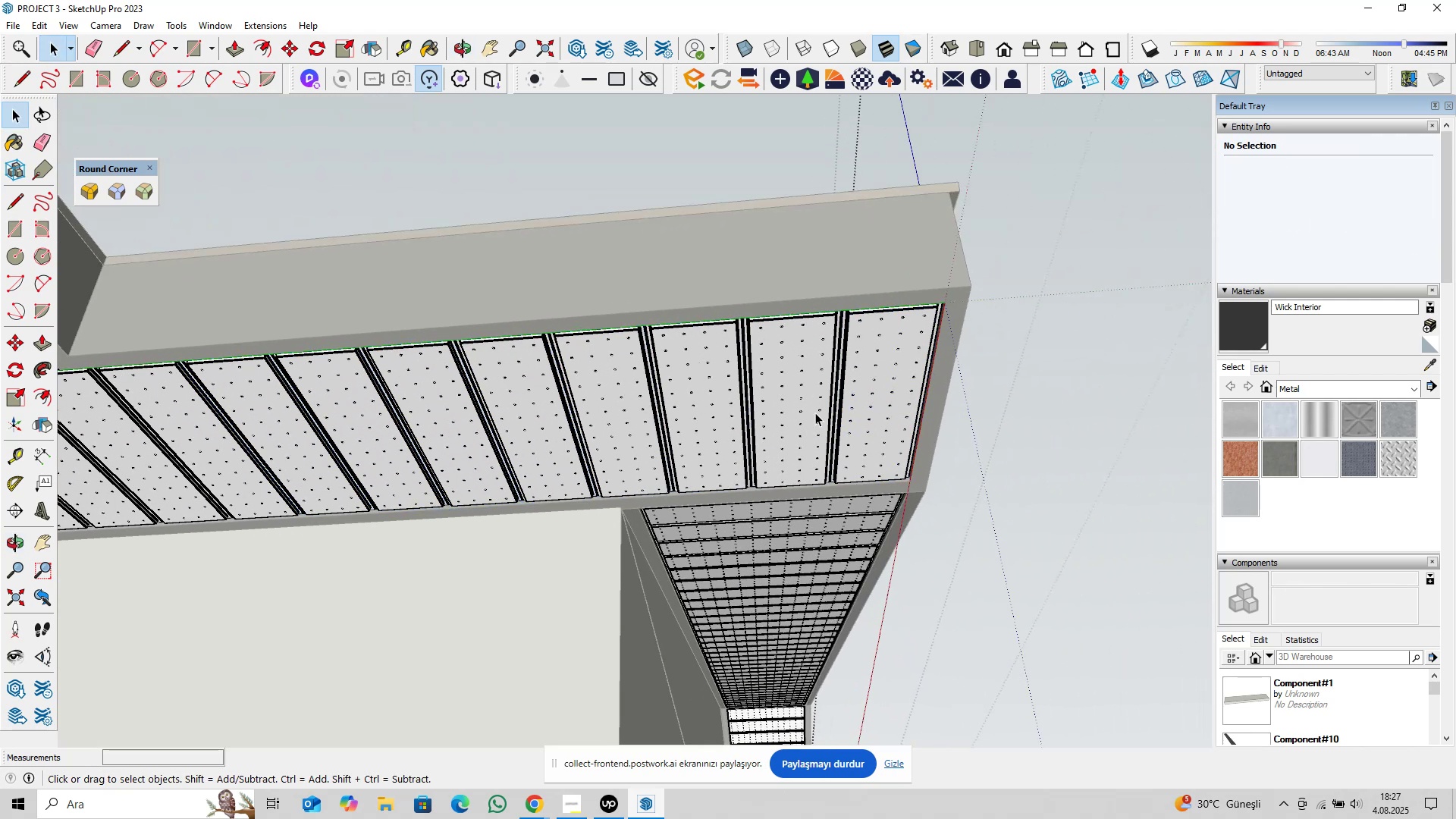 
double_click([807, 407])
 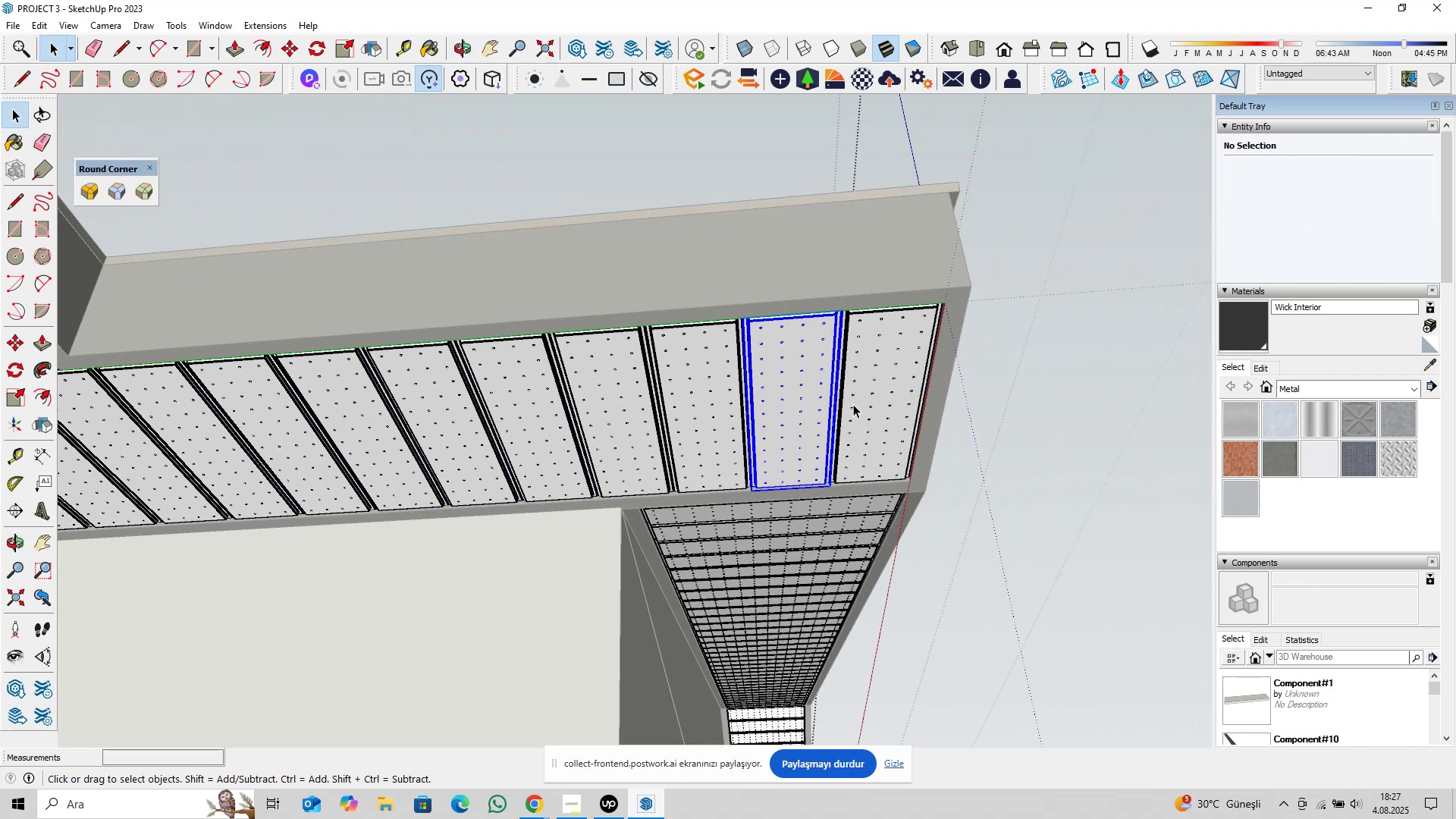 
triple_click([876, 398])
 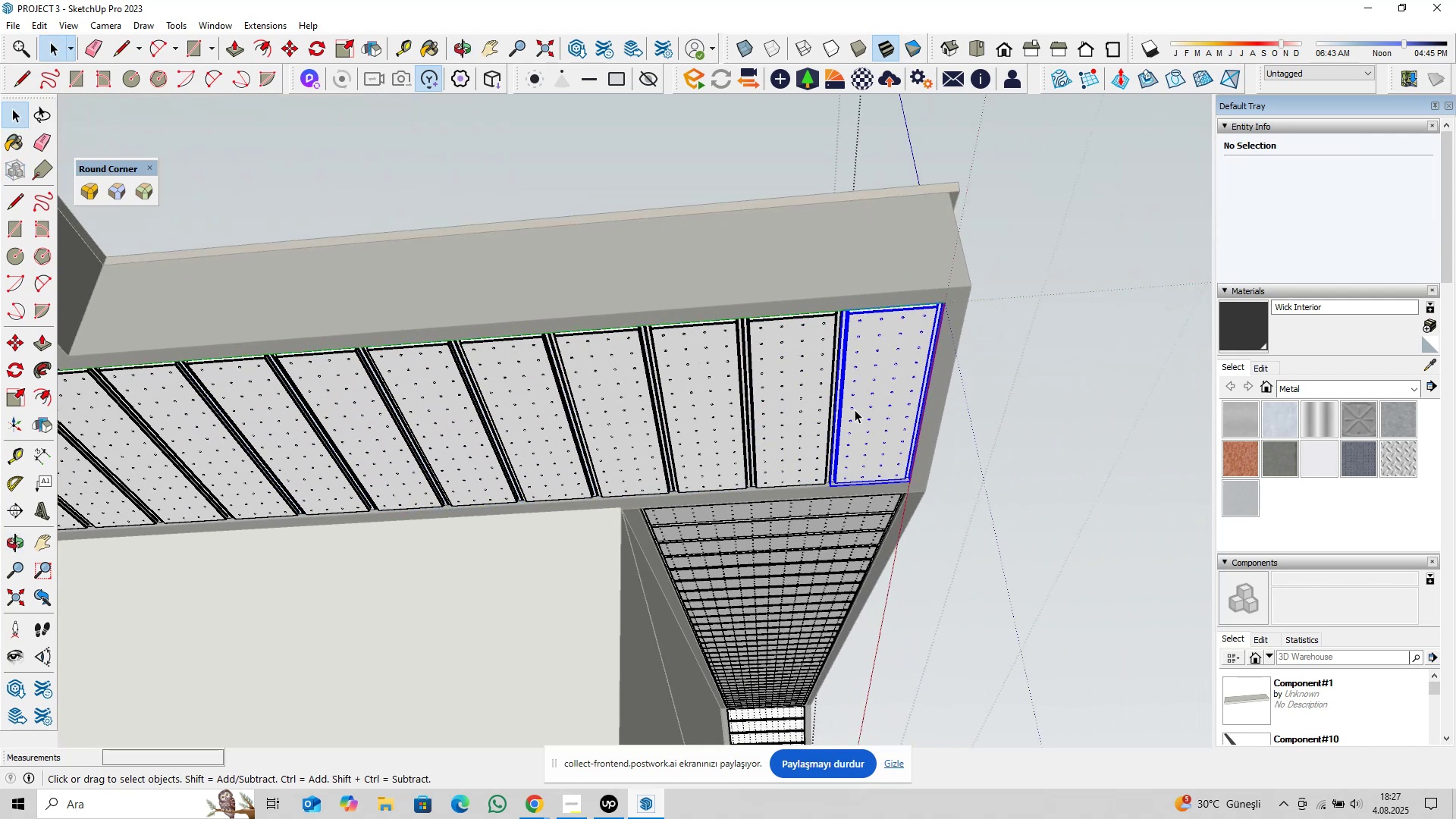 
scroll: coordinate [842, 415], scroll_direction: down, amount: 3.0
 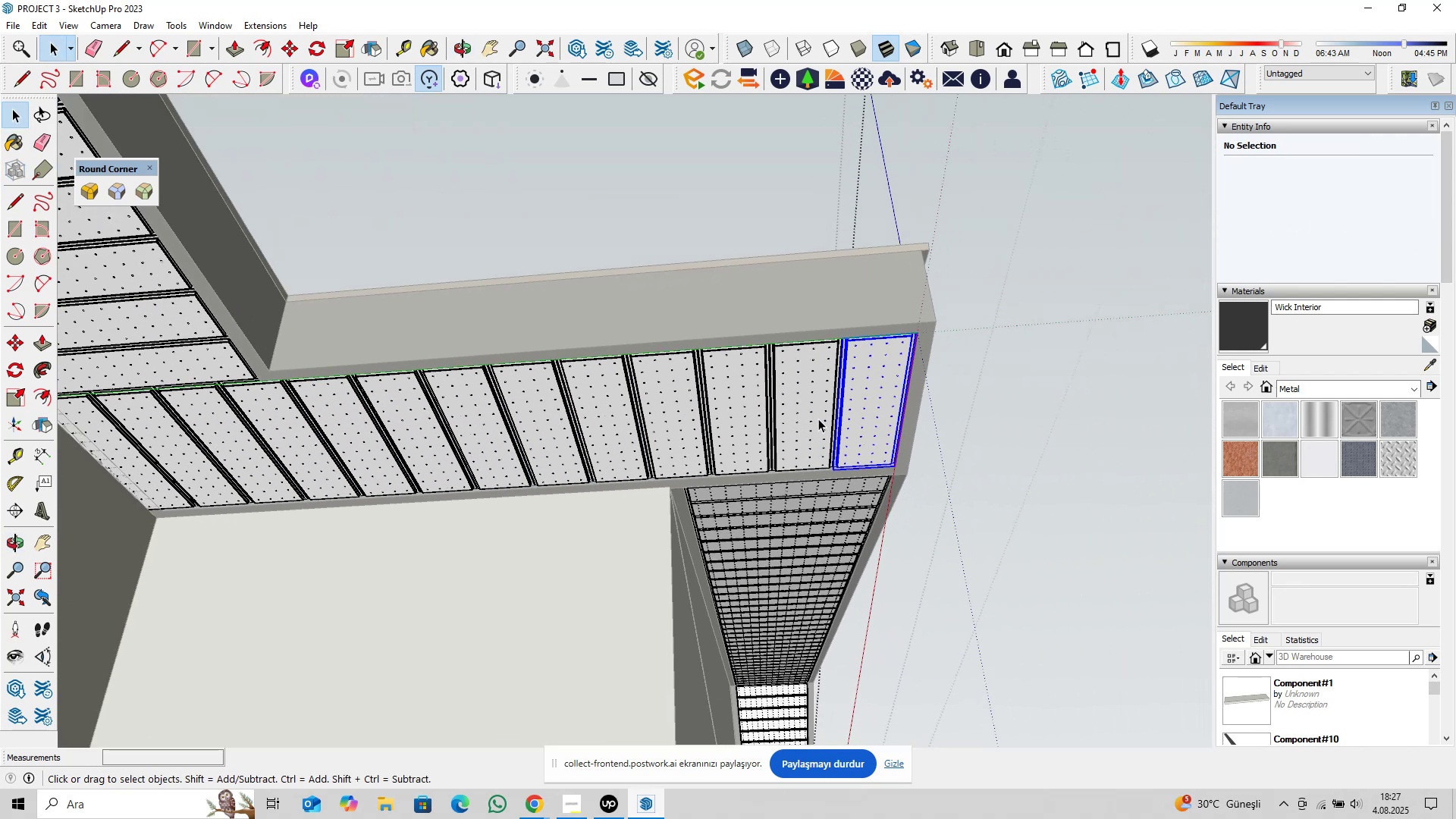 
hold_key(key=ControlLeft, duration=1.5)
double_click([749, 416])
 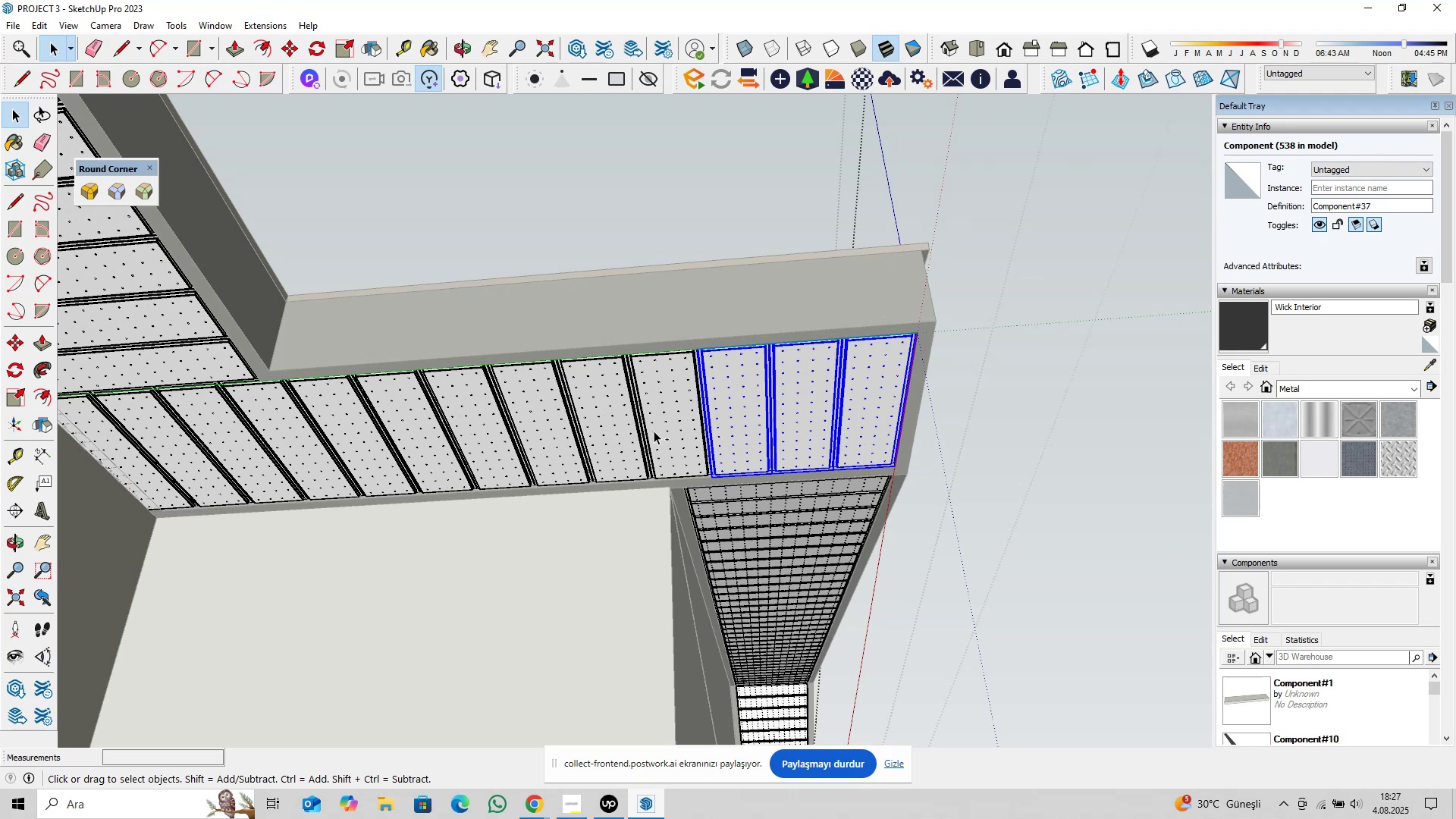 
triple_click([654, 431])
 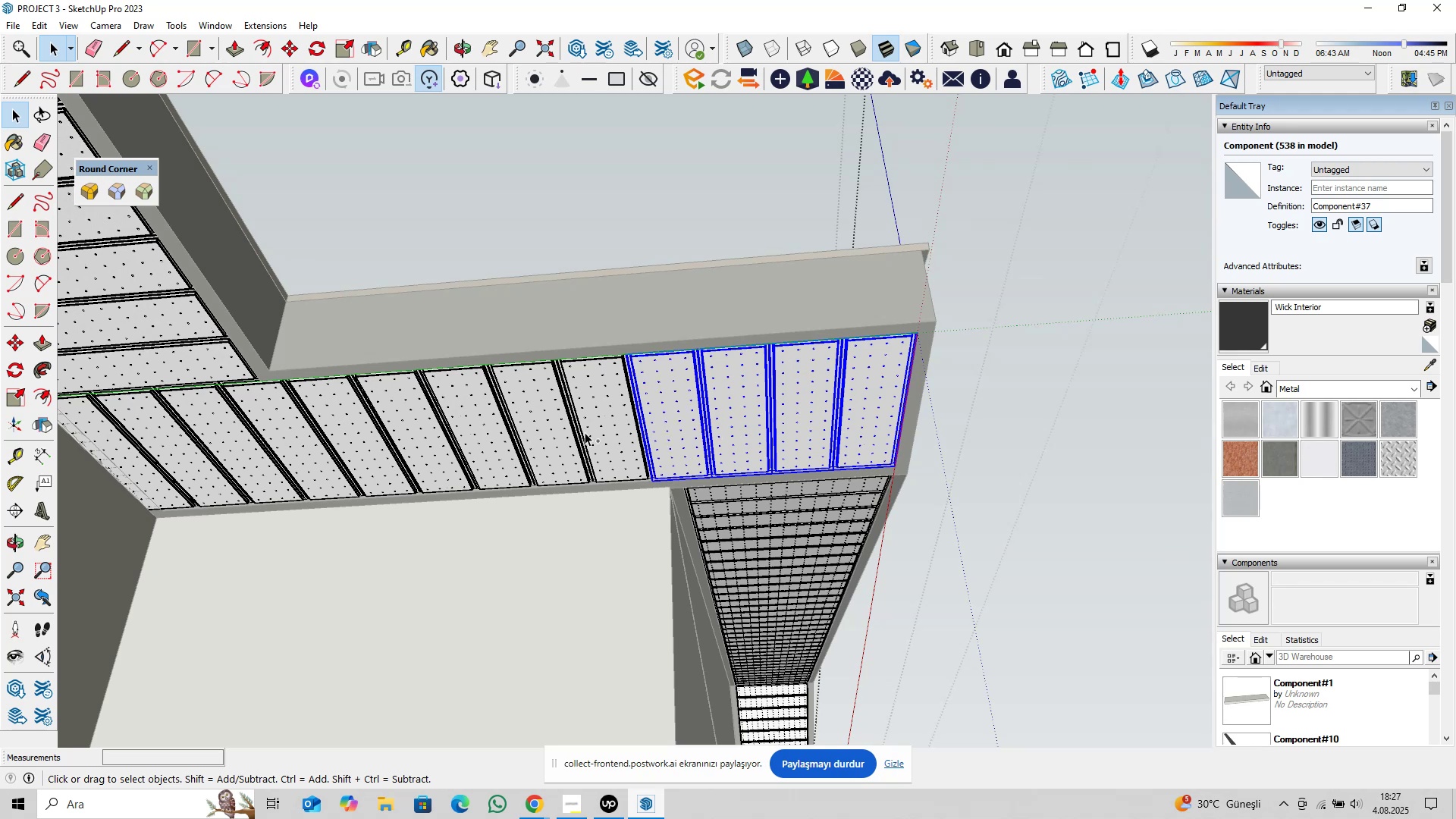 
triple_click([585, 432])
 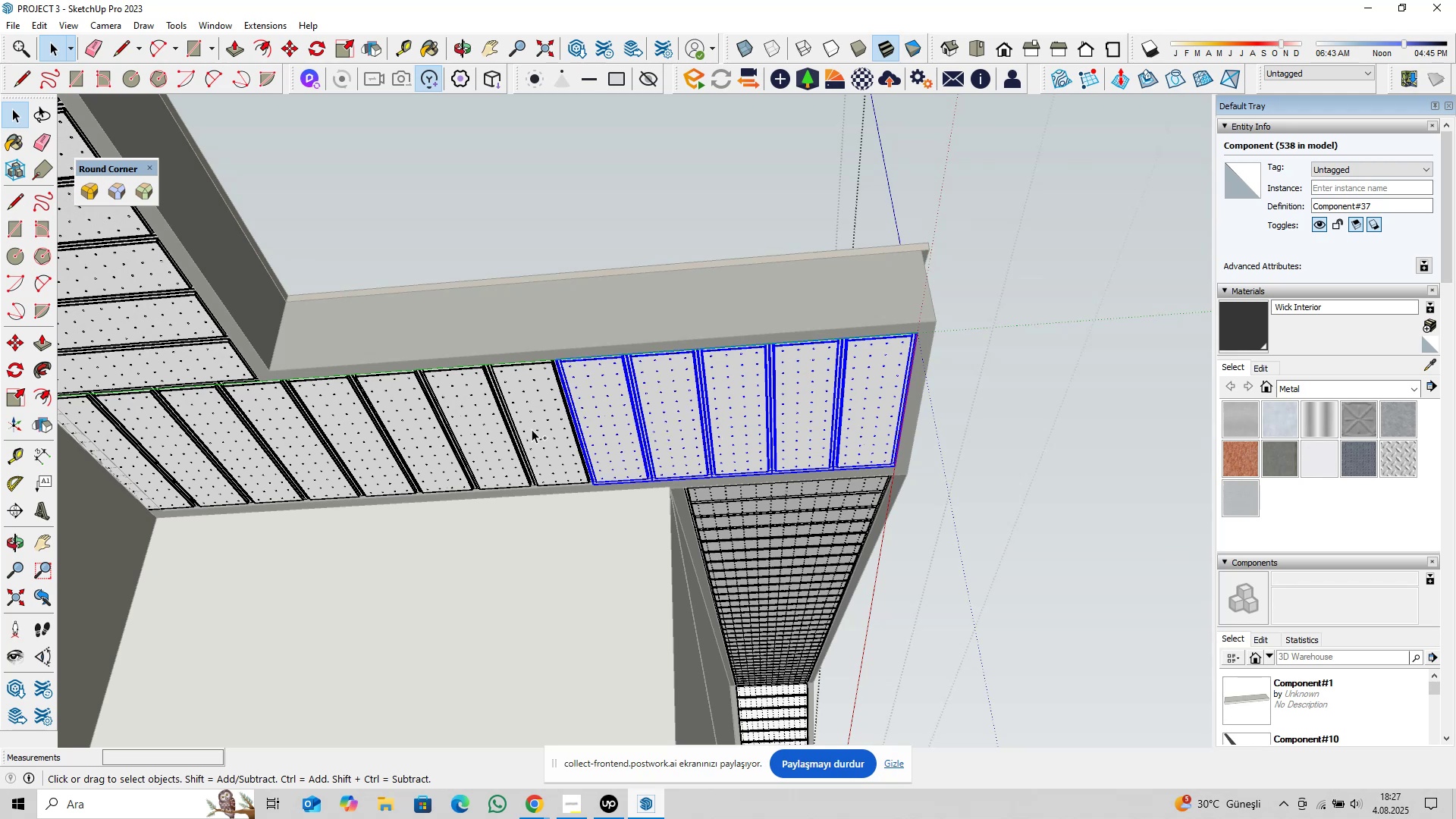 
triple_click([532, 429])
 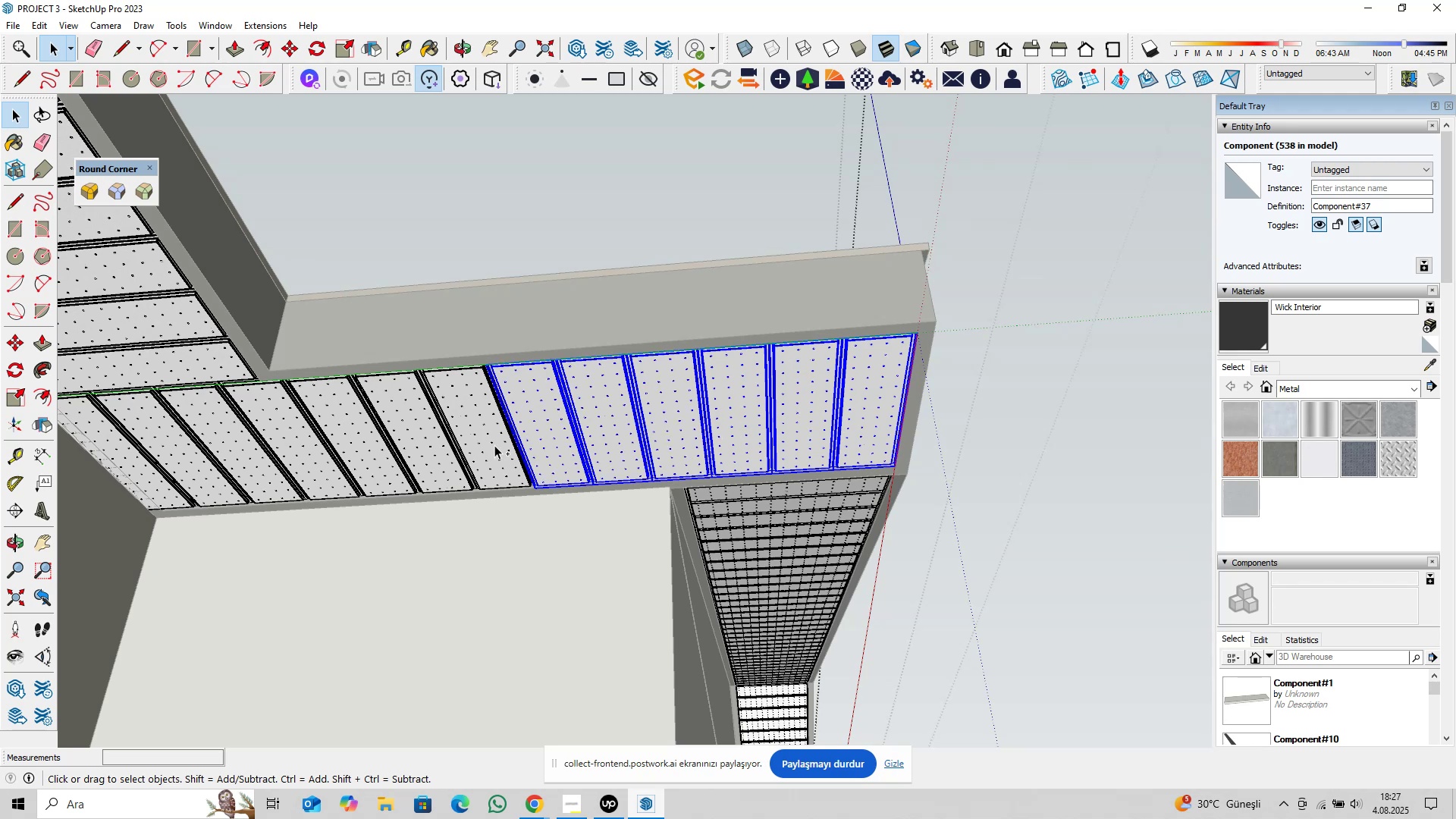 
hold_key(key=ControlLeft, duration=0.6)
triple_click([490, 445])
 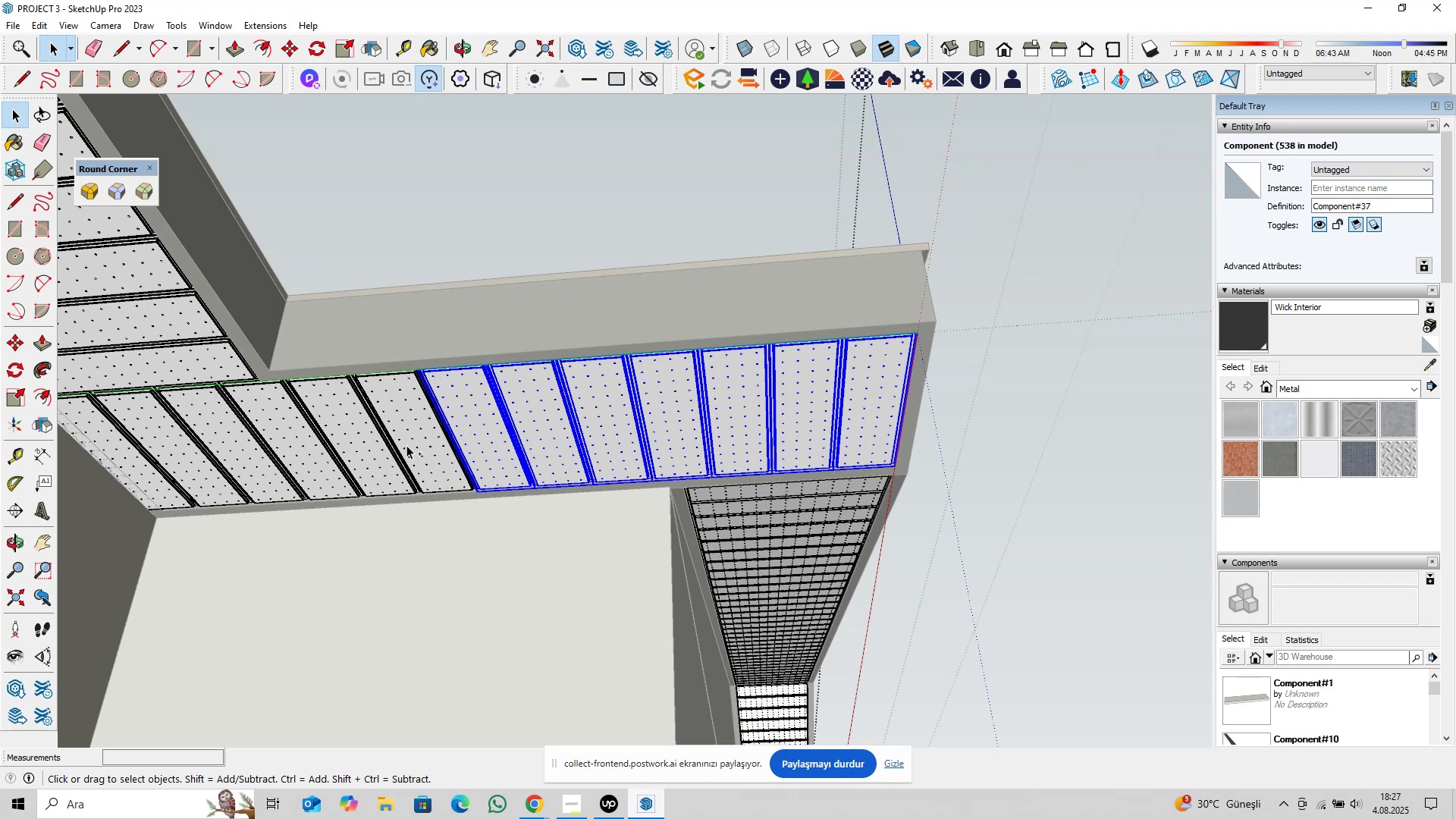 
triple_click([406, 445])
 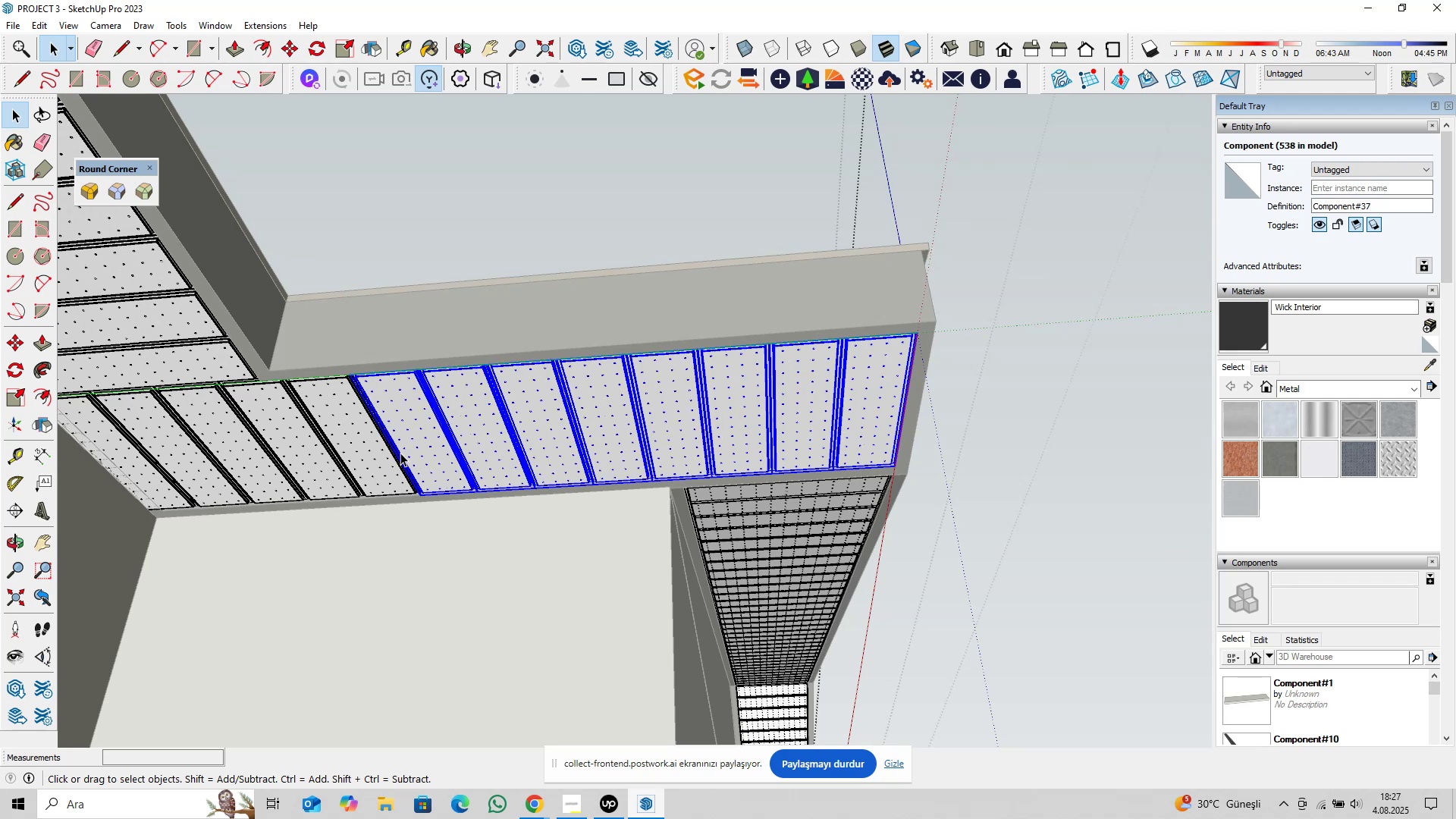 
hold_key(key=ShiftLeft, duration=0.5)
 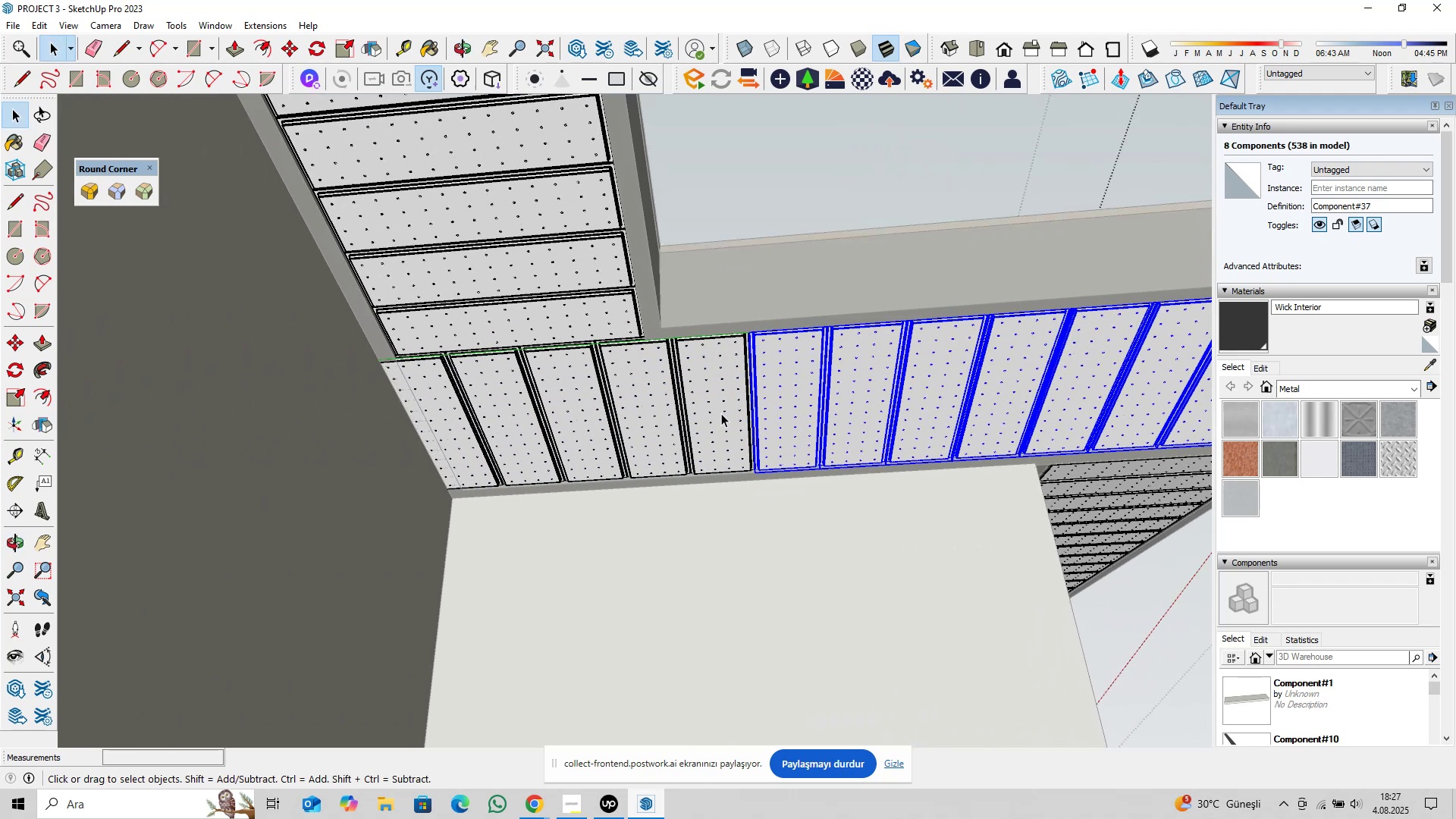 
scroll: coordinate [714, 412], scroll_direction: up, amount: 3.0
 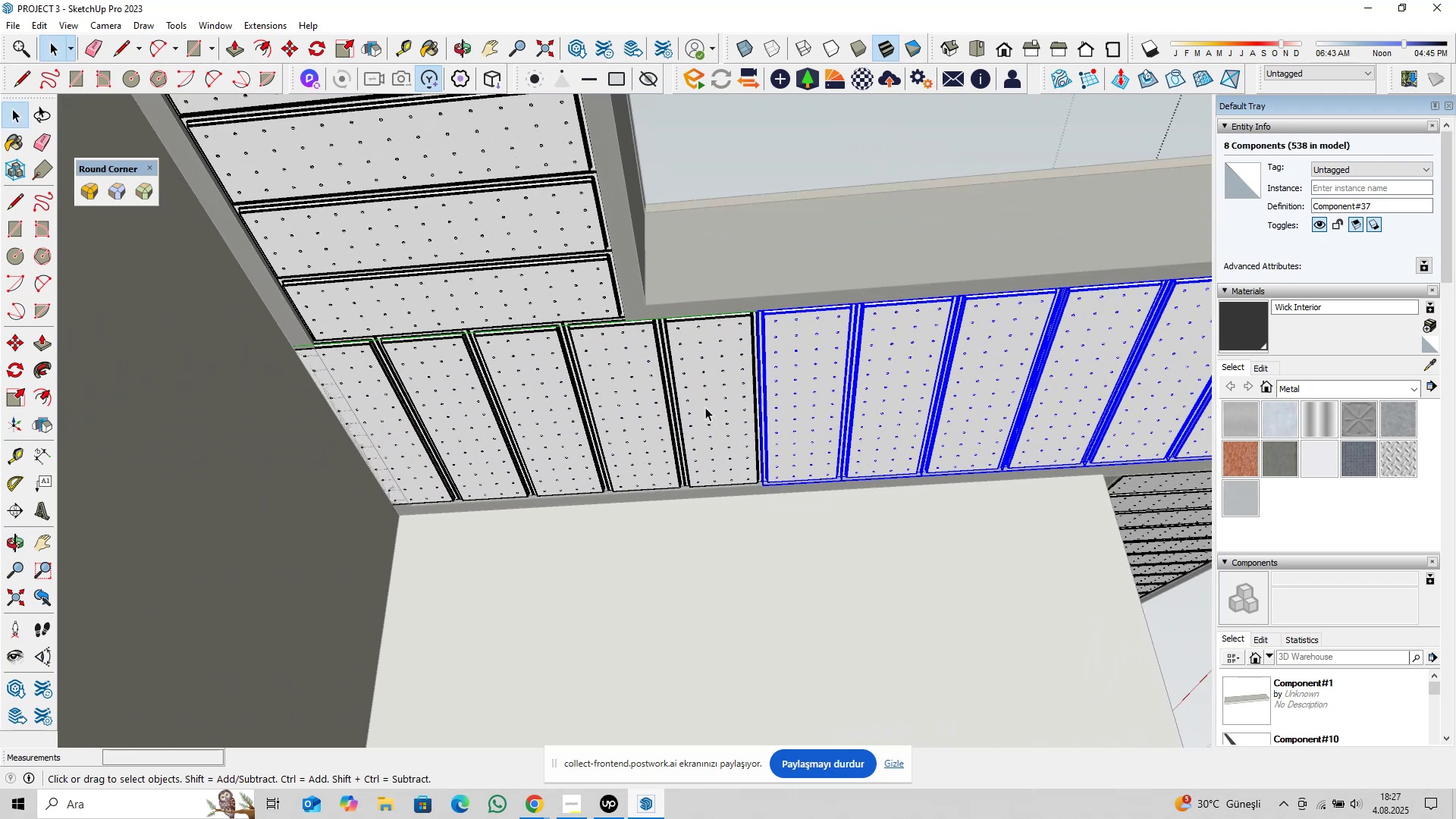 
hold_key(key=ControlLeft, duration=1.5)
double_click([631, 417])
 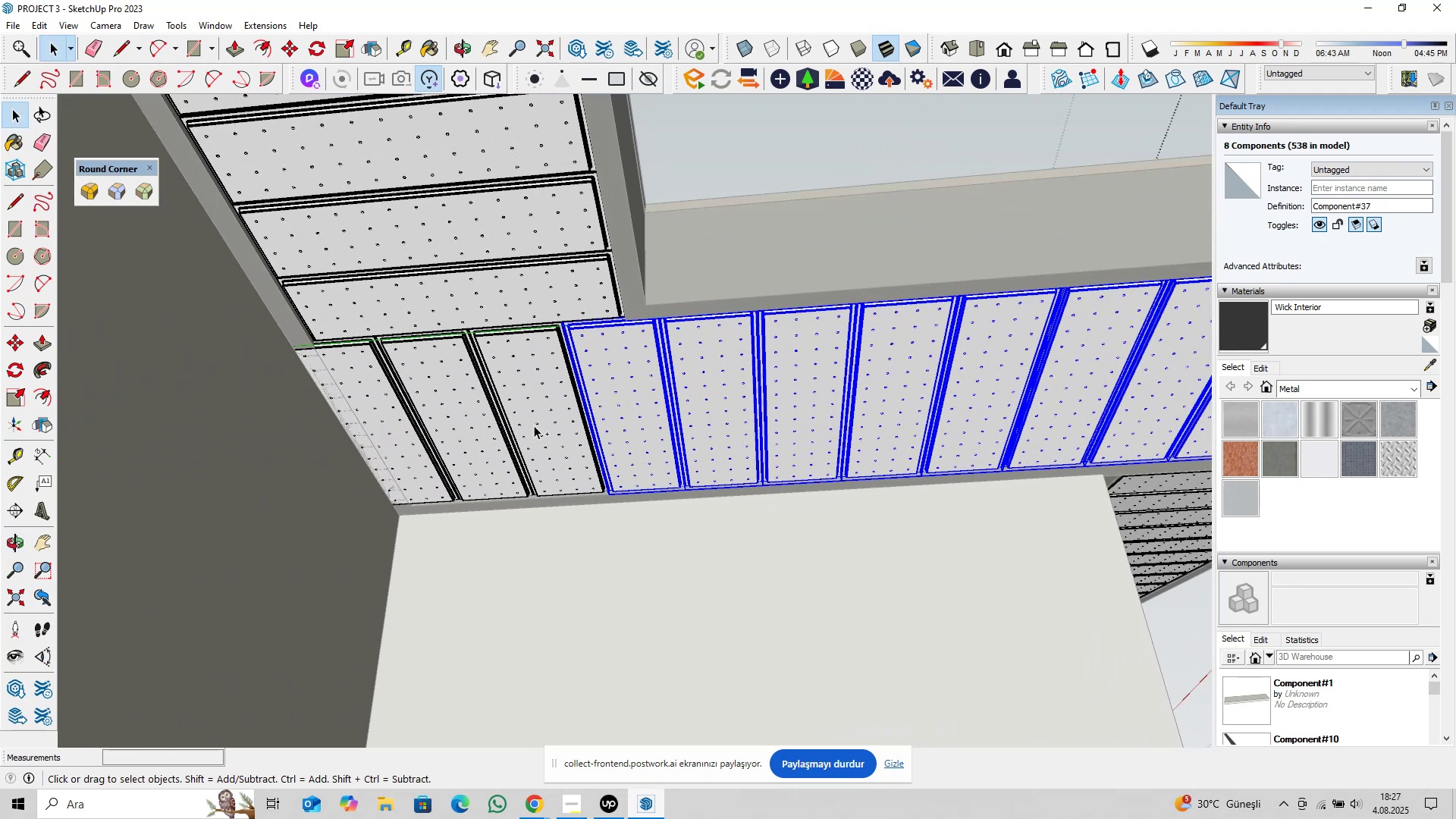 
triple_click([534, 425])
 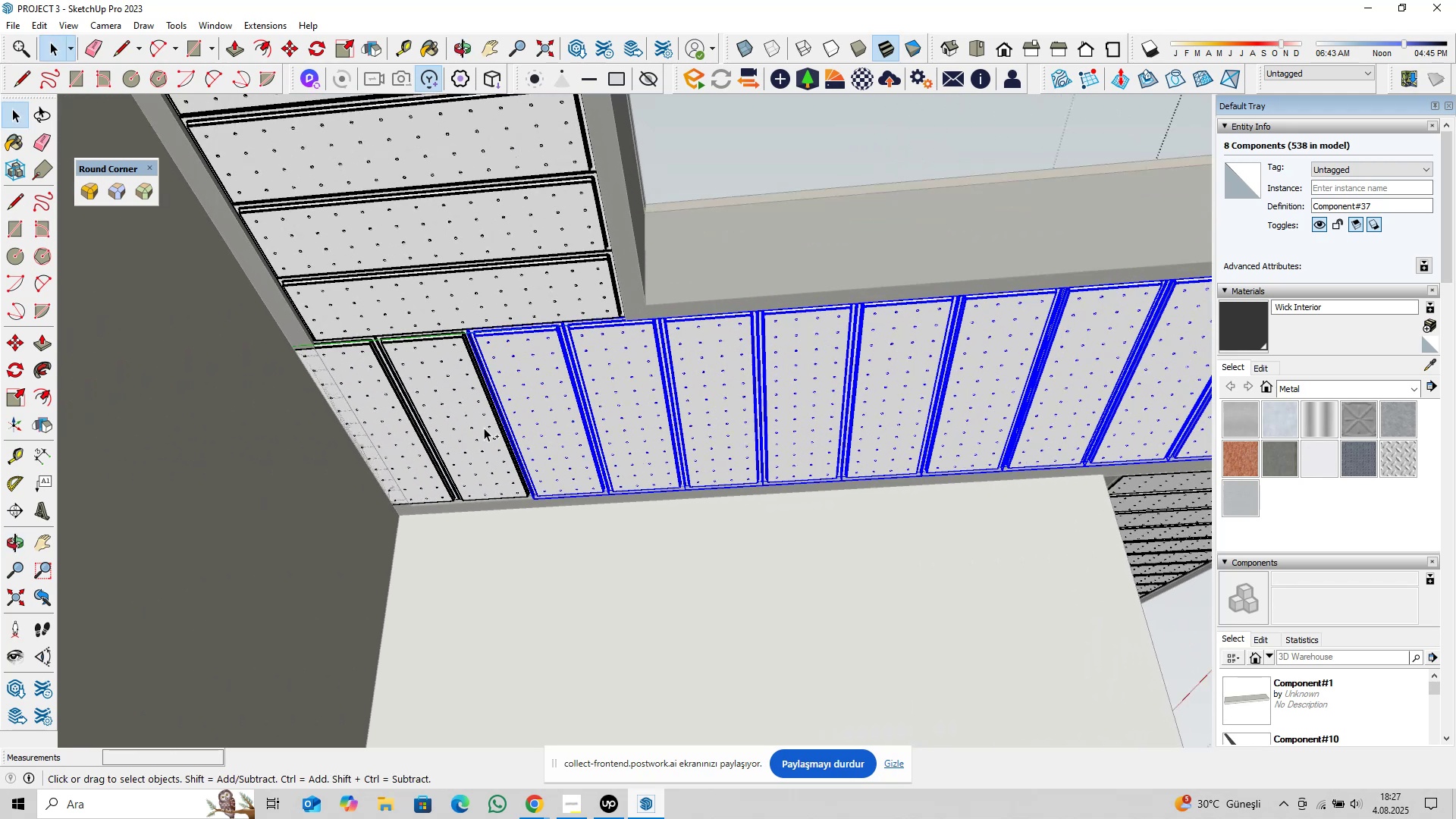 
triple_click([484, 428])
 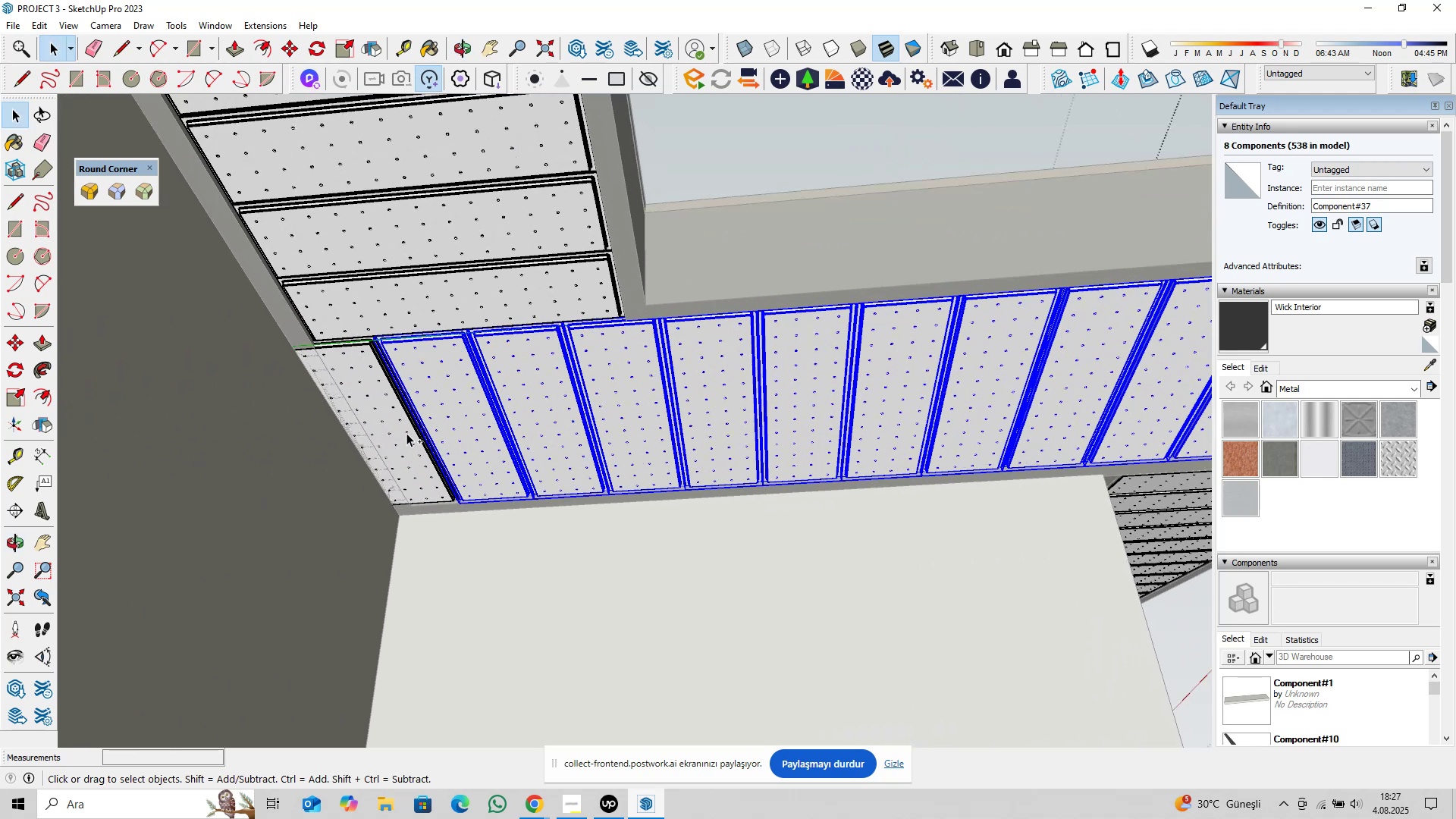 
triple_click([406, 433])
 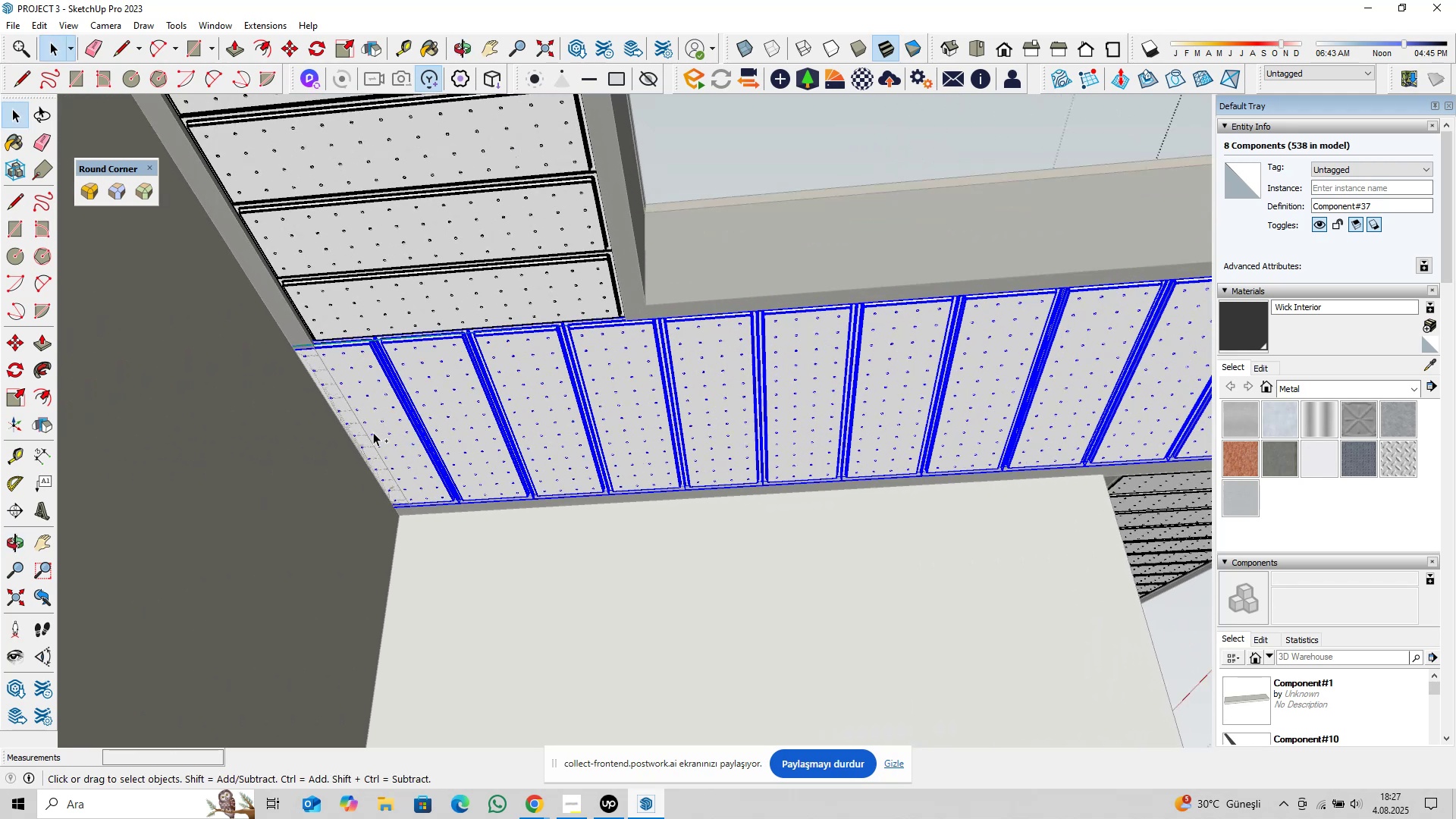 
key(Control+ControlLeft)
 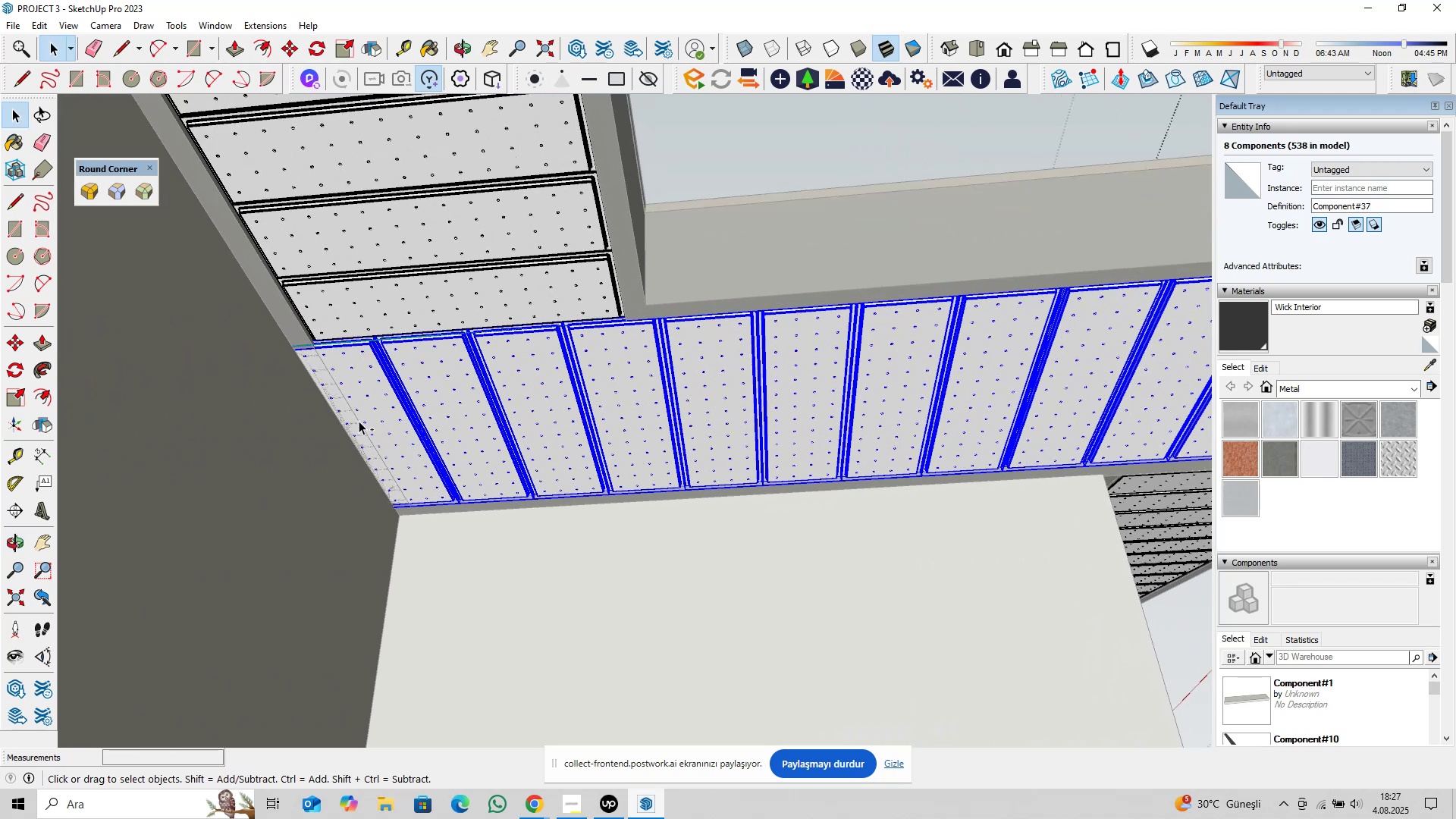 
key(Control+ControlLeft)
 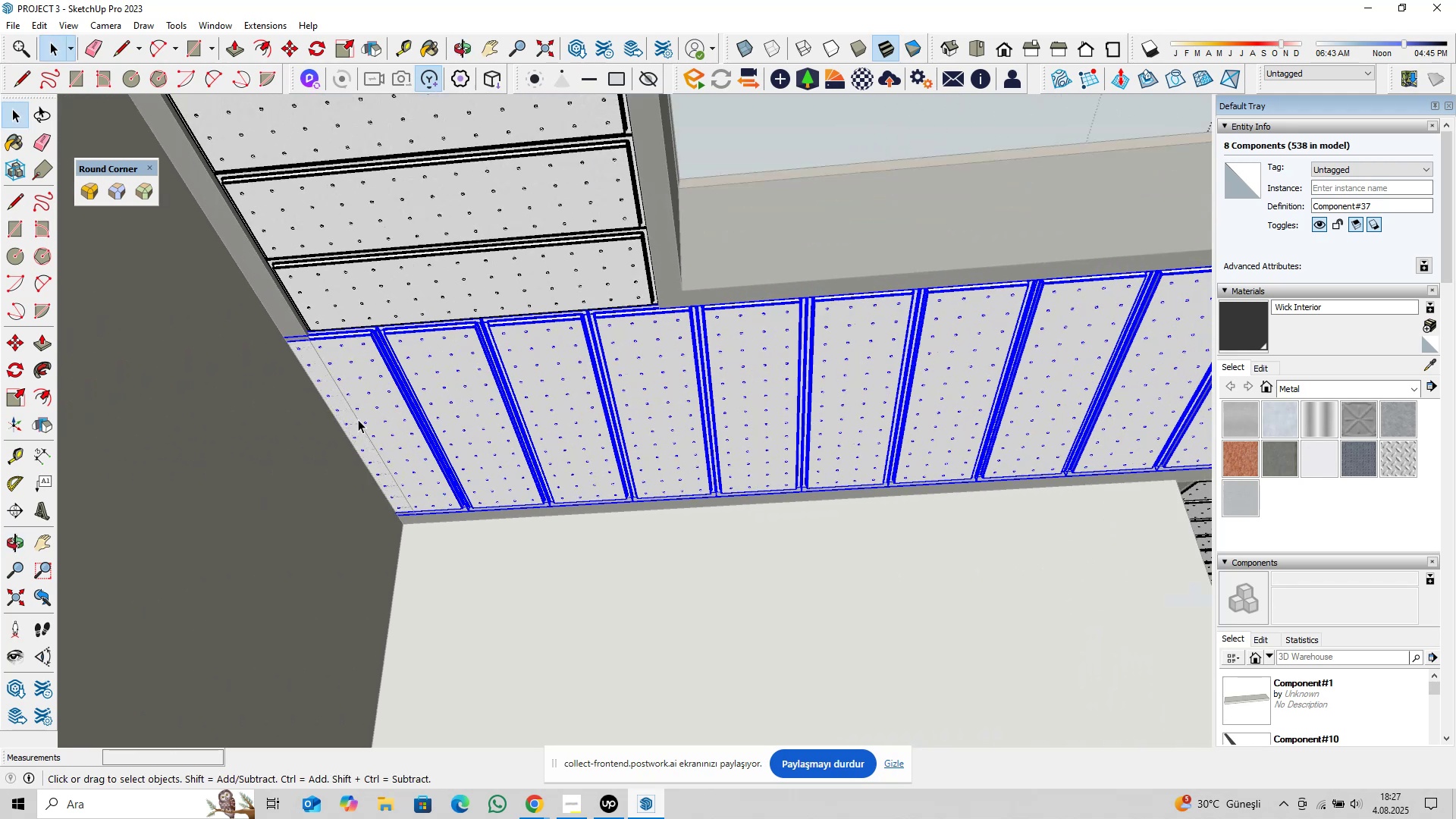 
scroll: coordinate [358, 419], scroll_direction: up, amount: 6.0
 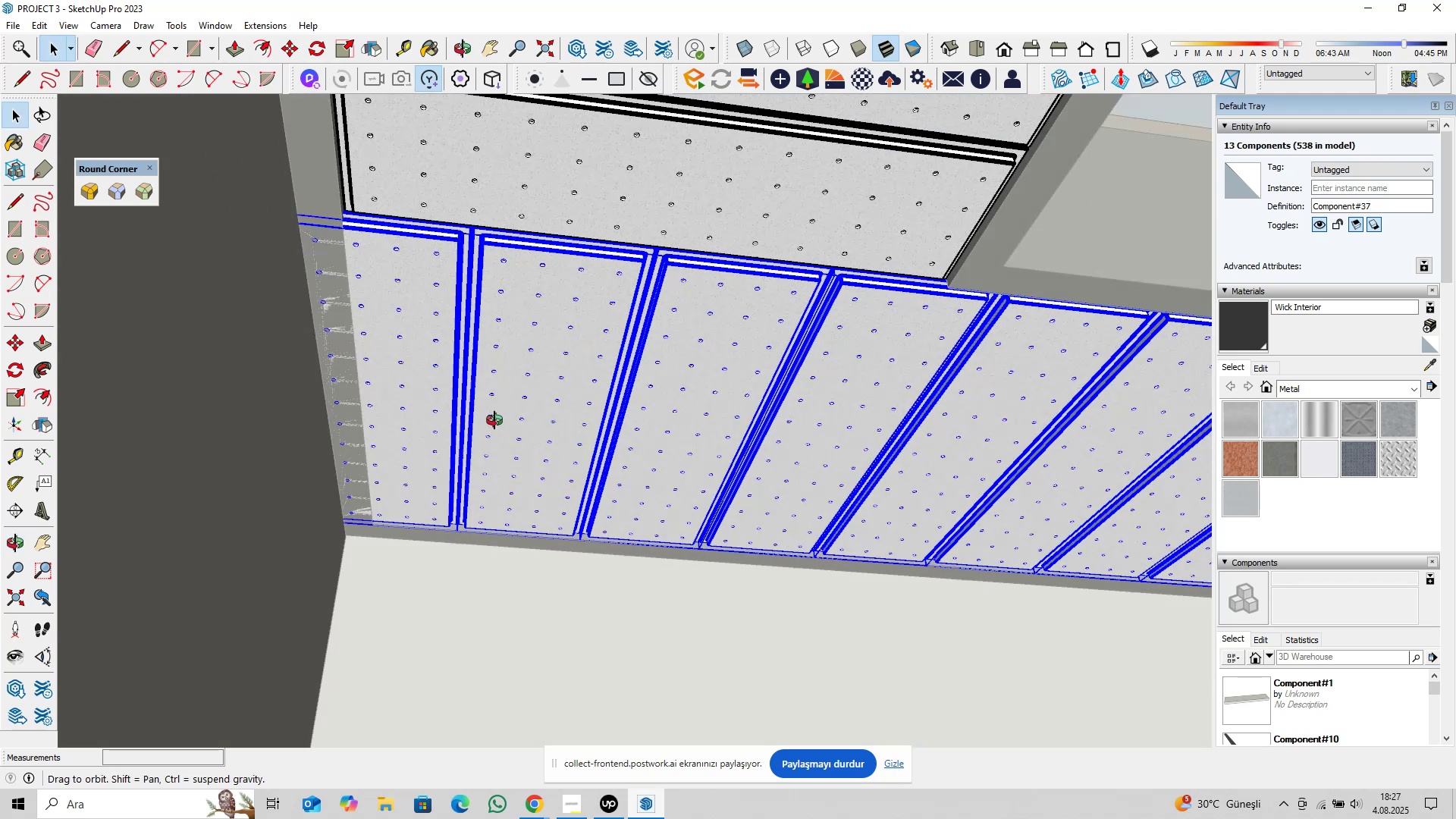 
hold_key(key=ShiftLeft, duration=1.16)
 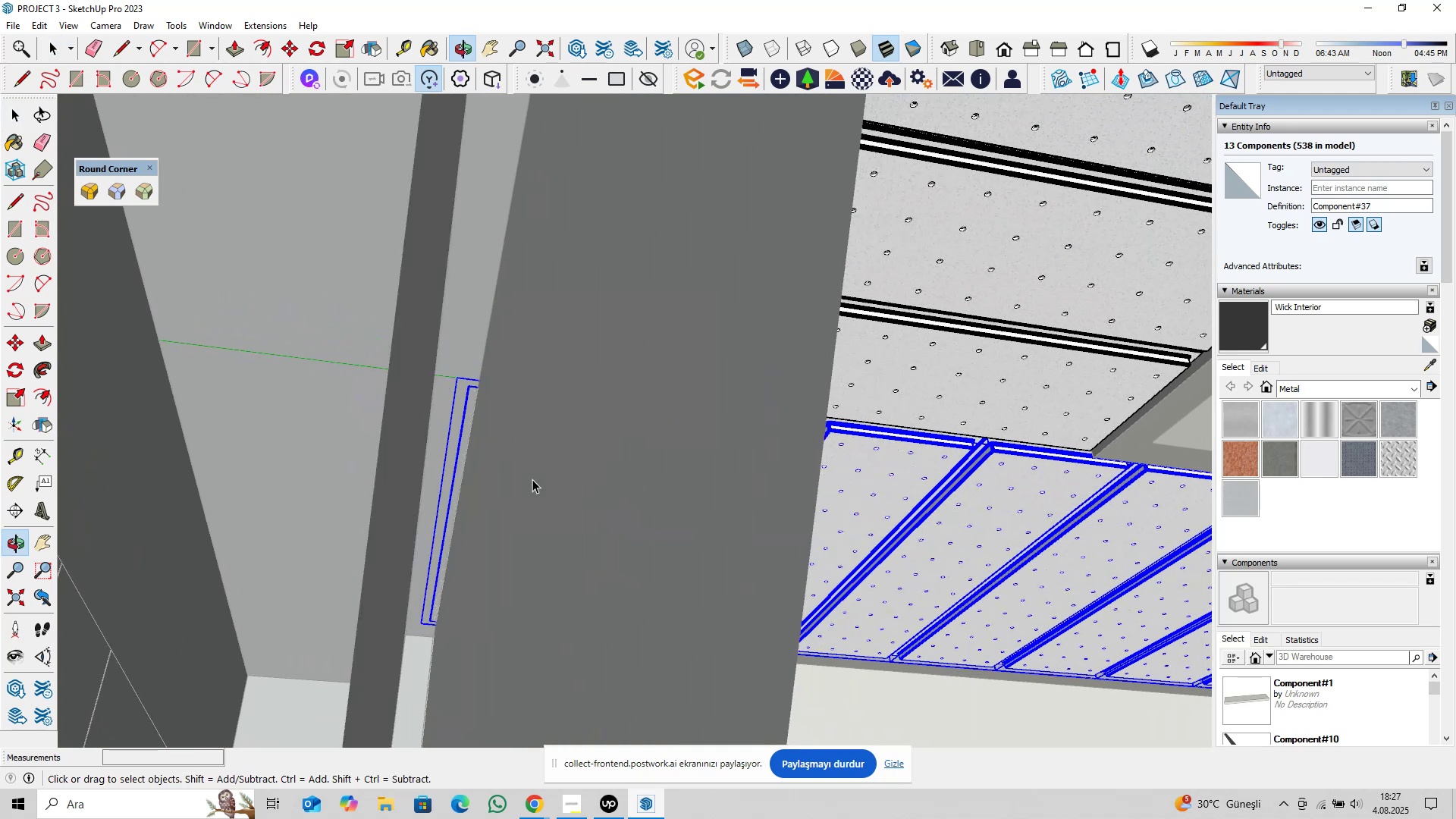 
scroll: coordinate [489, 464], scroll_direction: up, amount: 4.0
 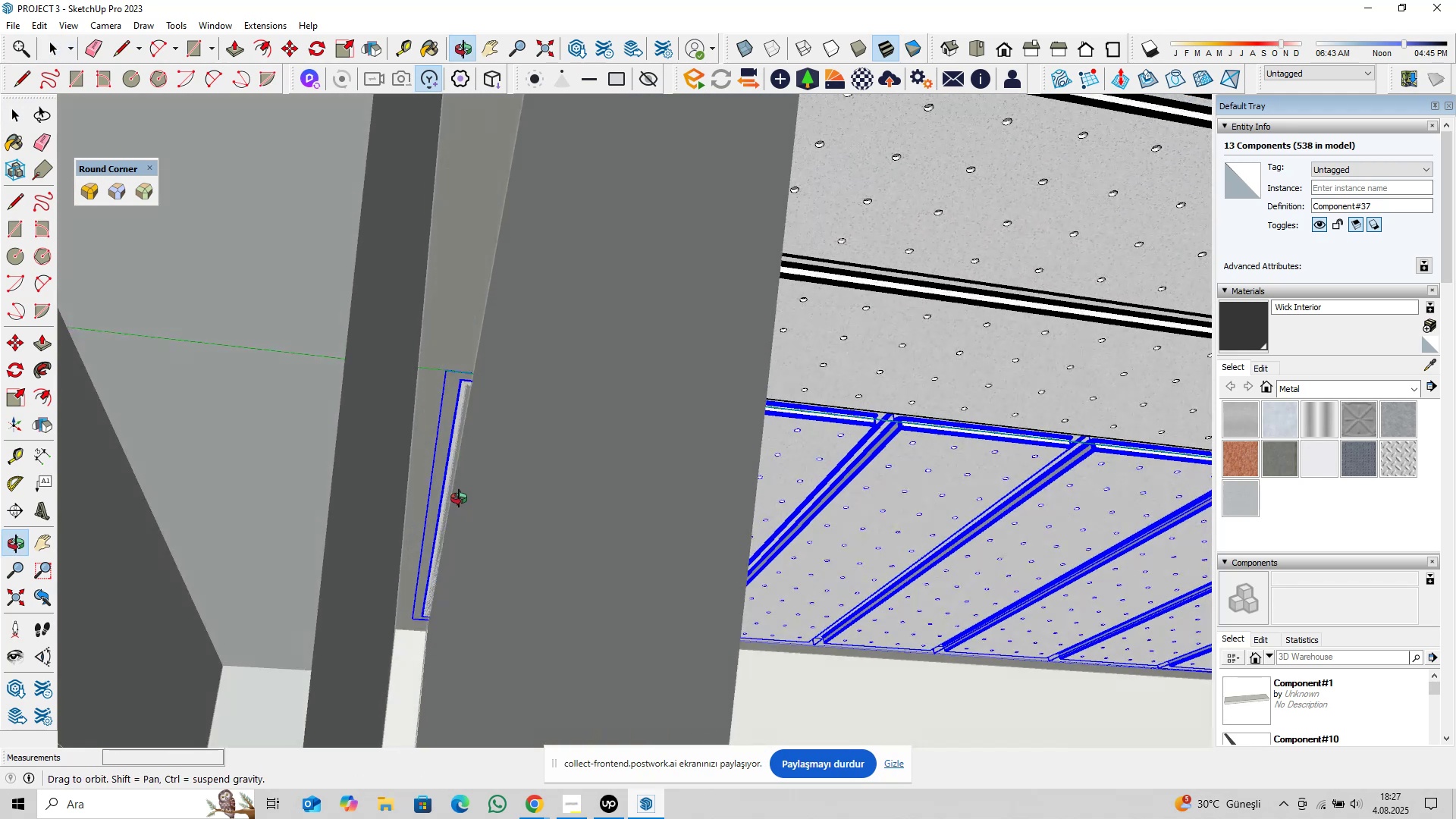 
key(S)
 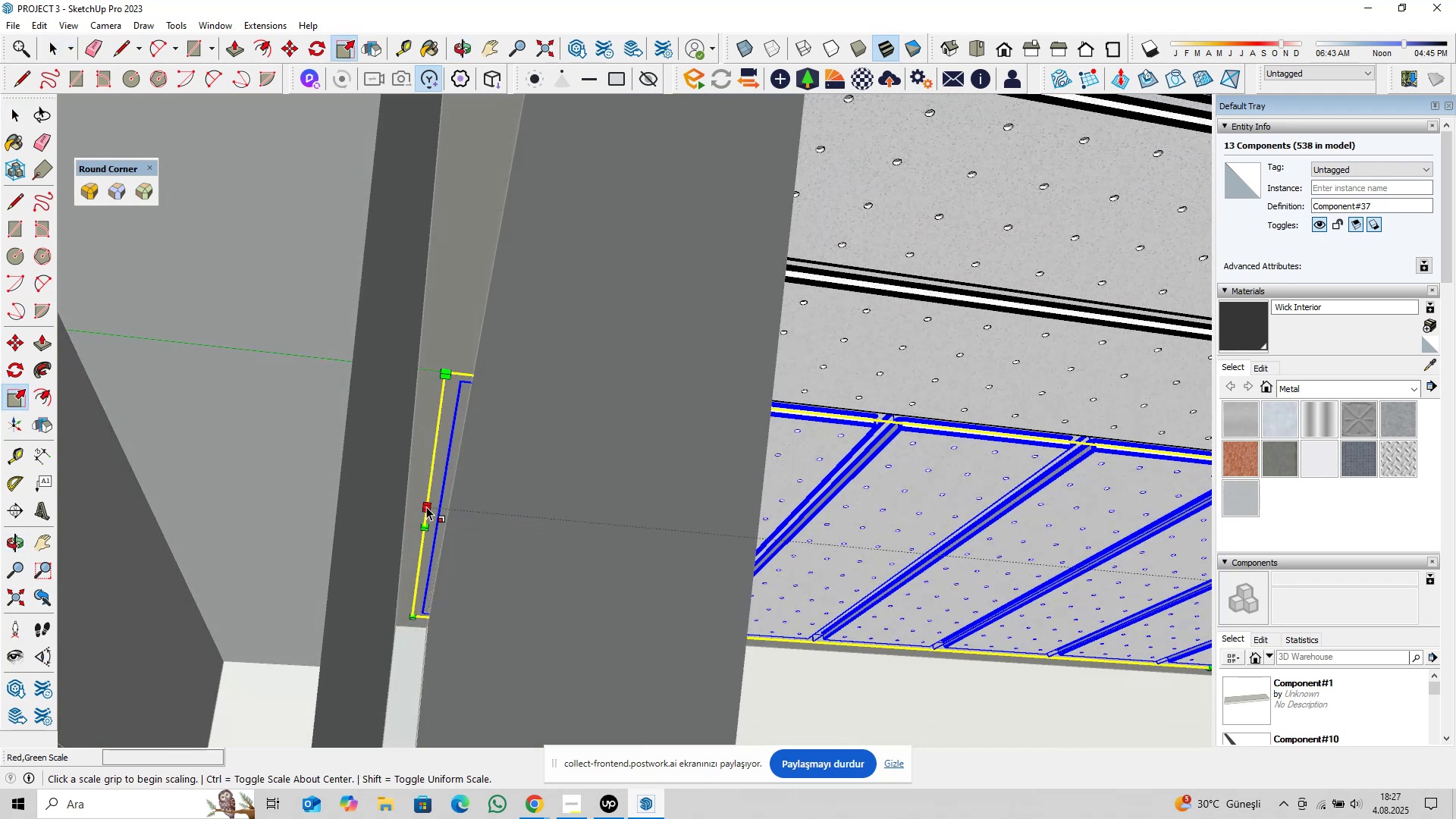 
left_click([426, 514])
 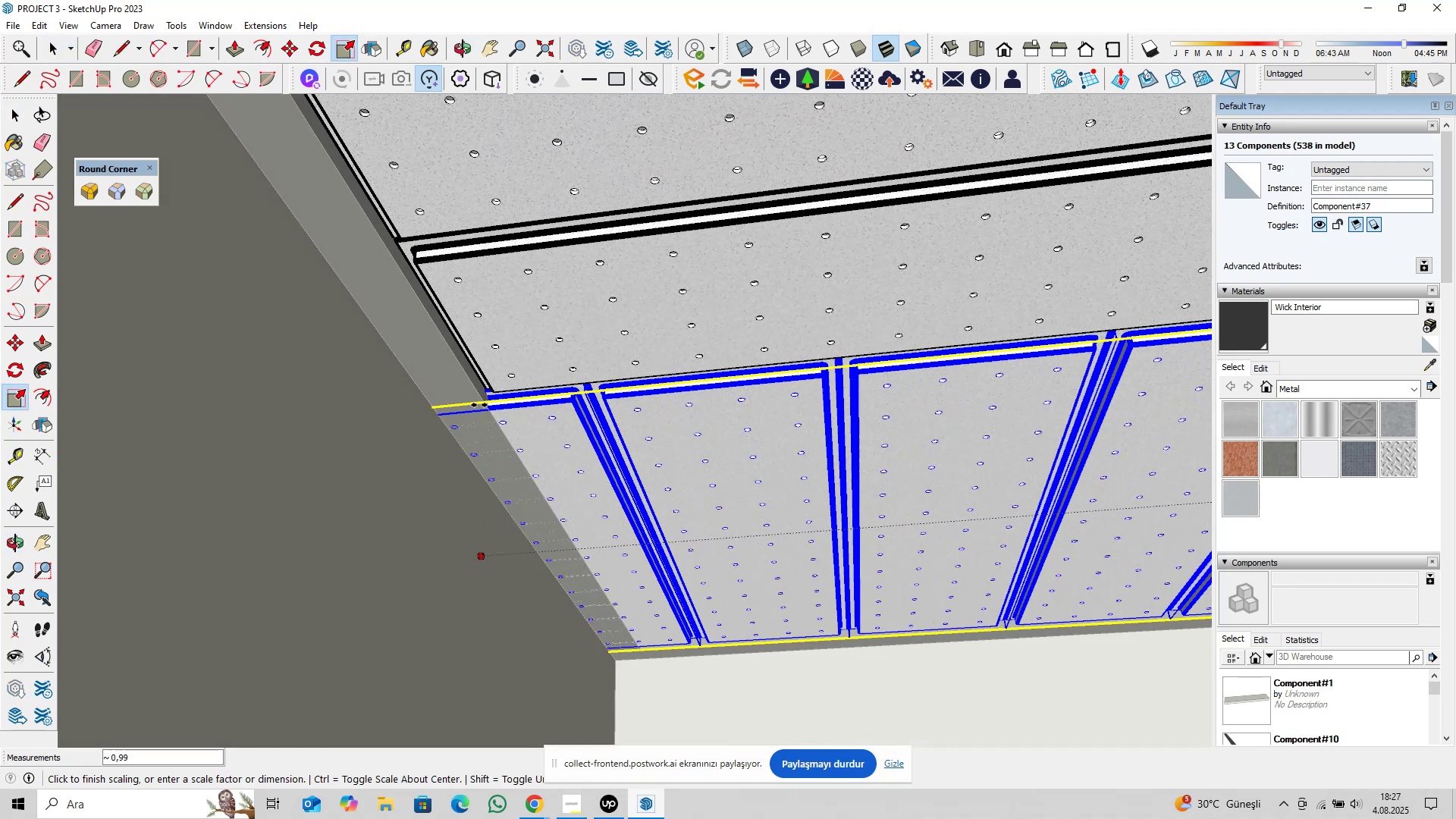 
scroll: coordinate [477, 389], scroll_direction: up, amount: 5.0
 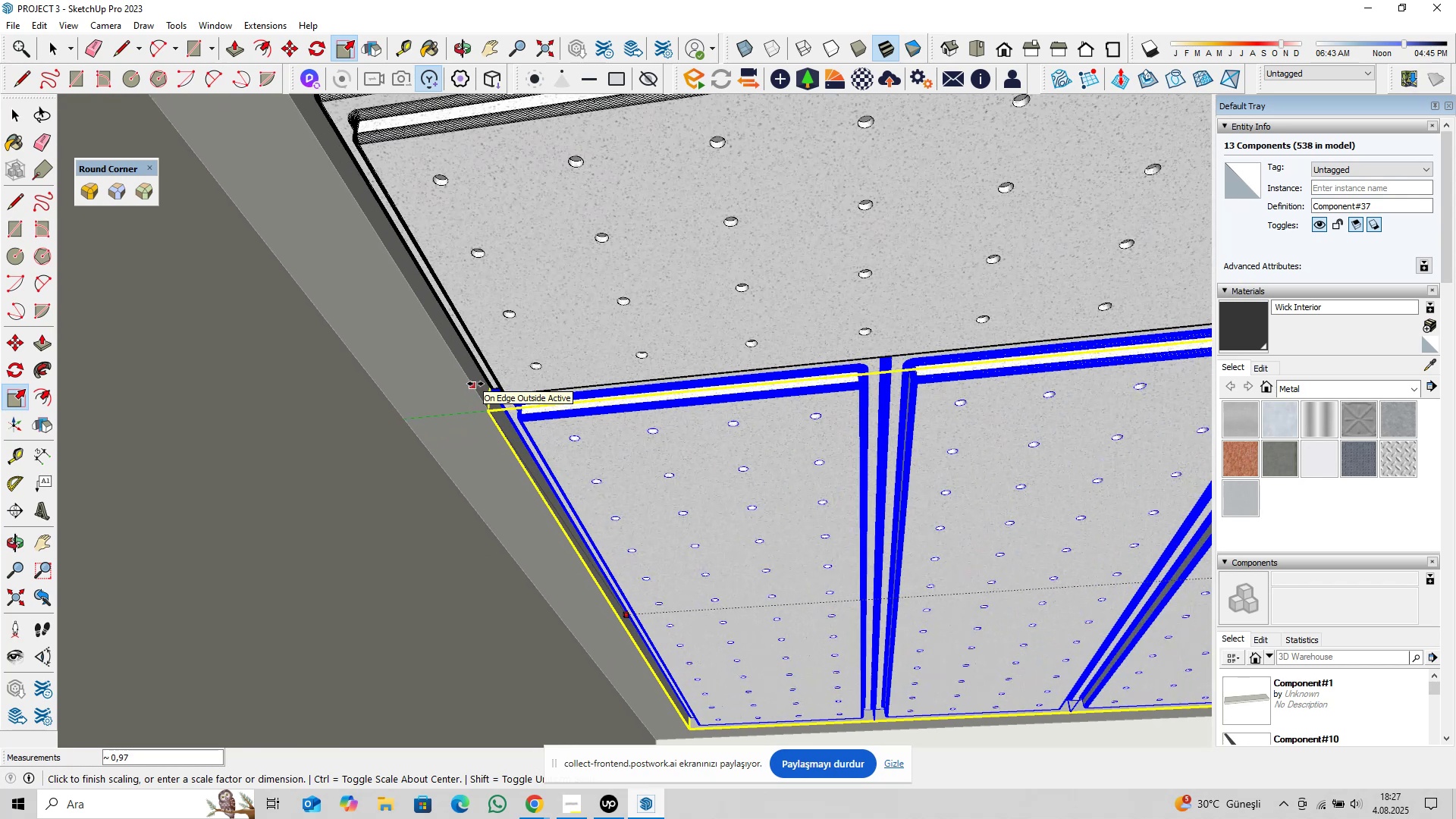 
left_click([475, 384])
 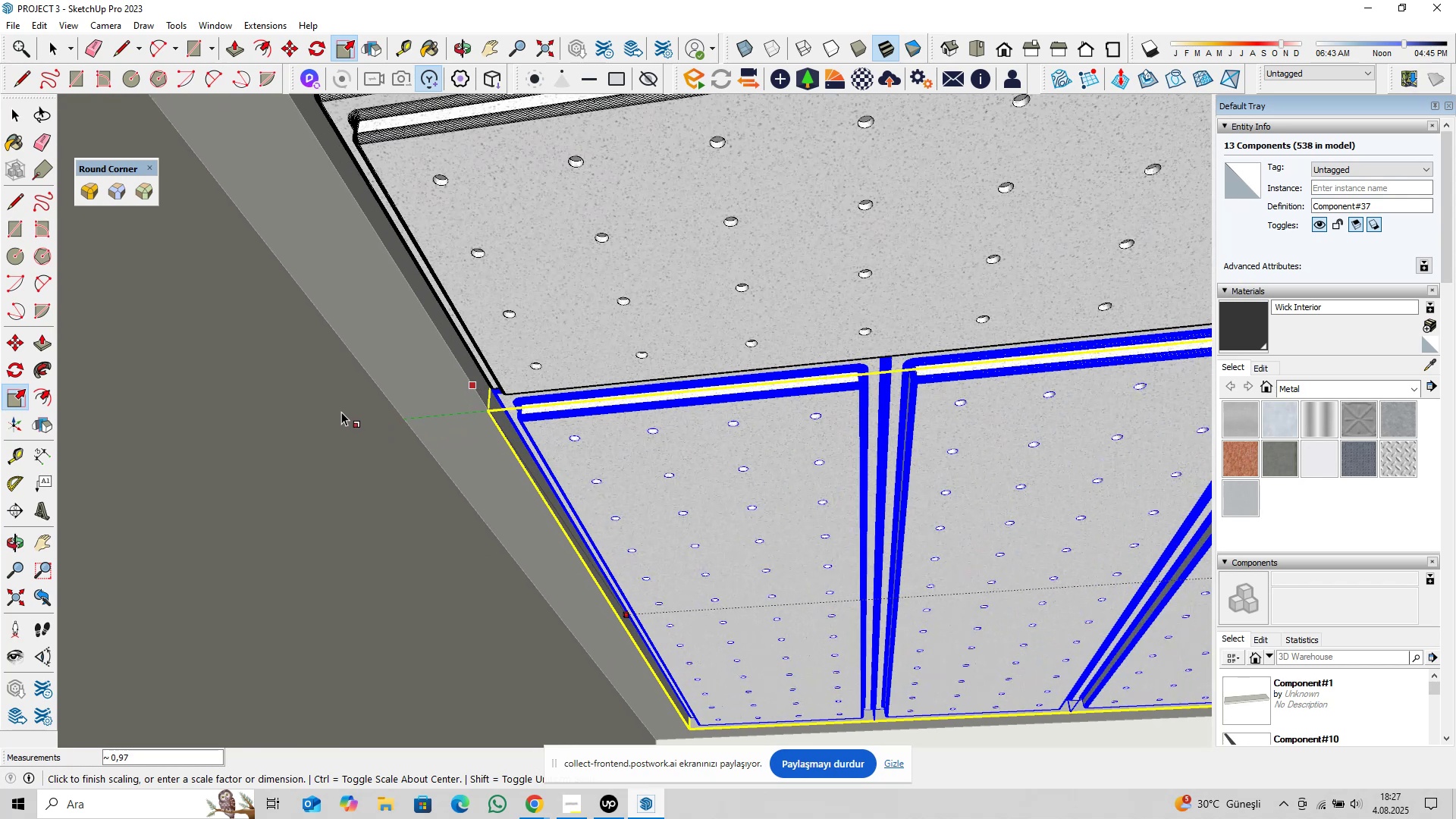 
key(Space)
 